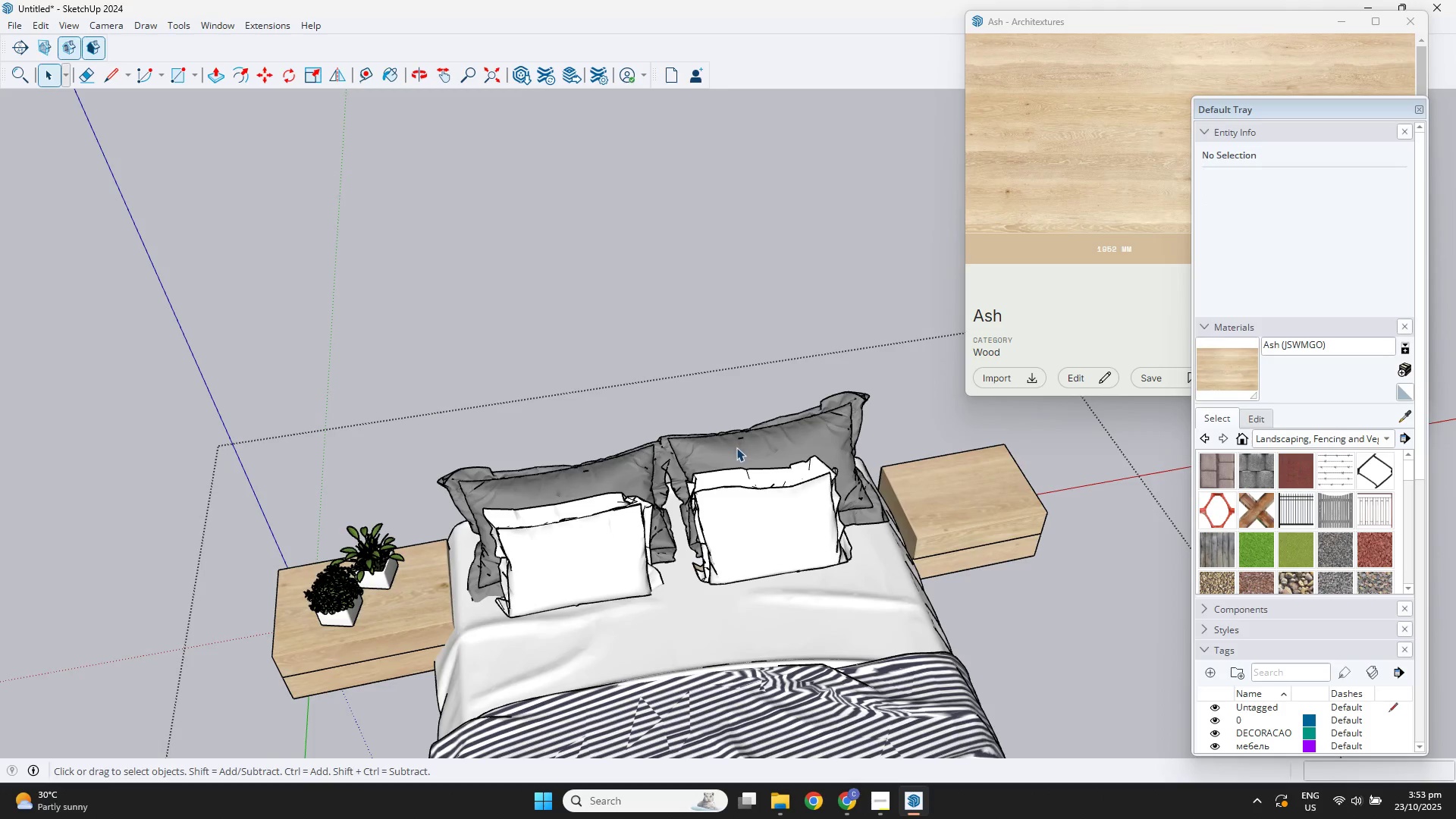 
triple_click([736, 447])
 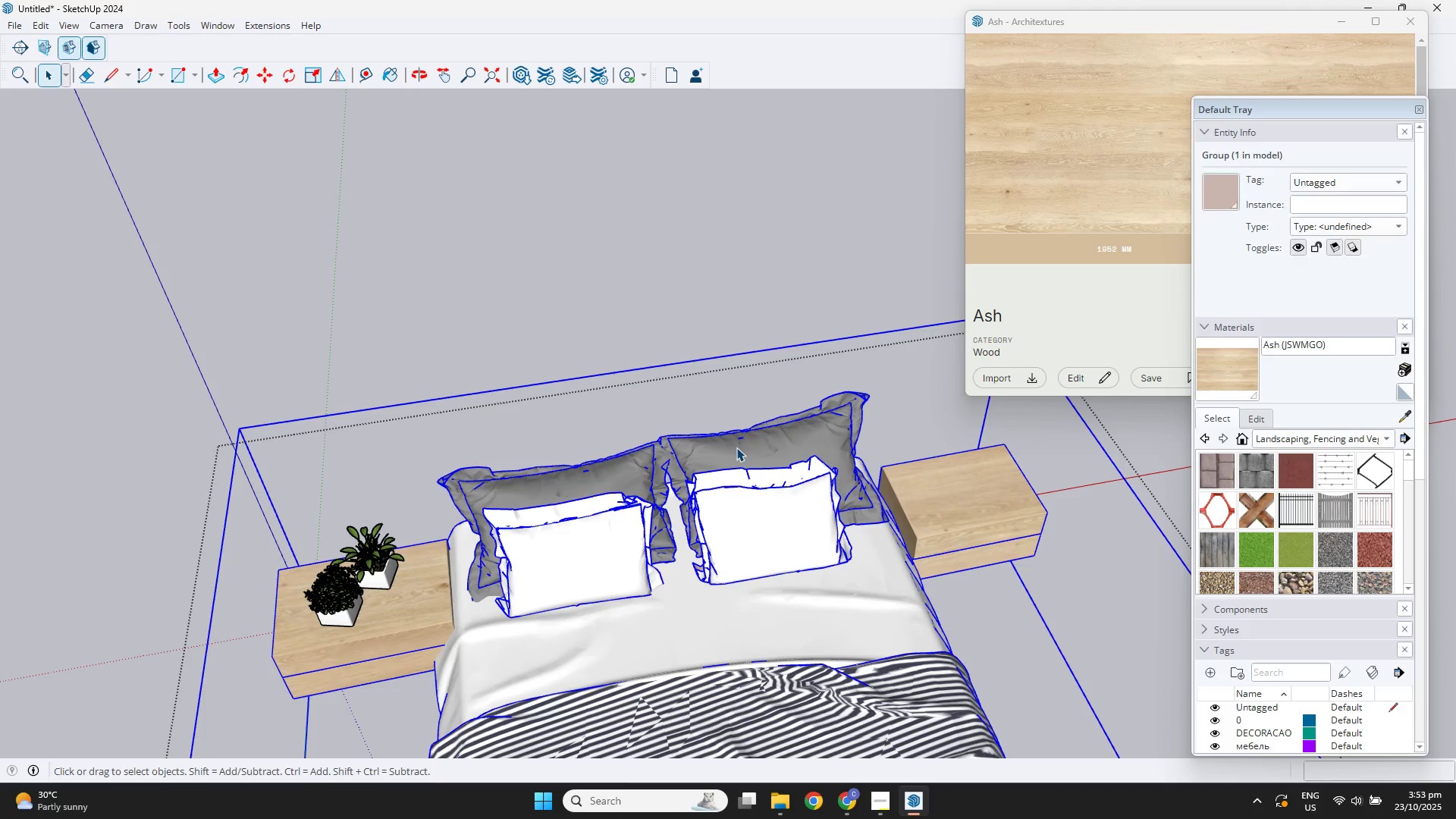 
double_click([736, 447])
 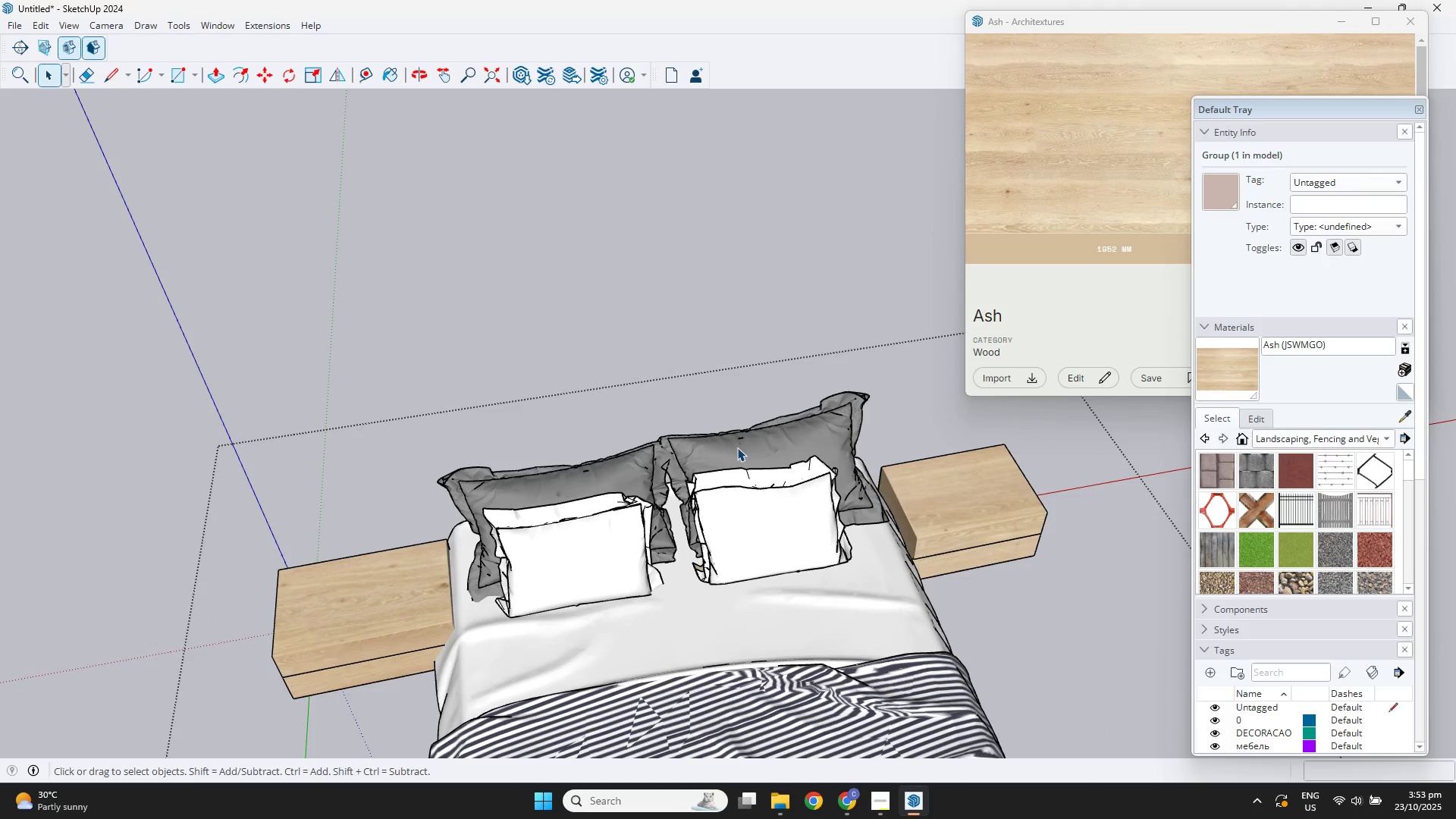 
triple_click([737, 447])
 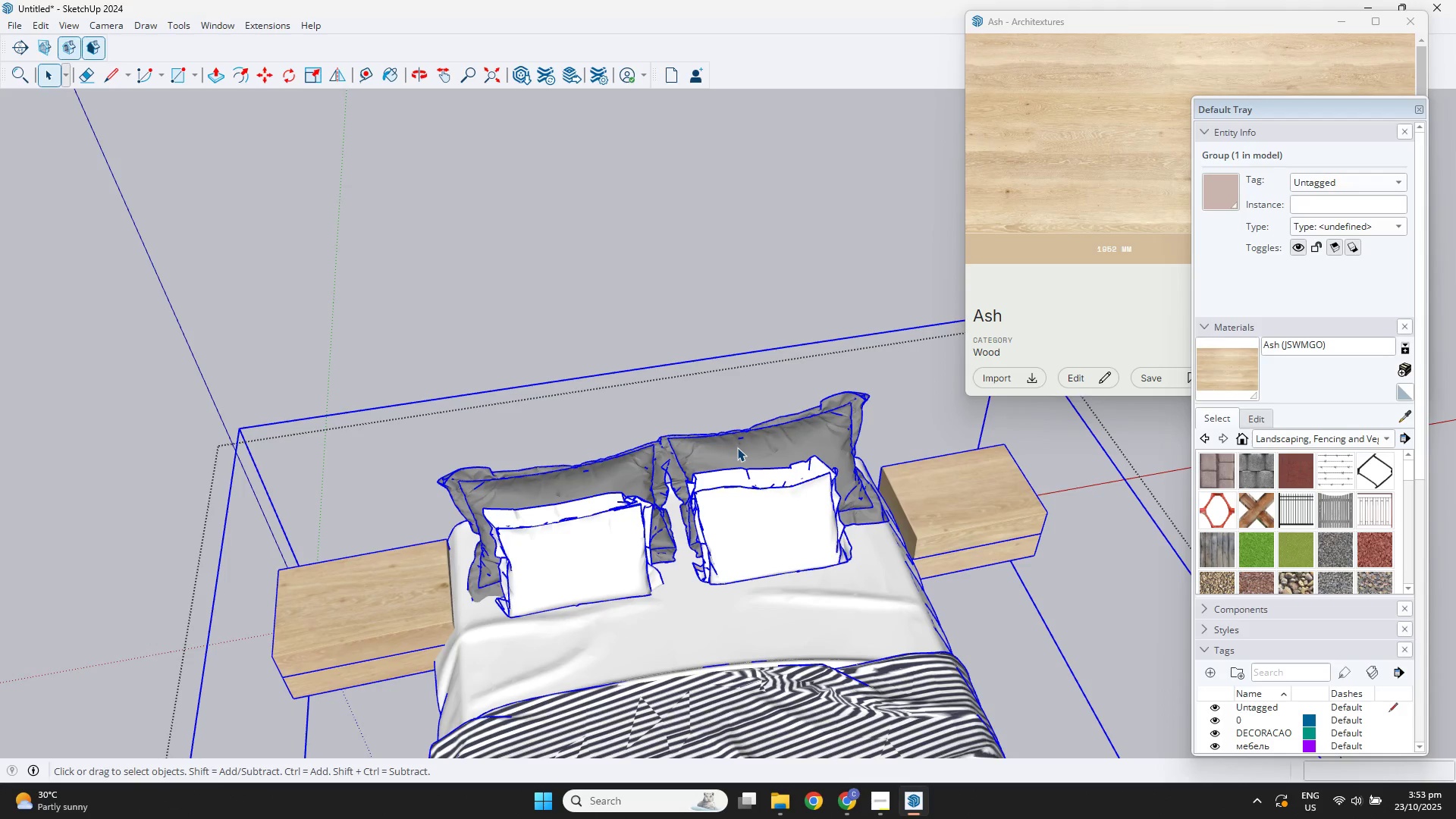 
triple_click([737, 447])
 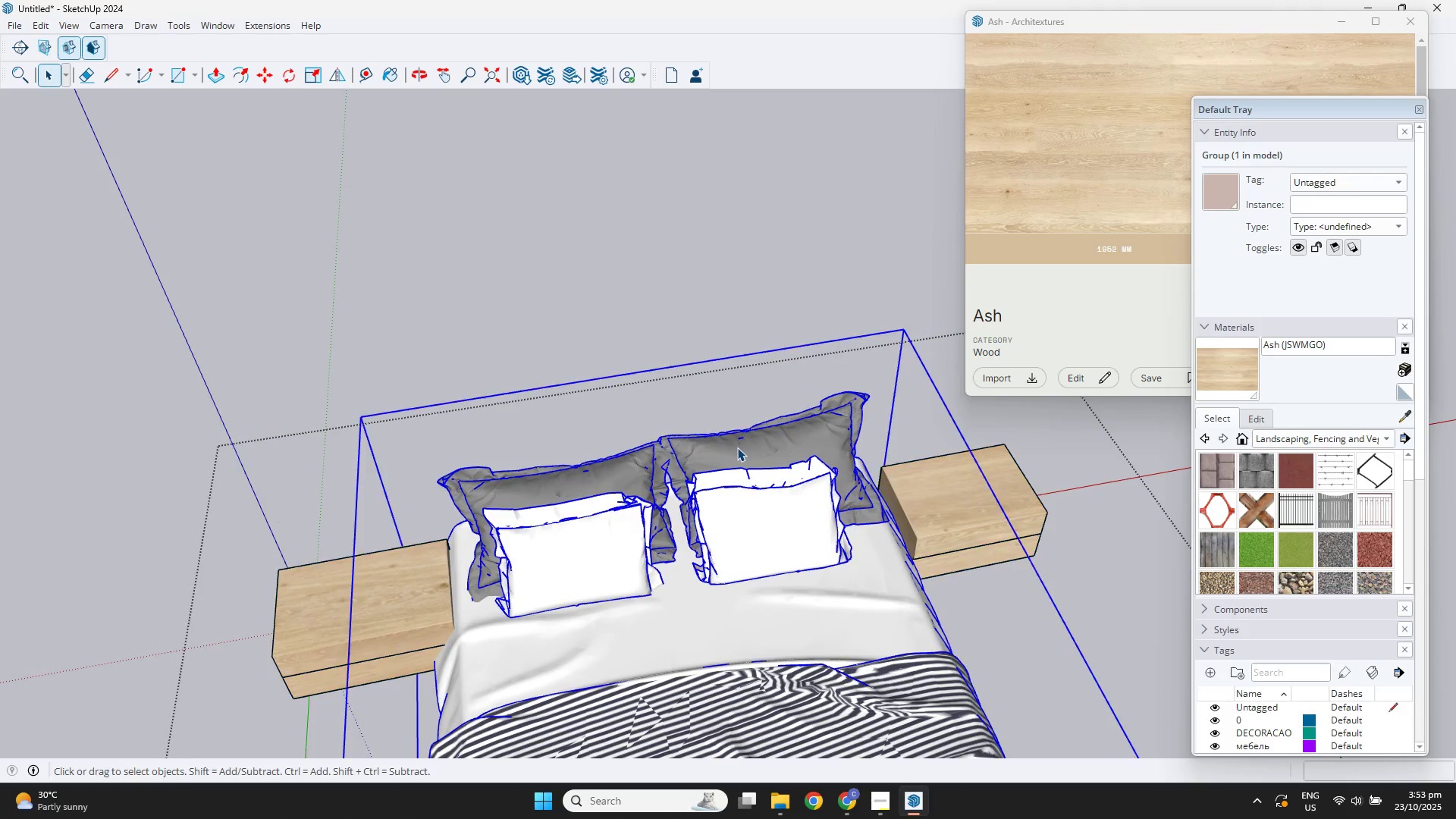 
triple_click([737, 447])
 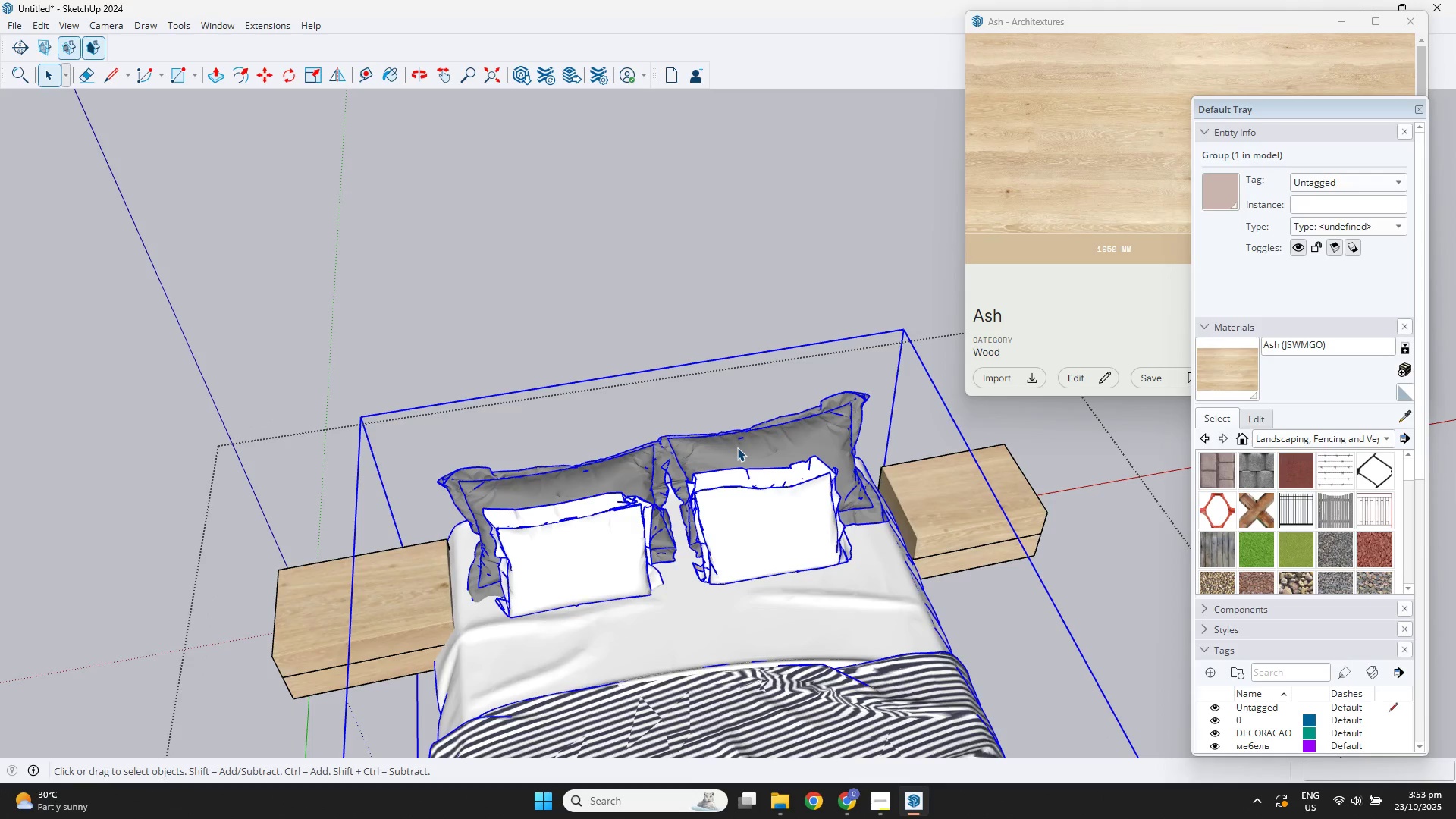 
triple_click([737, 447])
 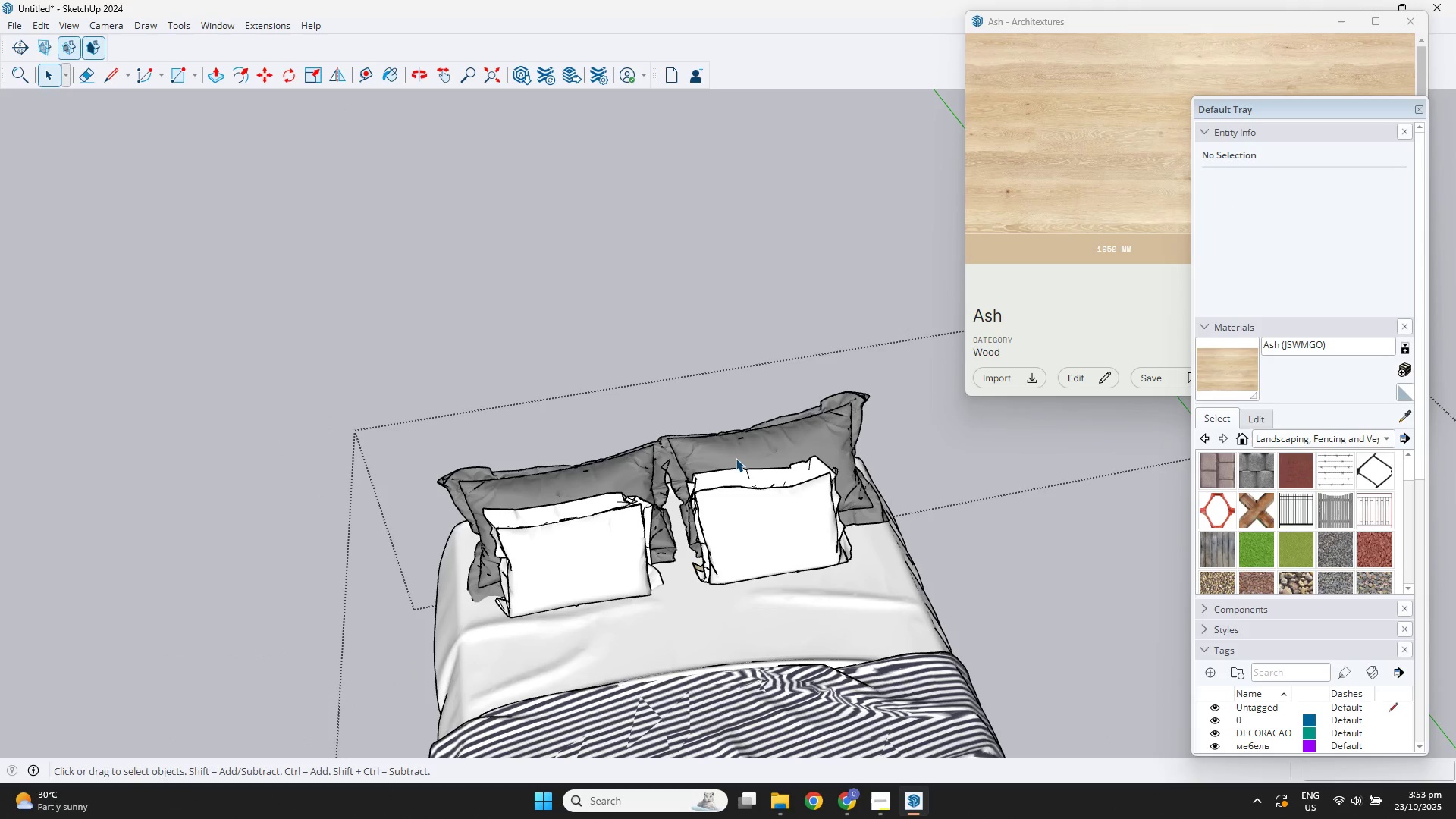 
left_click([736, 458])
 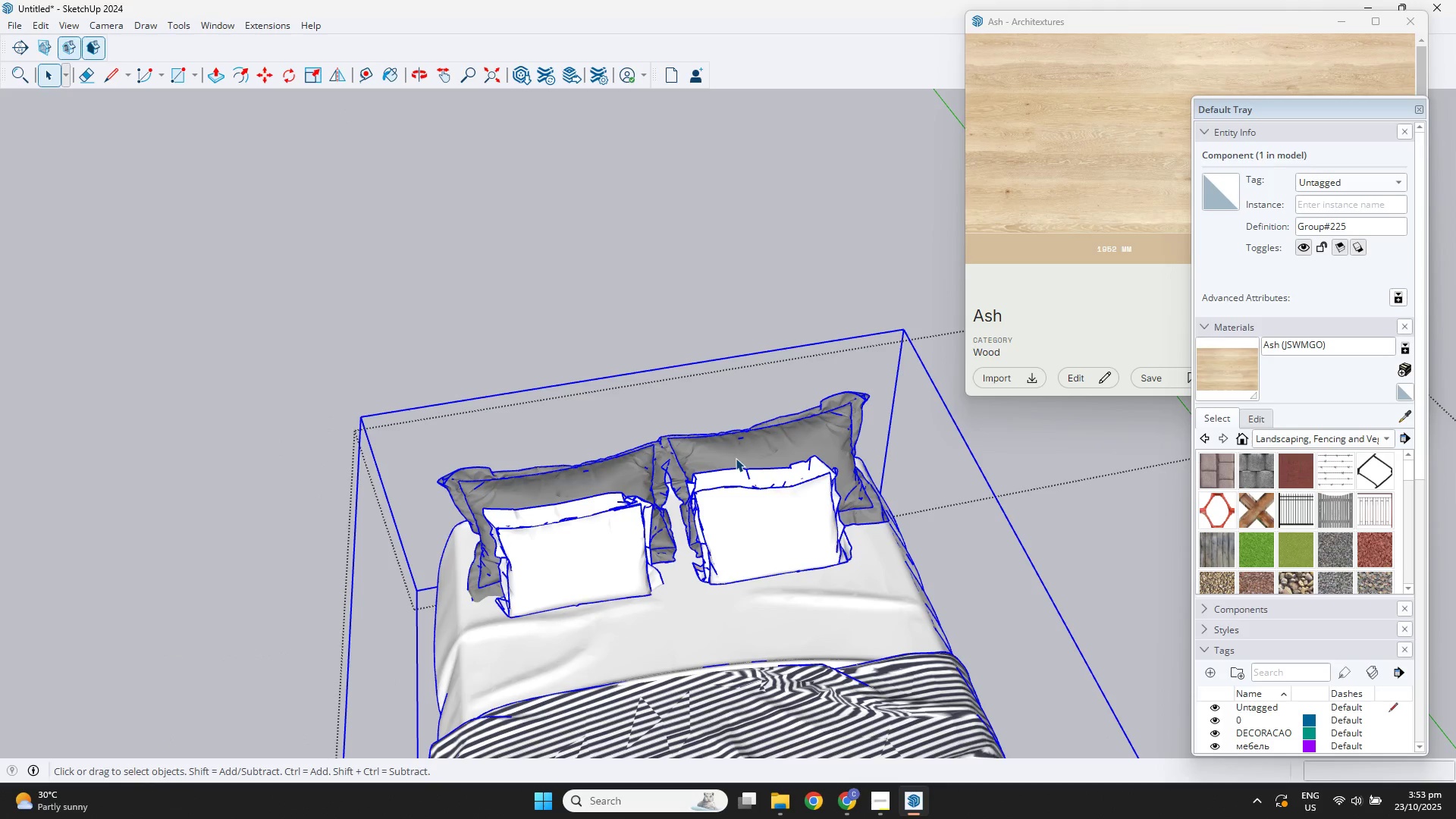 
double_click([736, 458])
 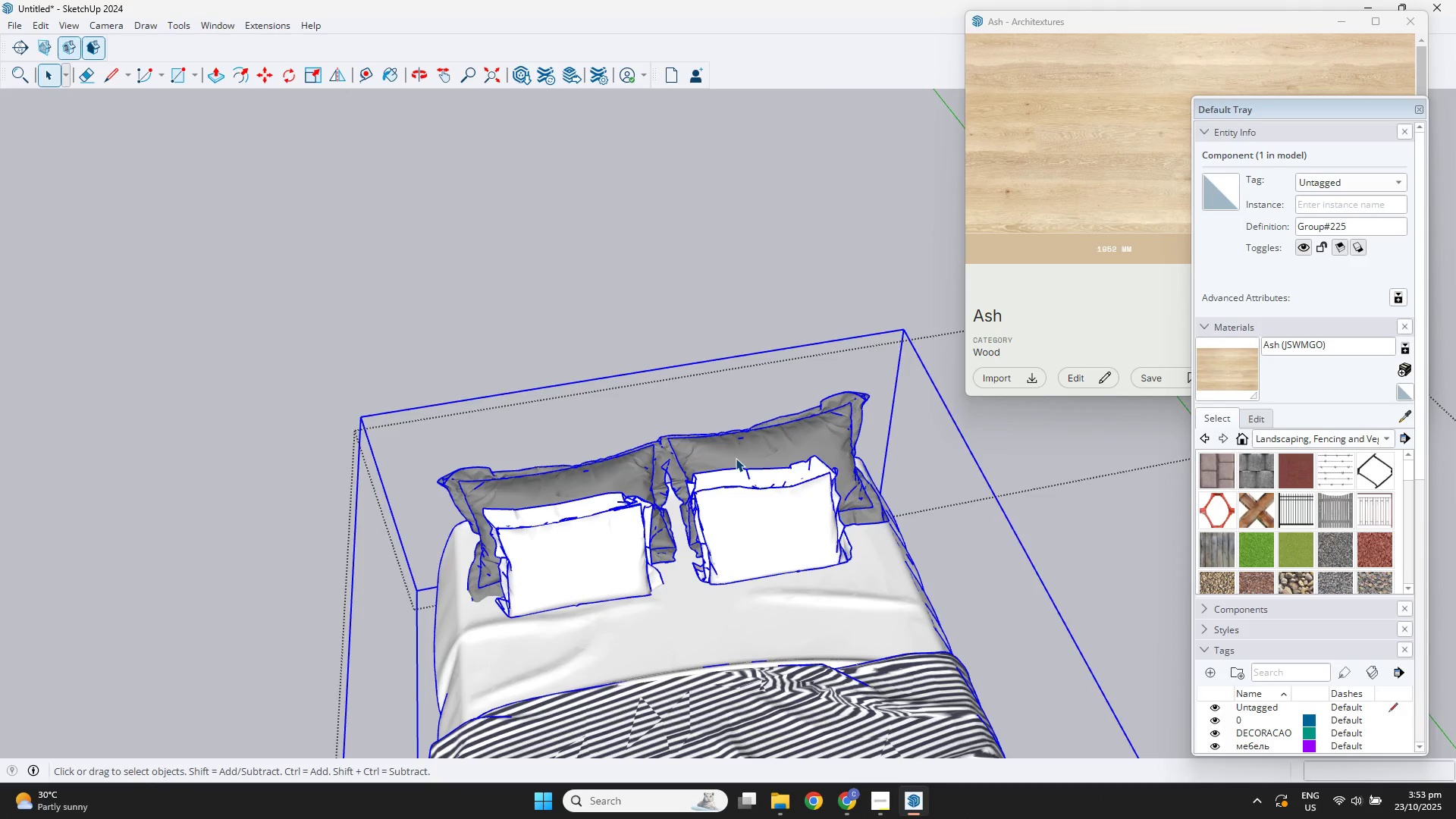 
triple_click([736, 458])
 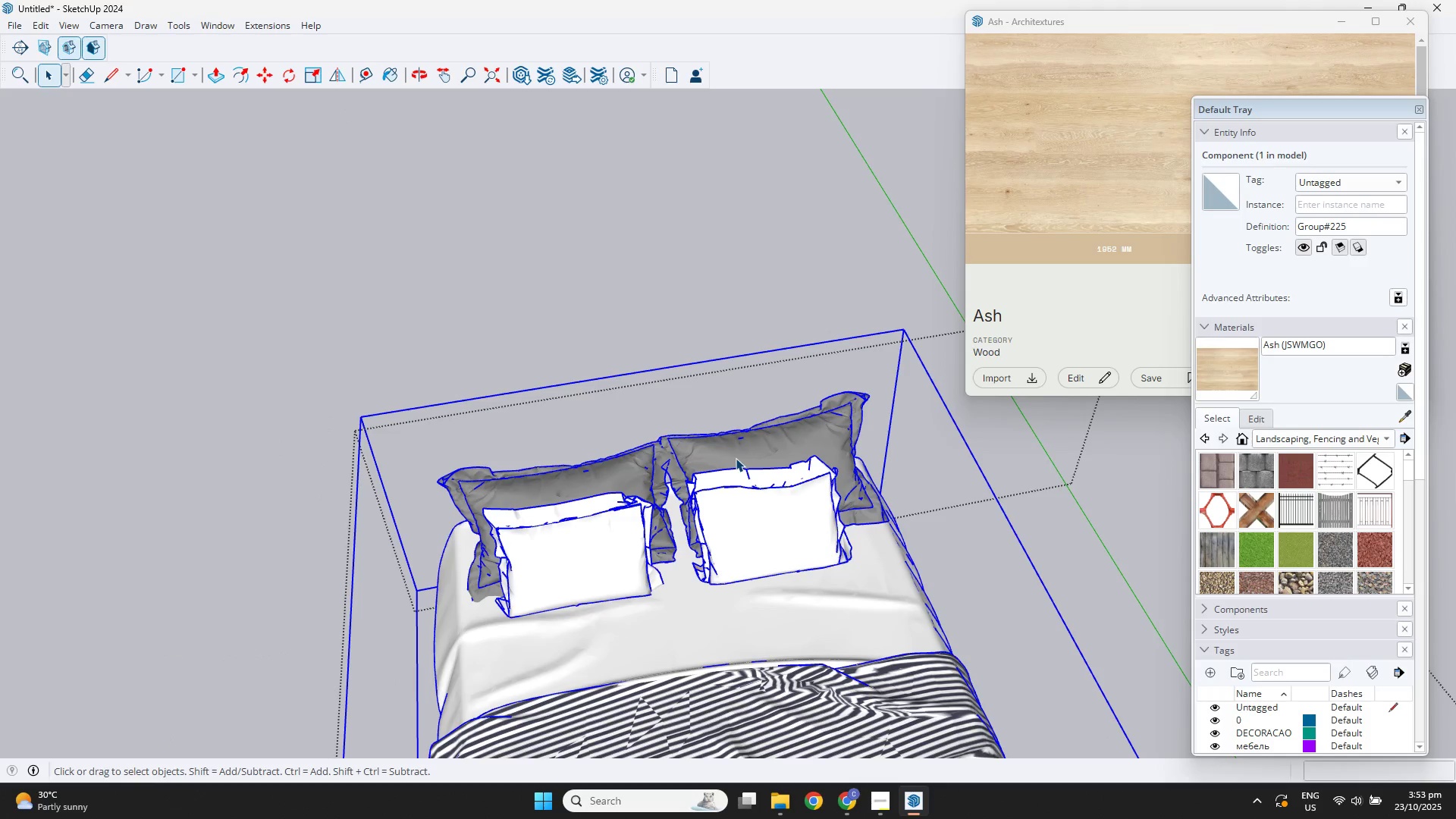 
triple_click([736, 458])
 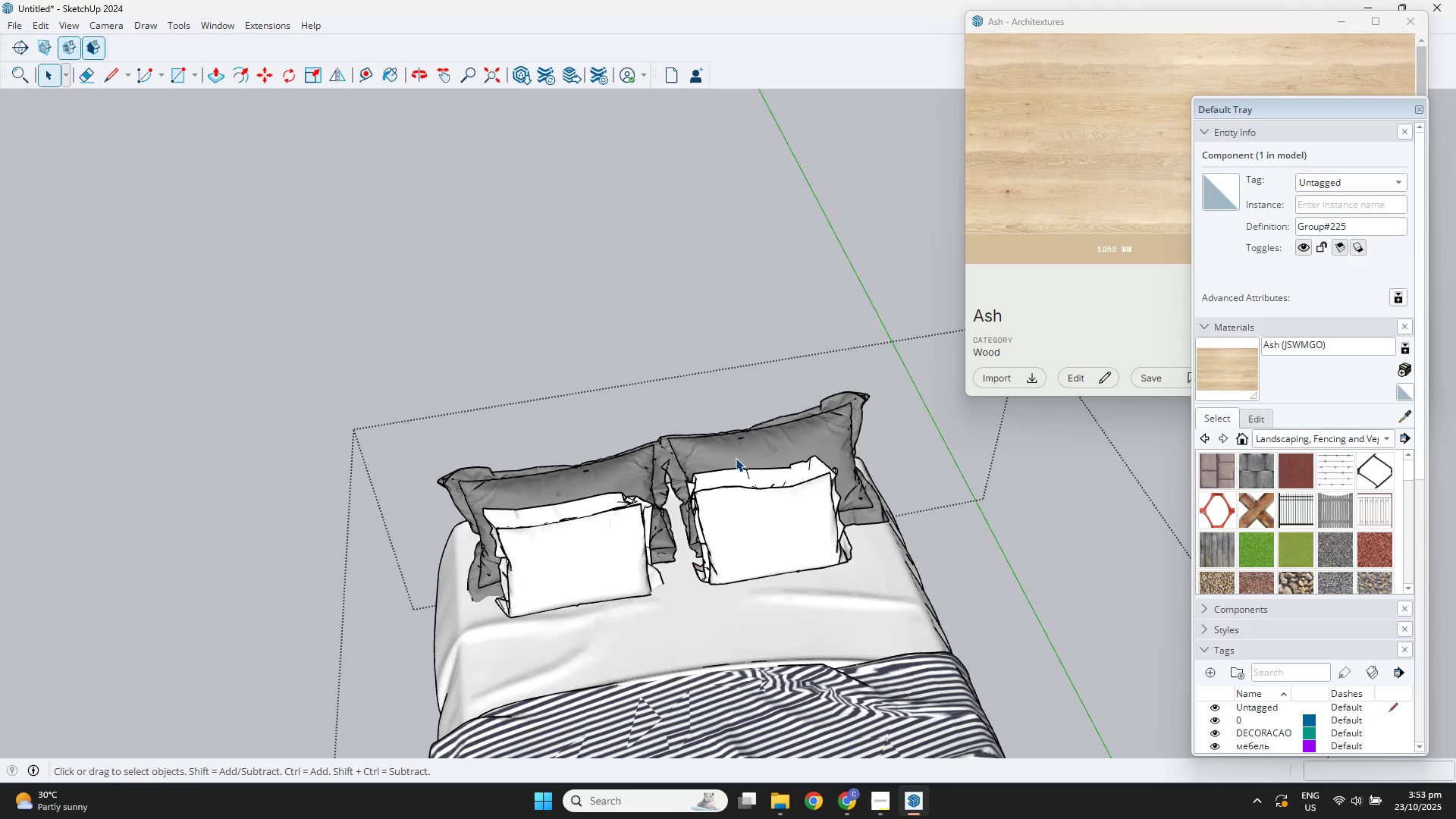 
triple_click([736, 458])
 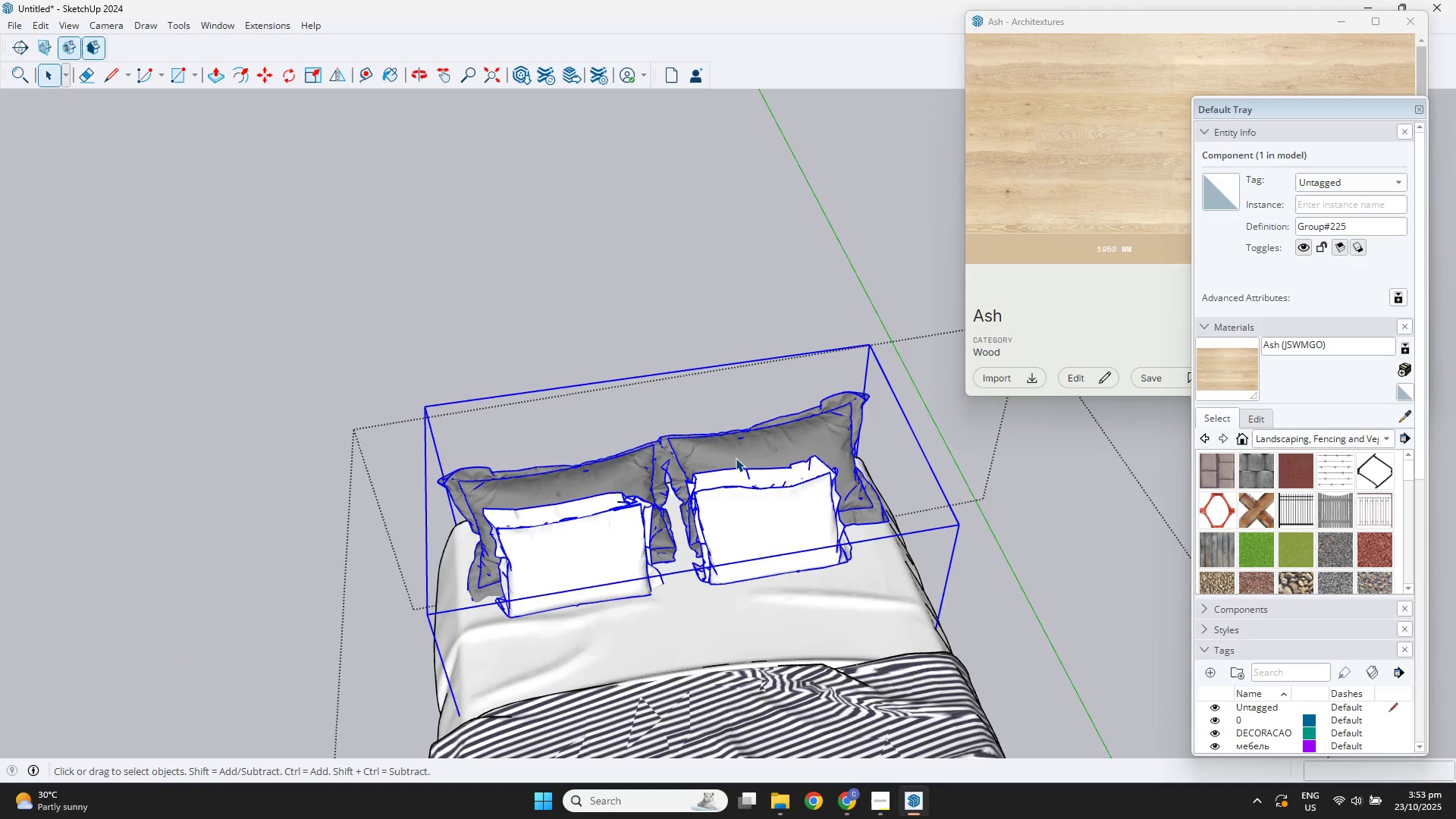 
triple_click([736, 458])
 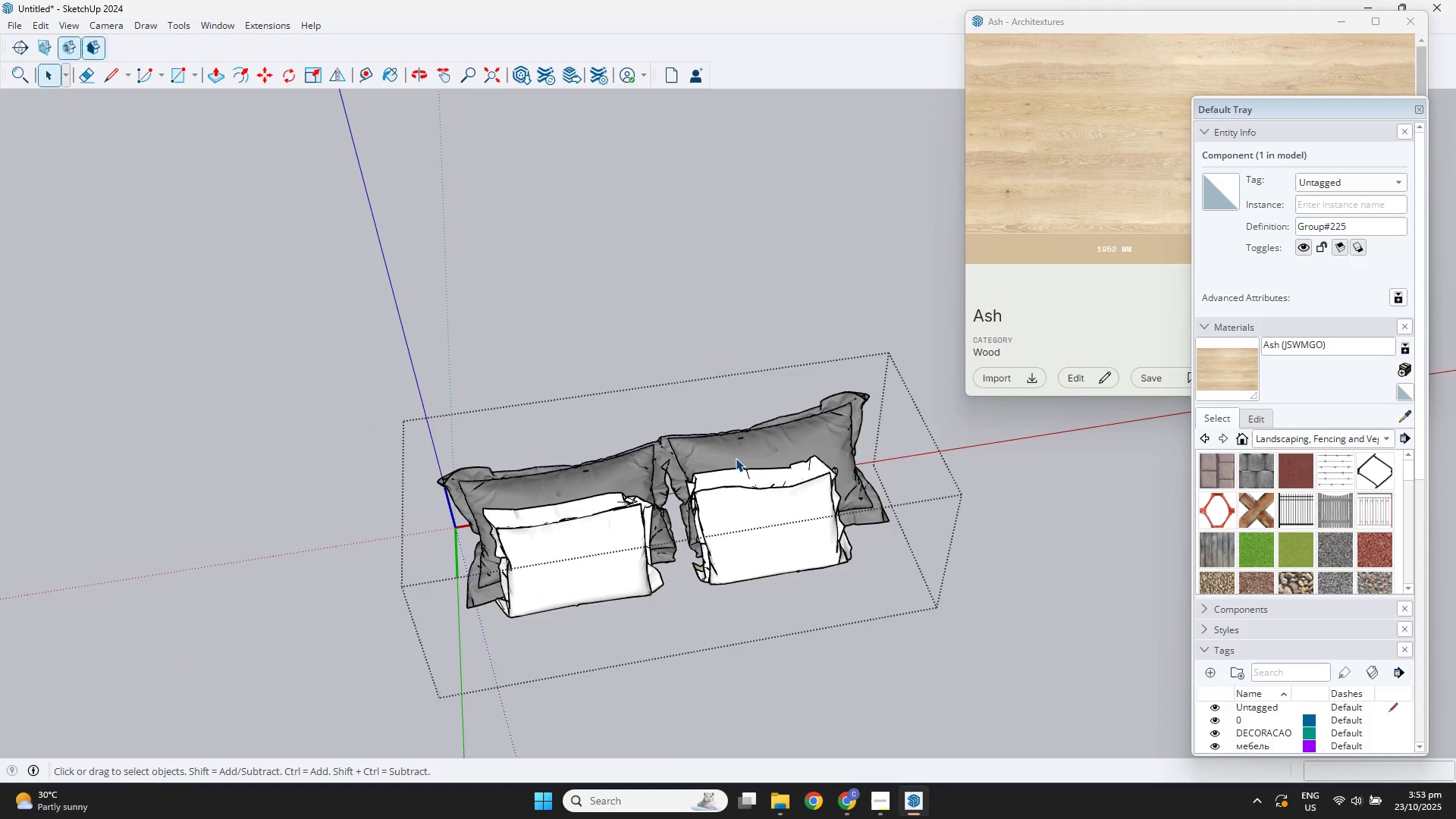 
triple_click([736, 458])
 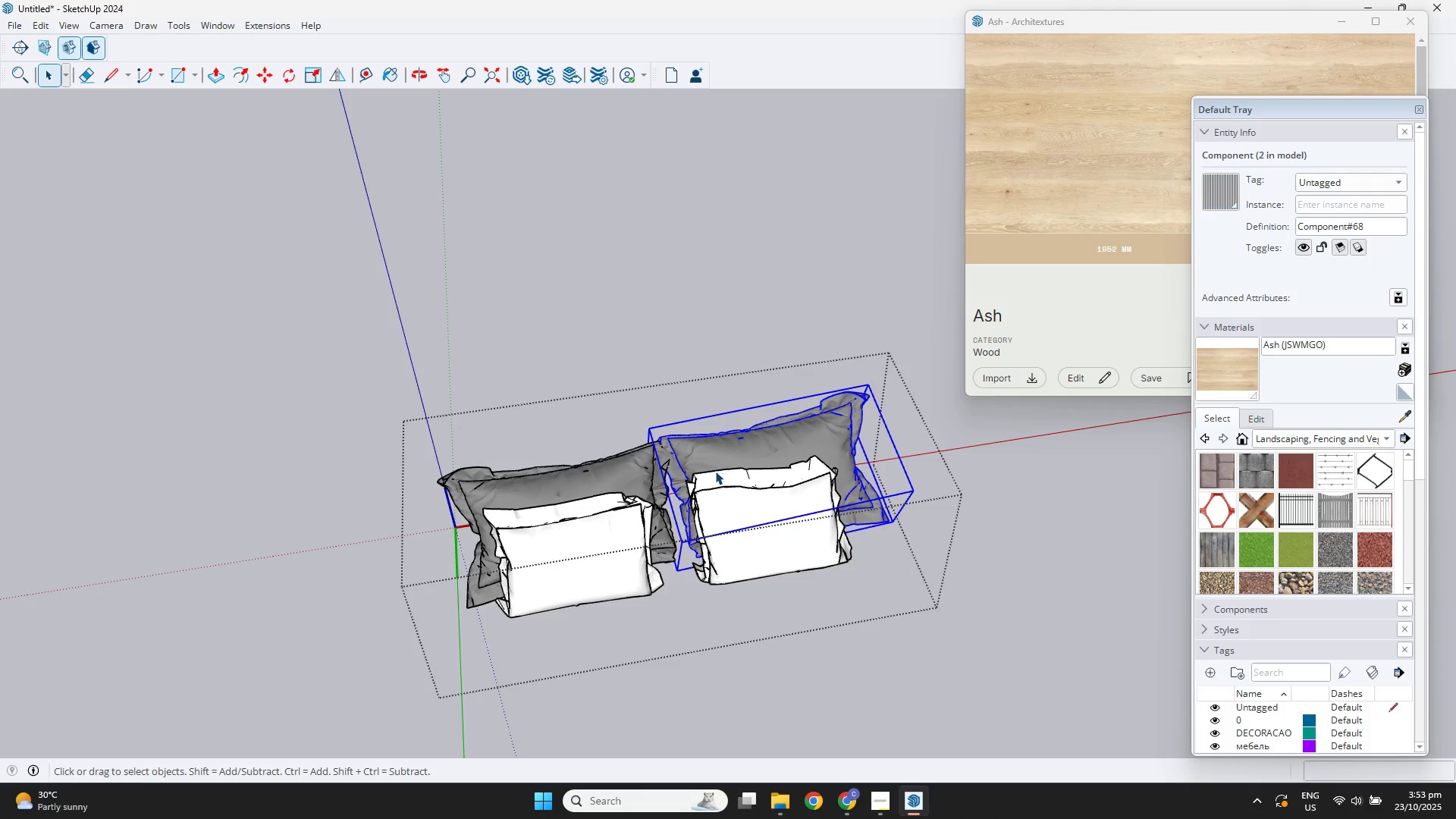 
hold_key(key=ShiftLeft, duration=2.74)
double_click([610, 511])
 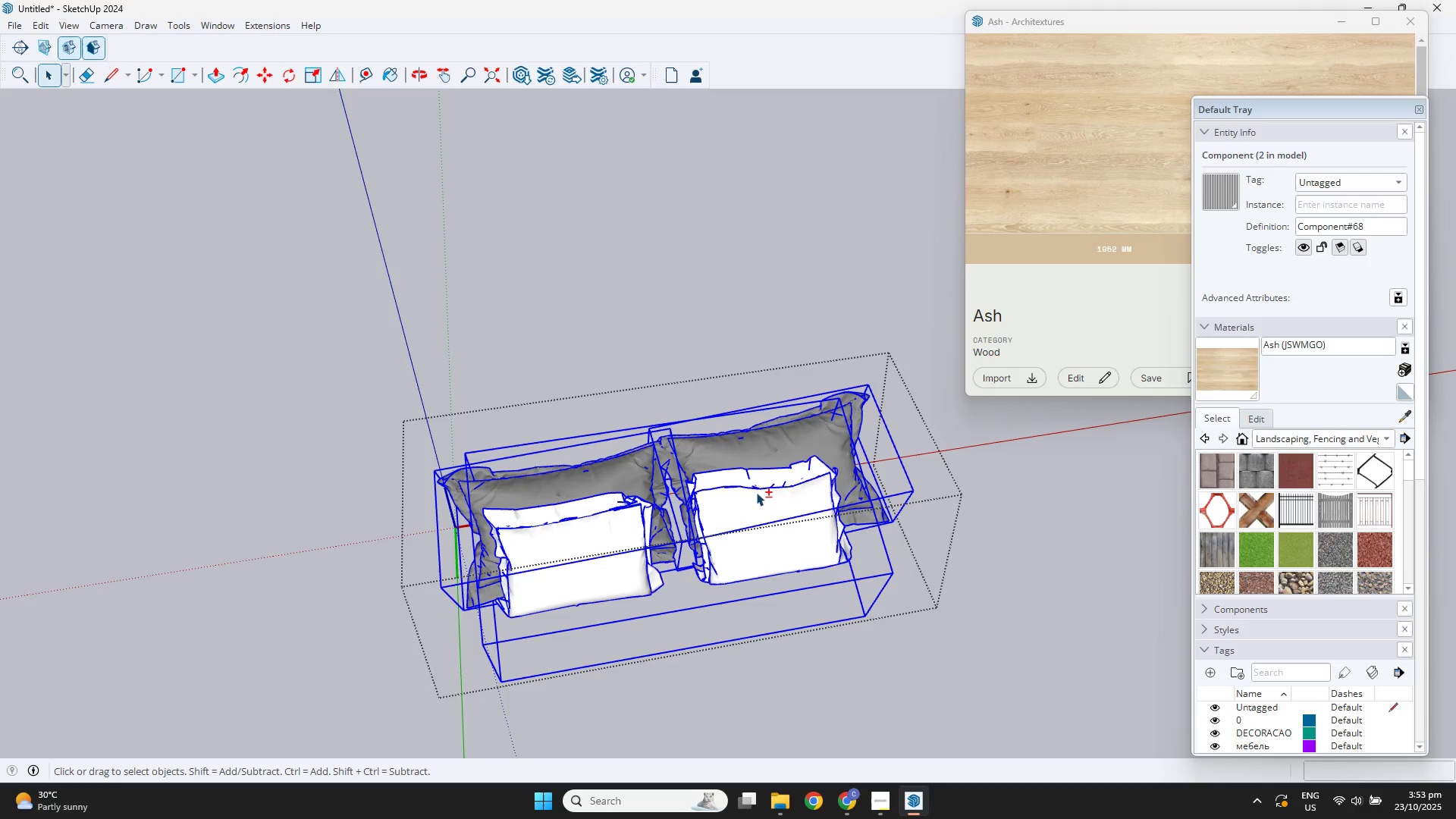 
triple_click([758, 491])
 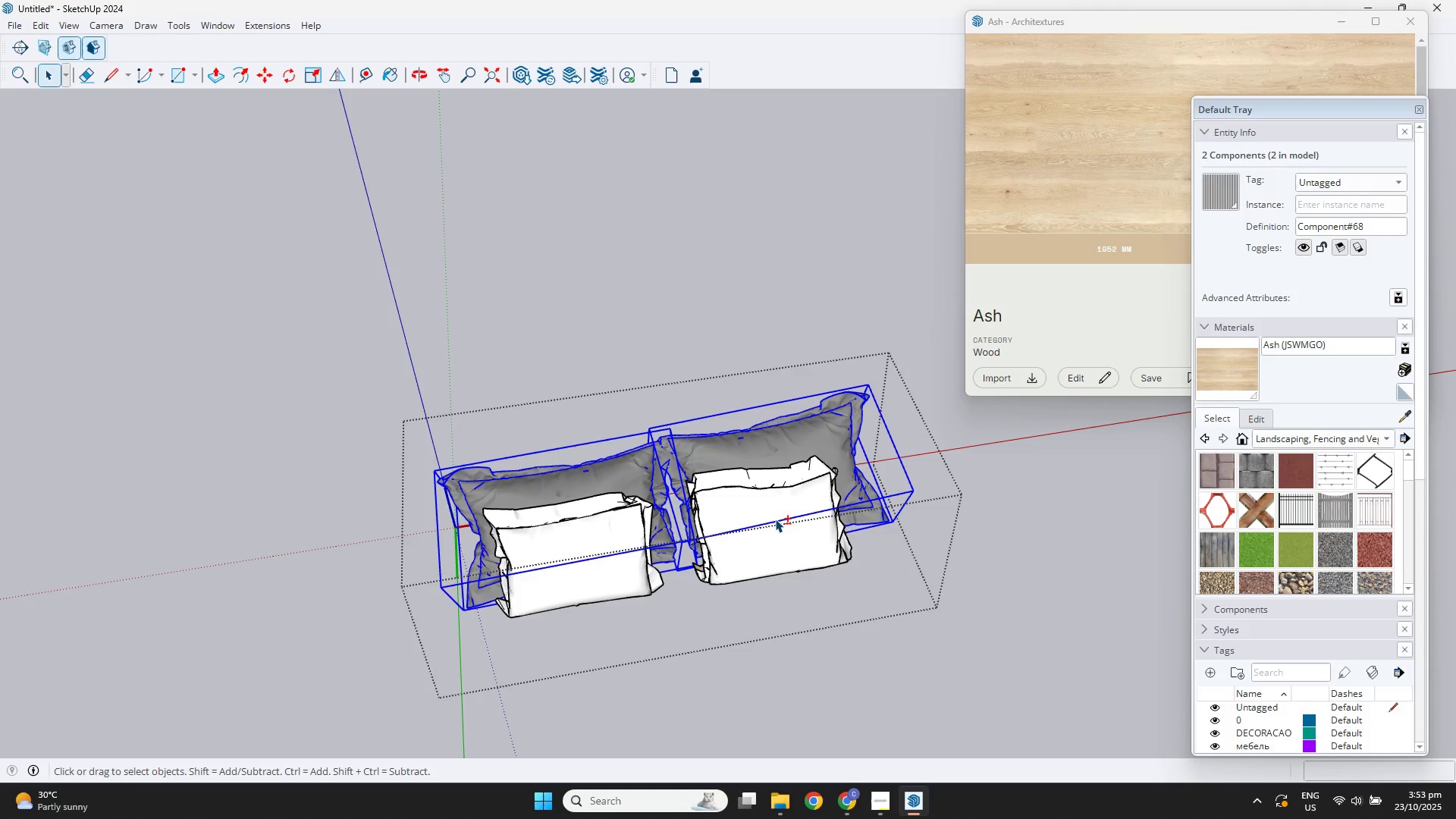 
left_click([775, 519])
 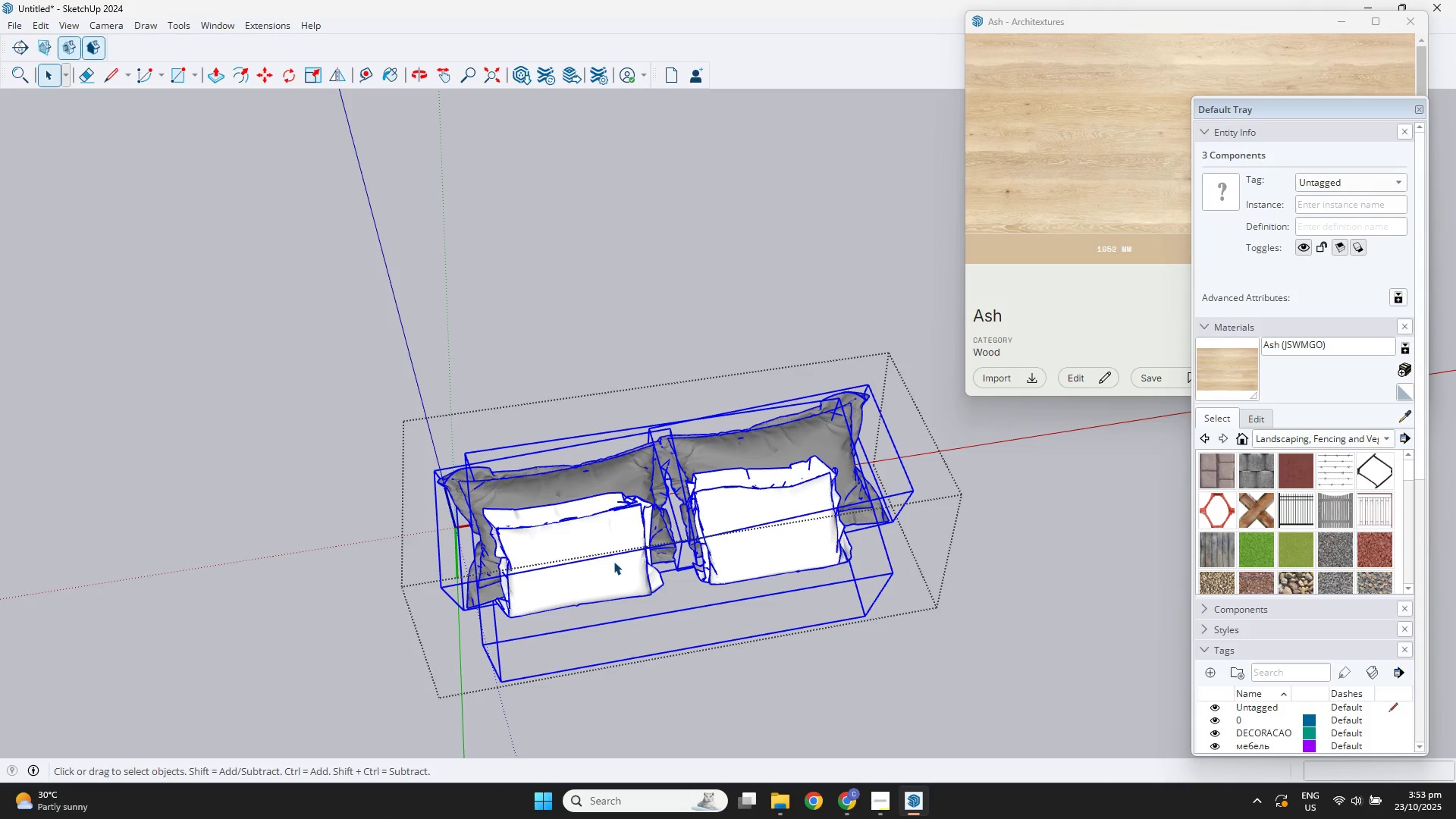 
key(M)
 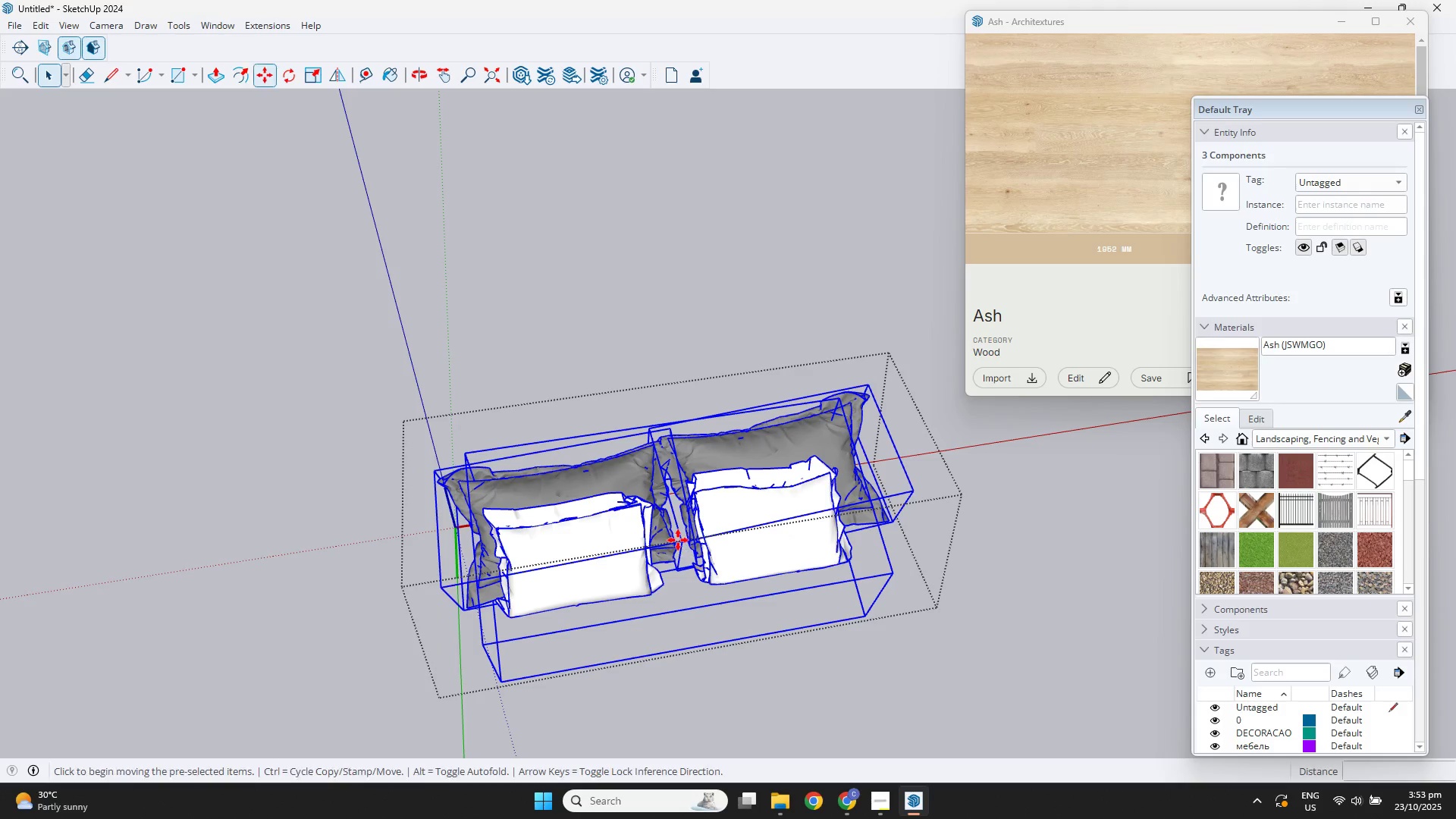 
left_click([678, 540])
 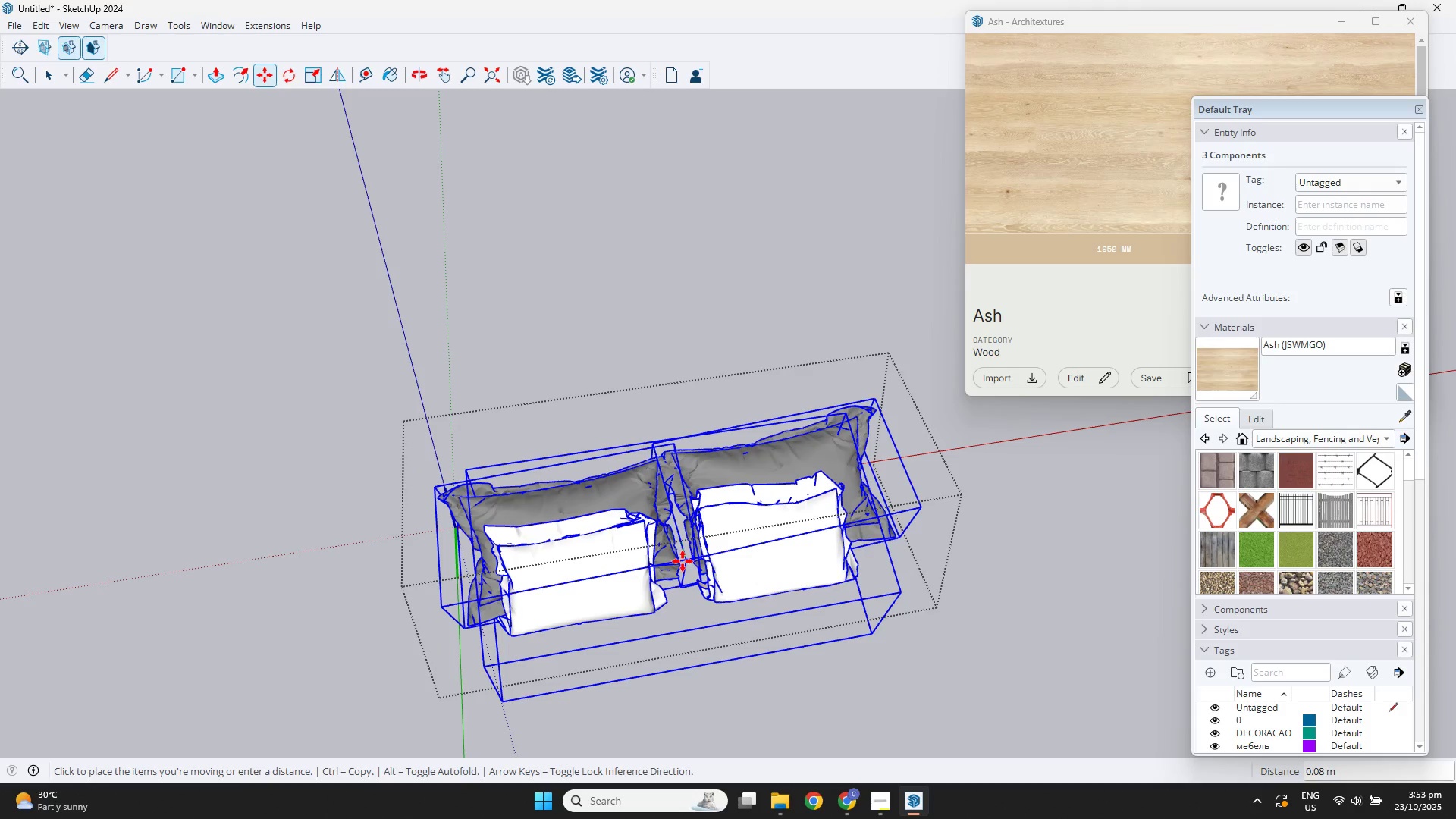 
left_click([682, 561])
 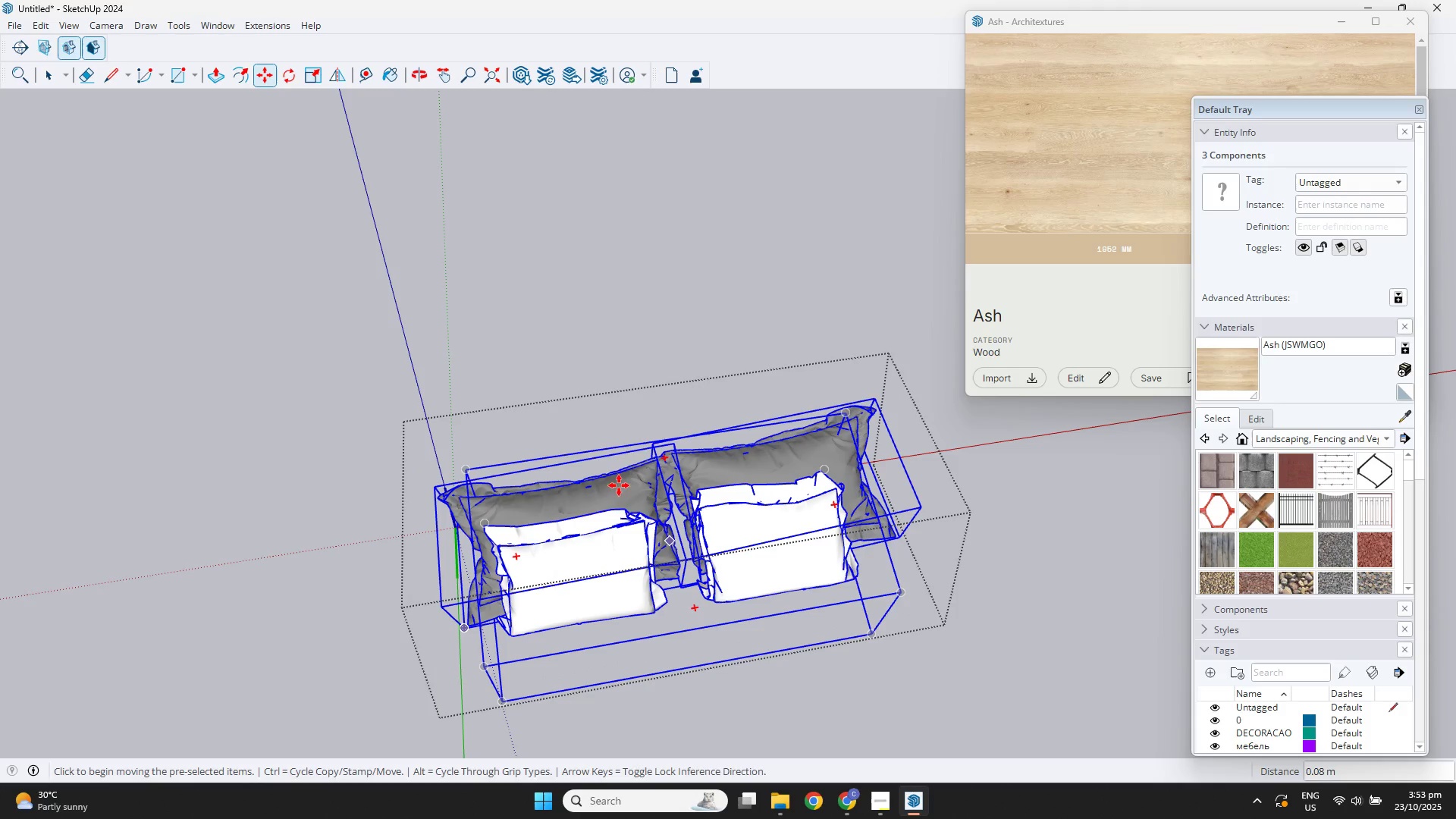 
key(Escape)
 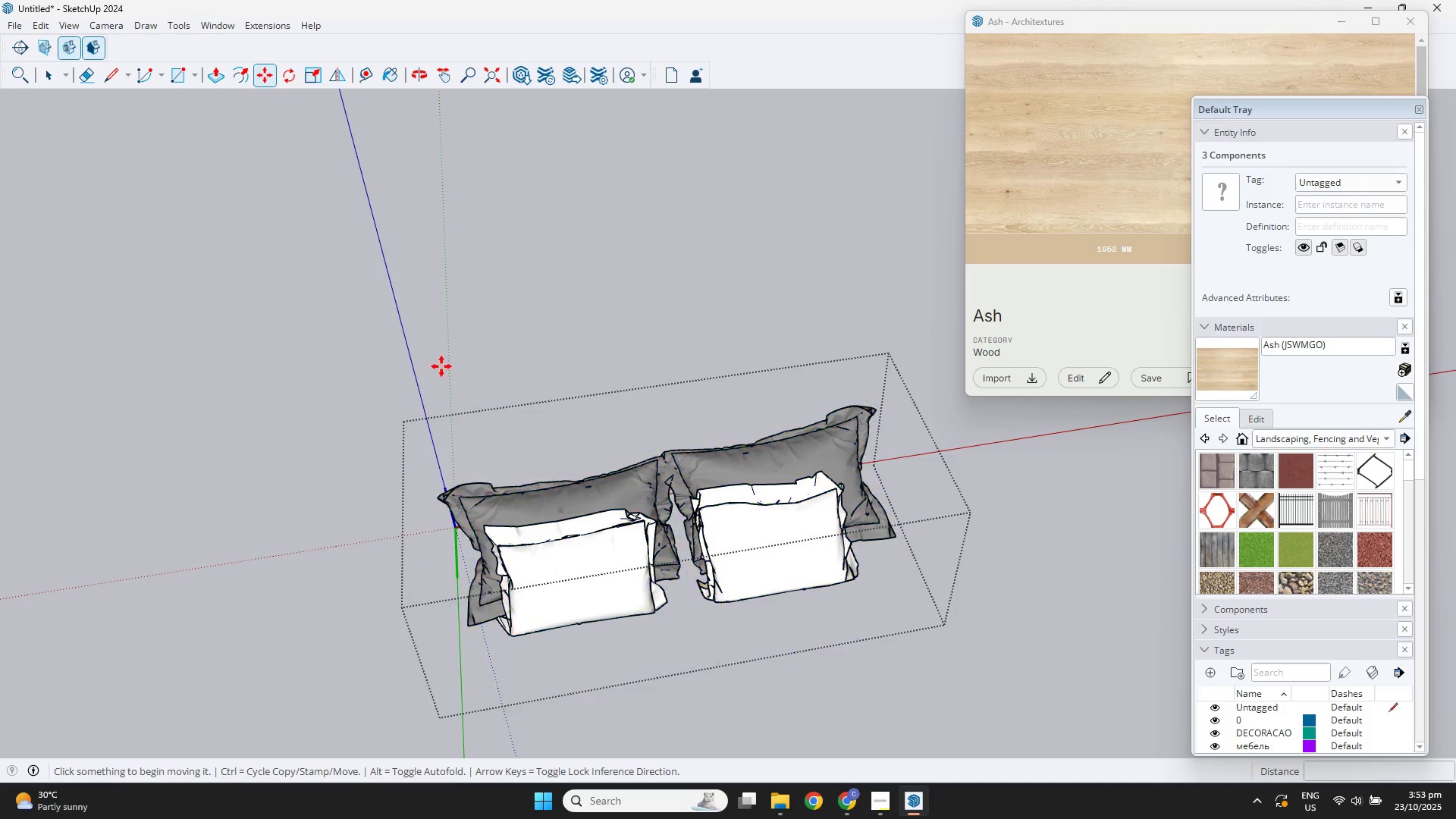 
key(Space)
 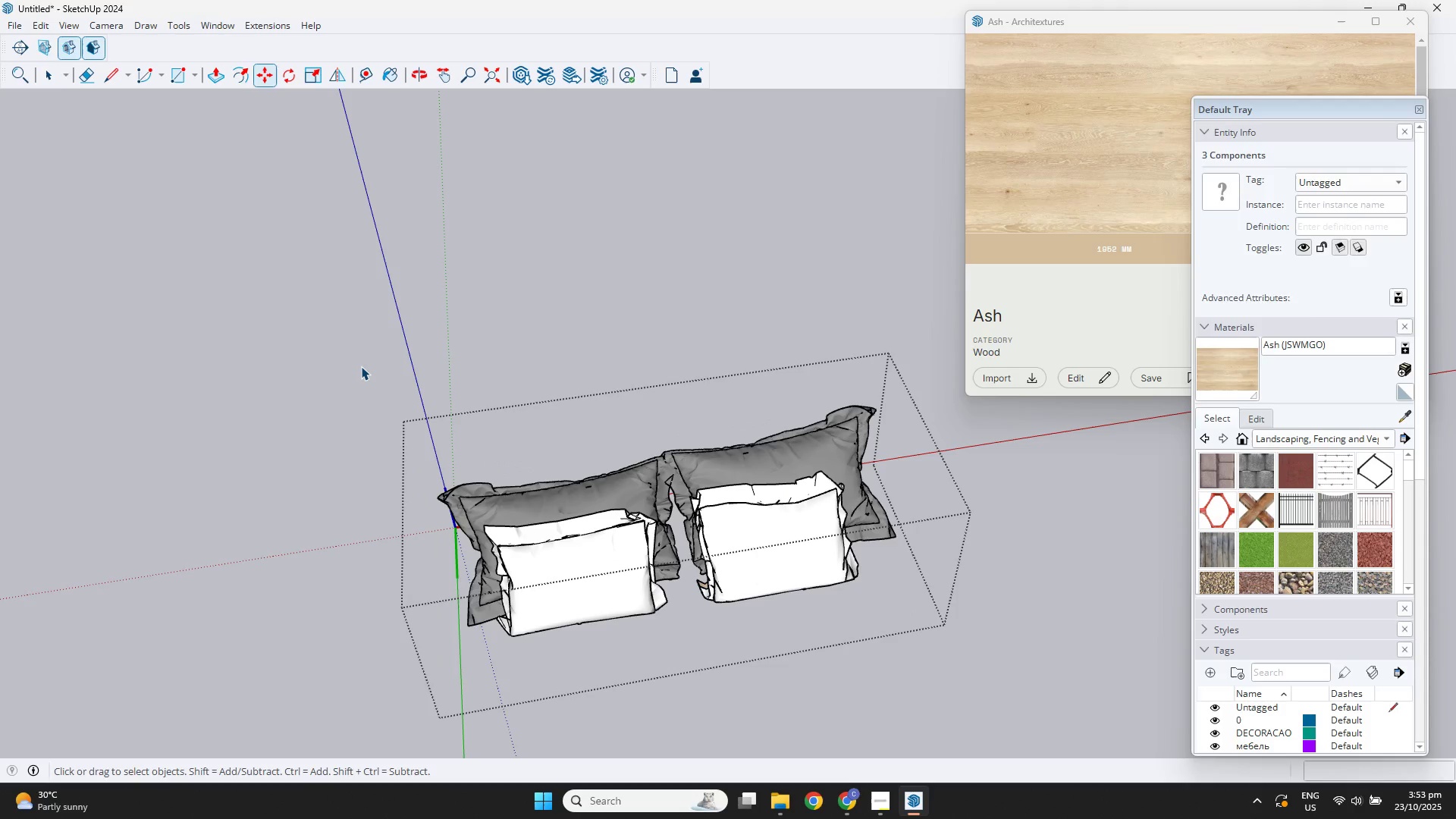 
left_click([361, 366])
 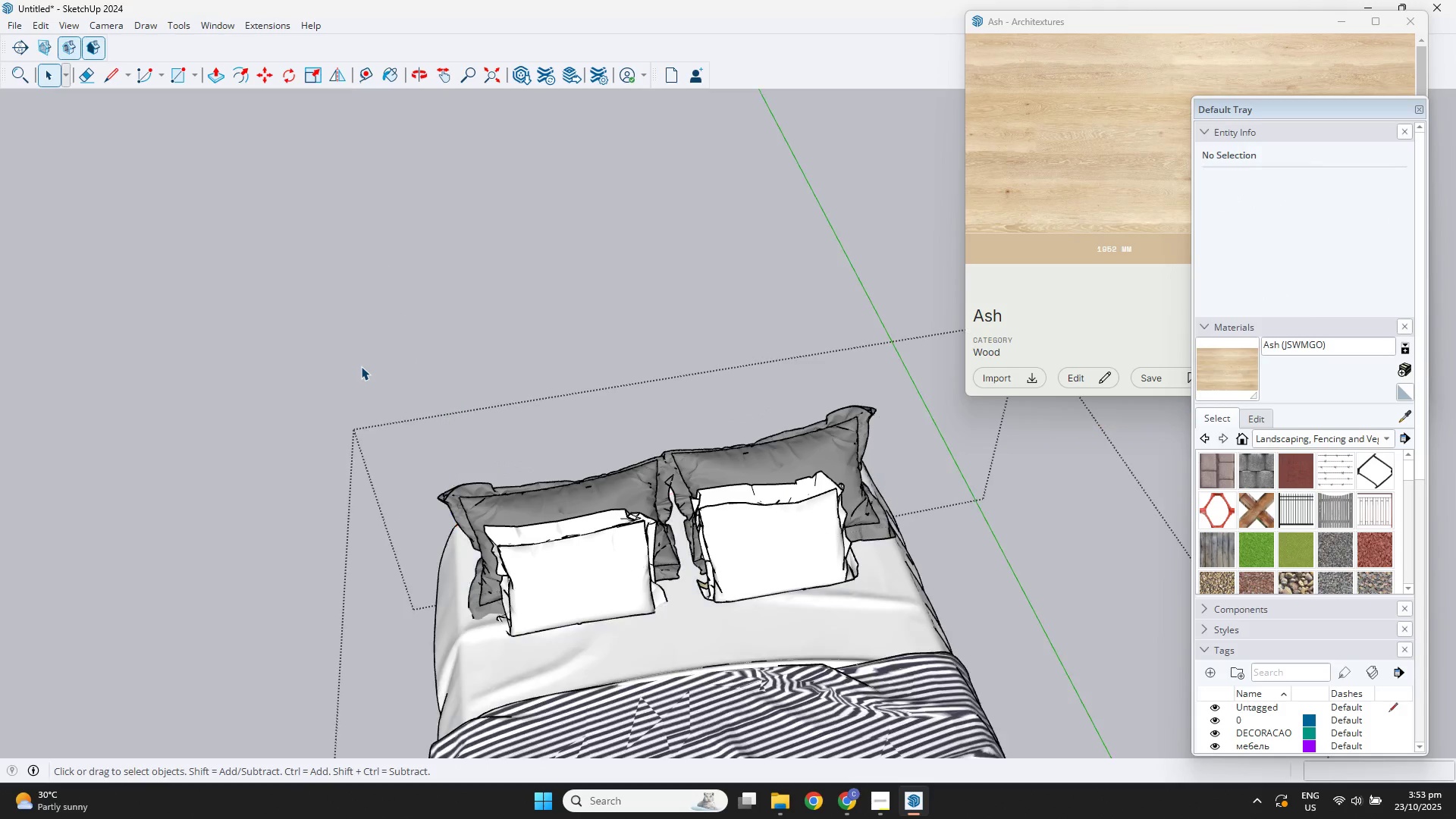 
key(Escape)
 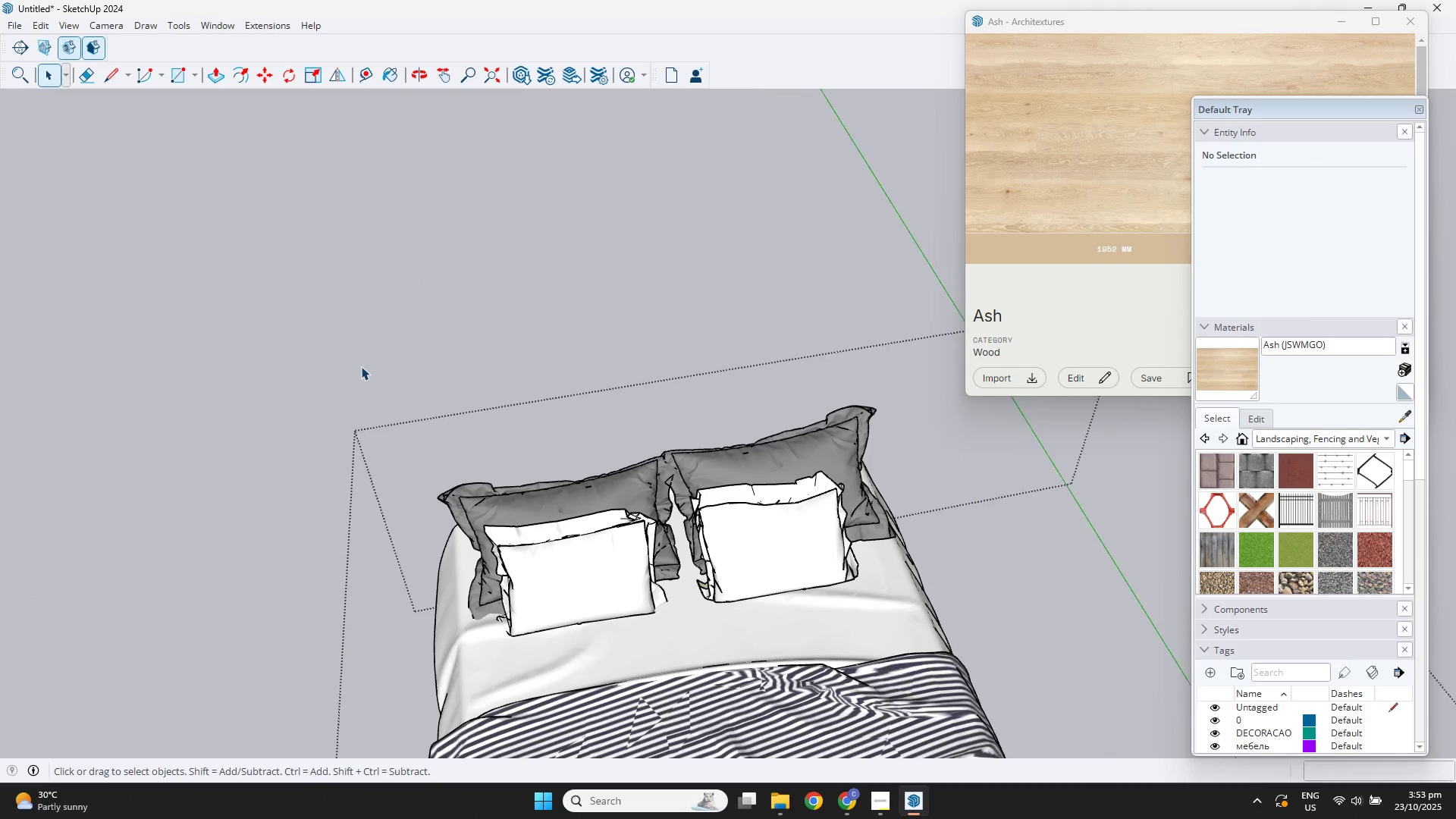 
scroll: coordinate [707, 410], scroll_direction: down, amount: 13.0
 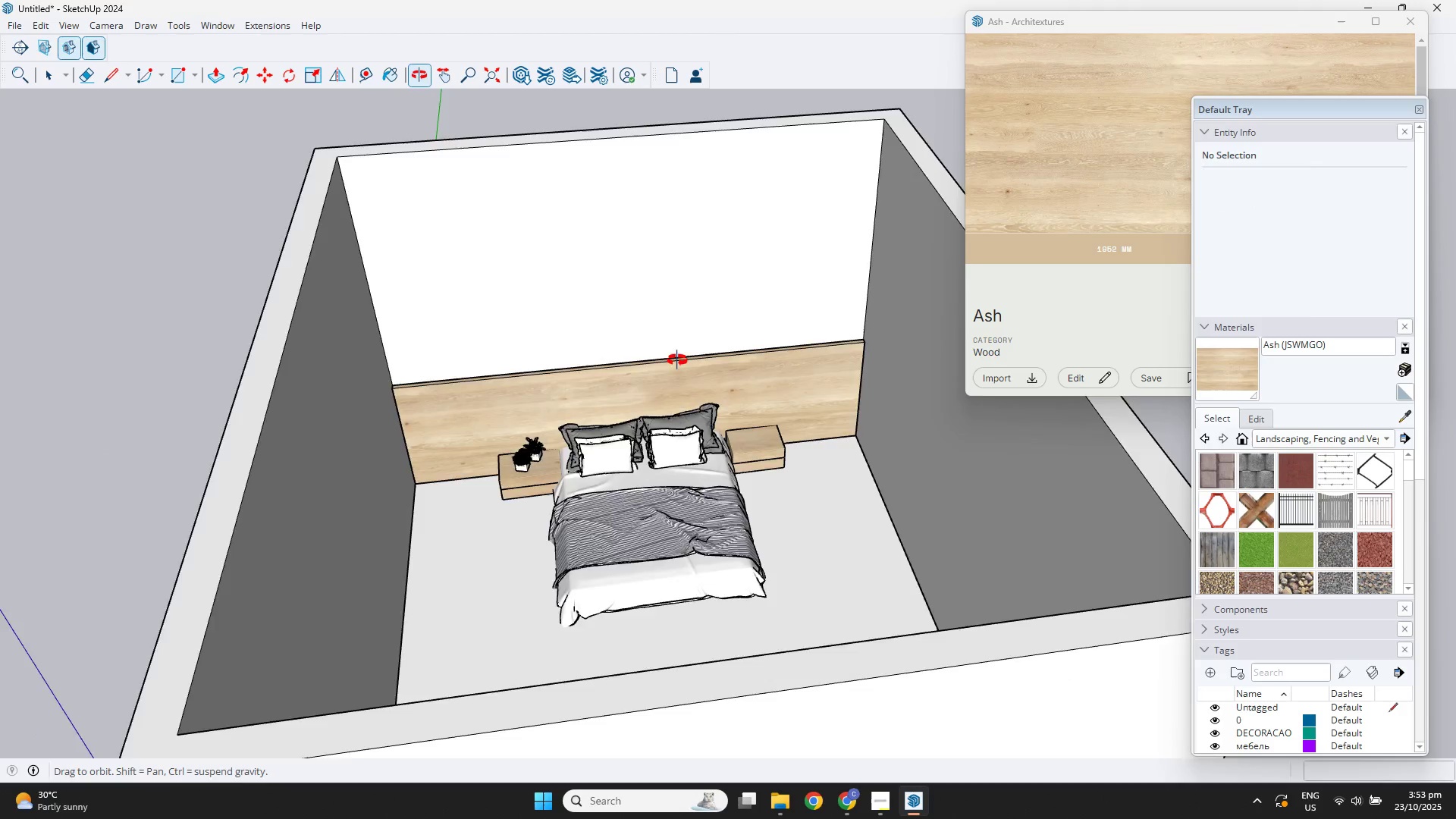 
key(Escape)
 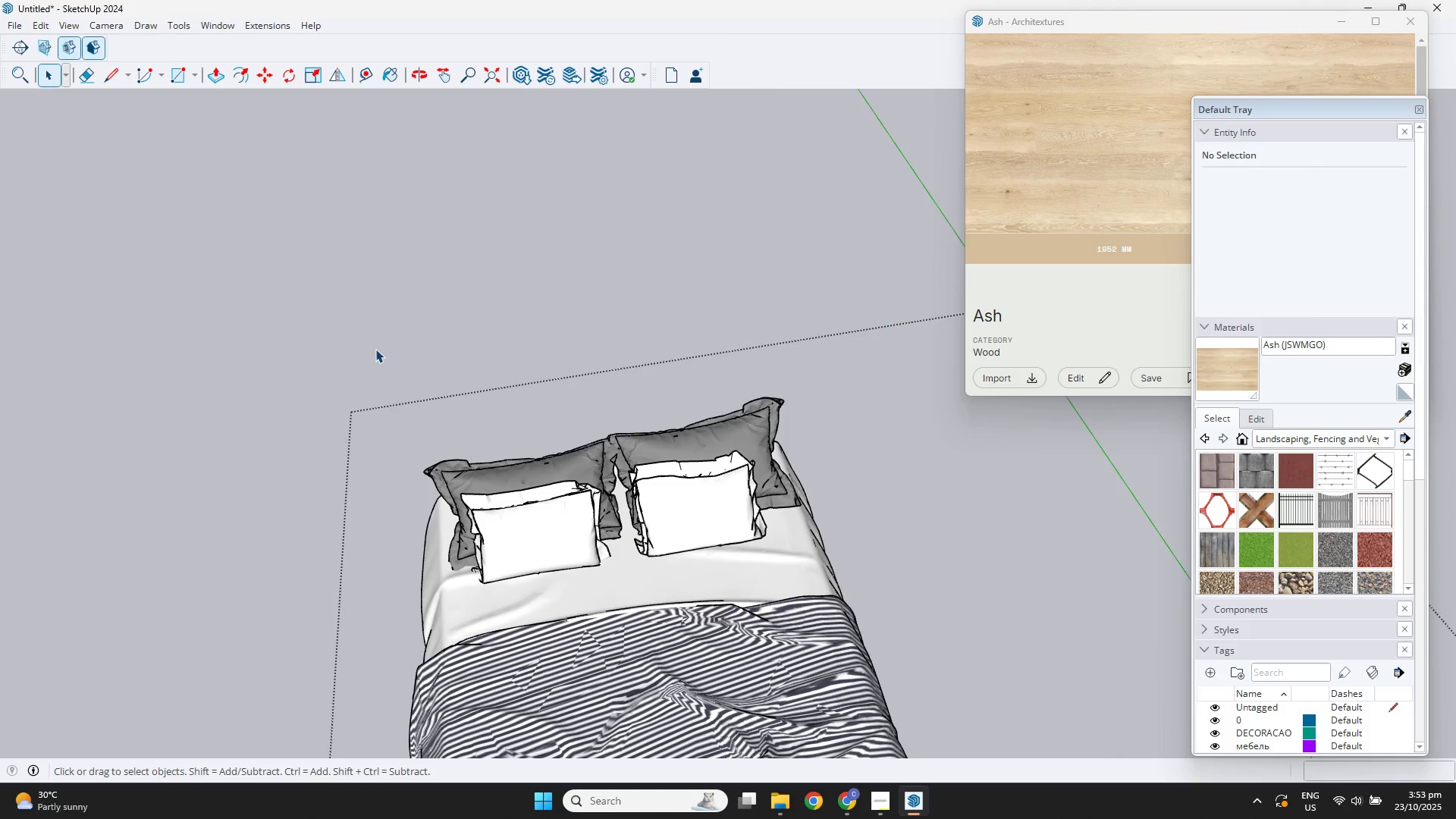 
key(Escape)
 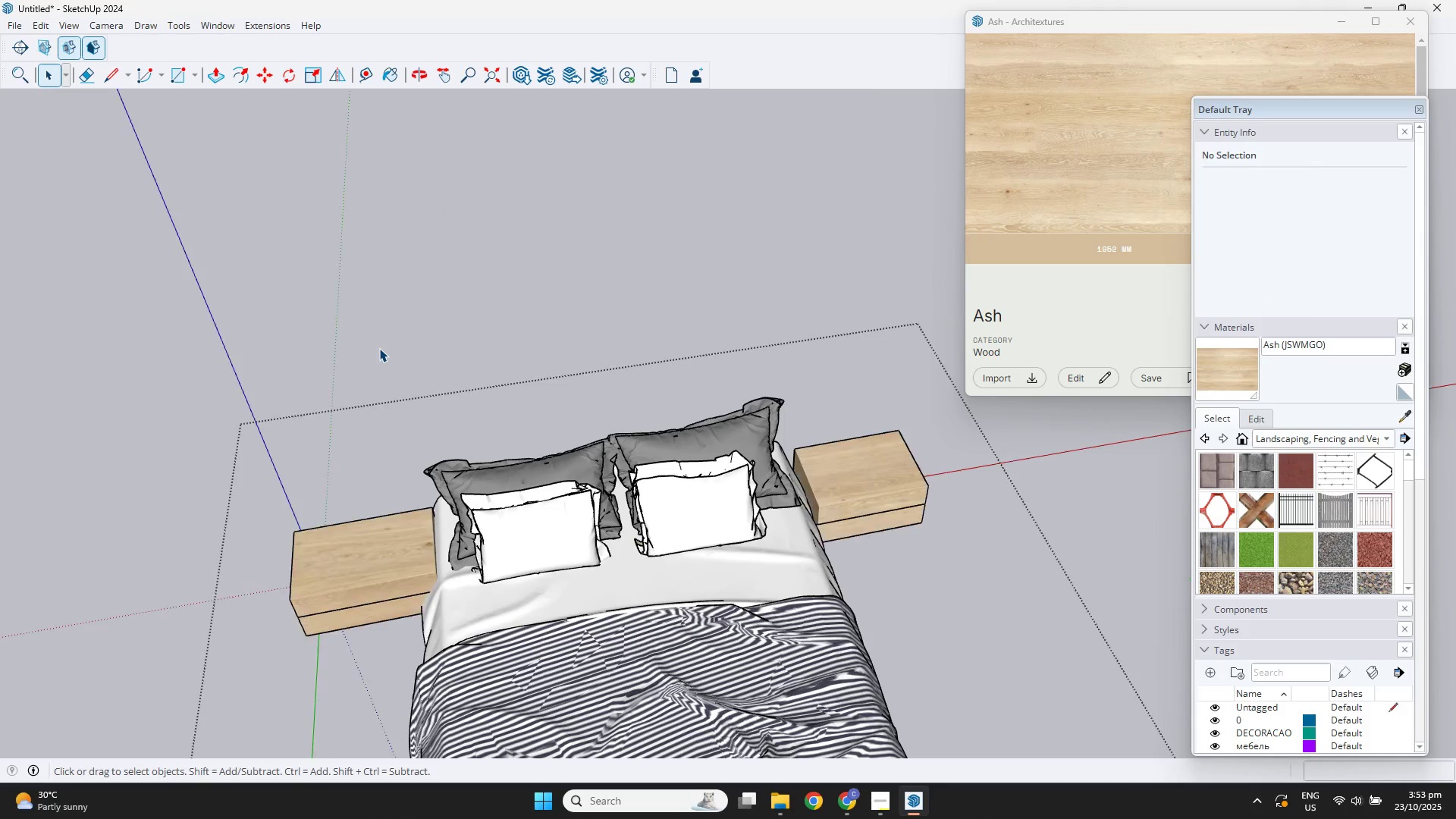 
key(Escape)
 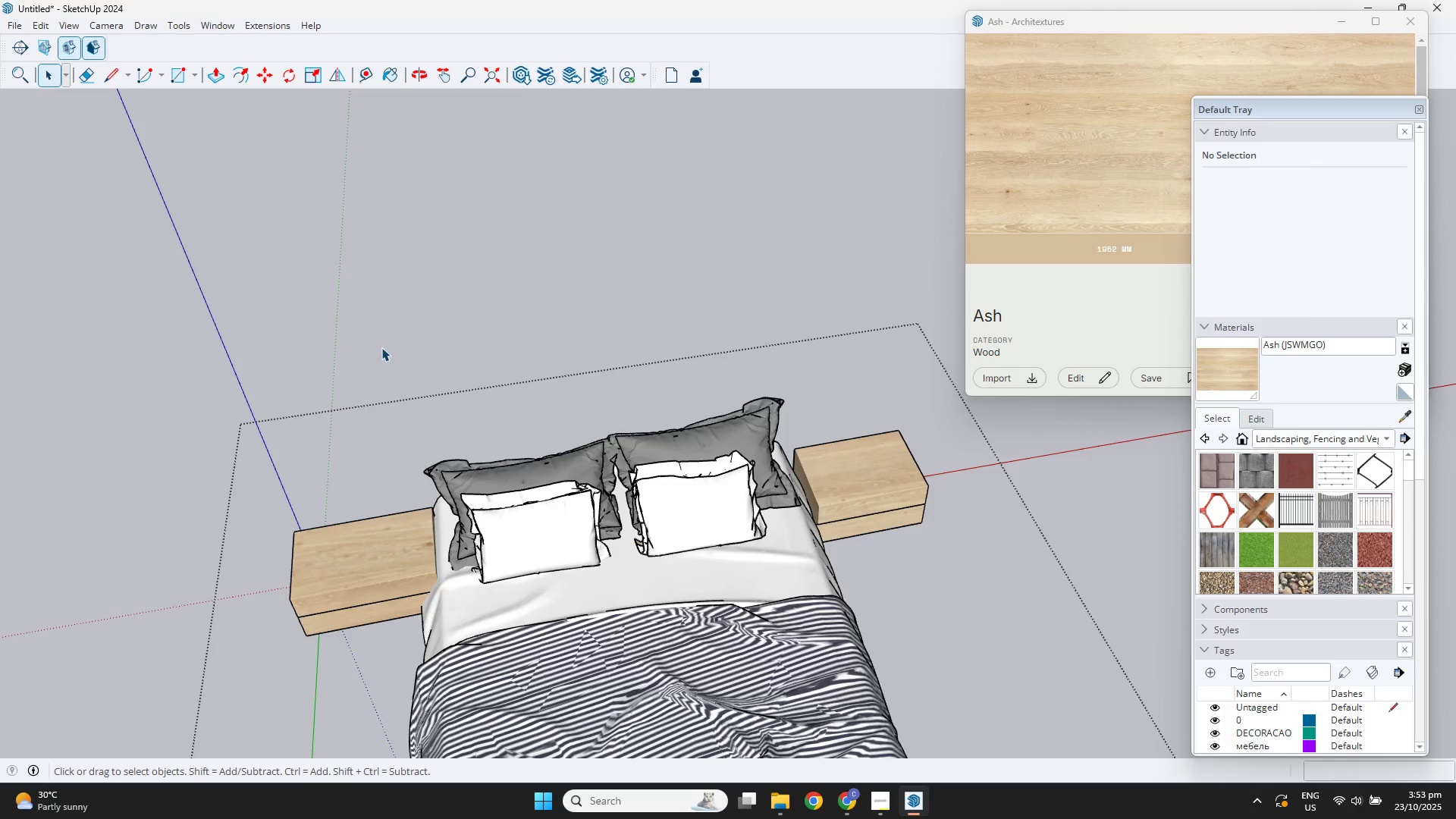 
key(Escape)
 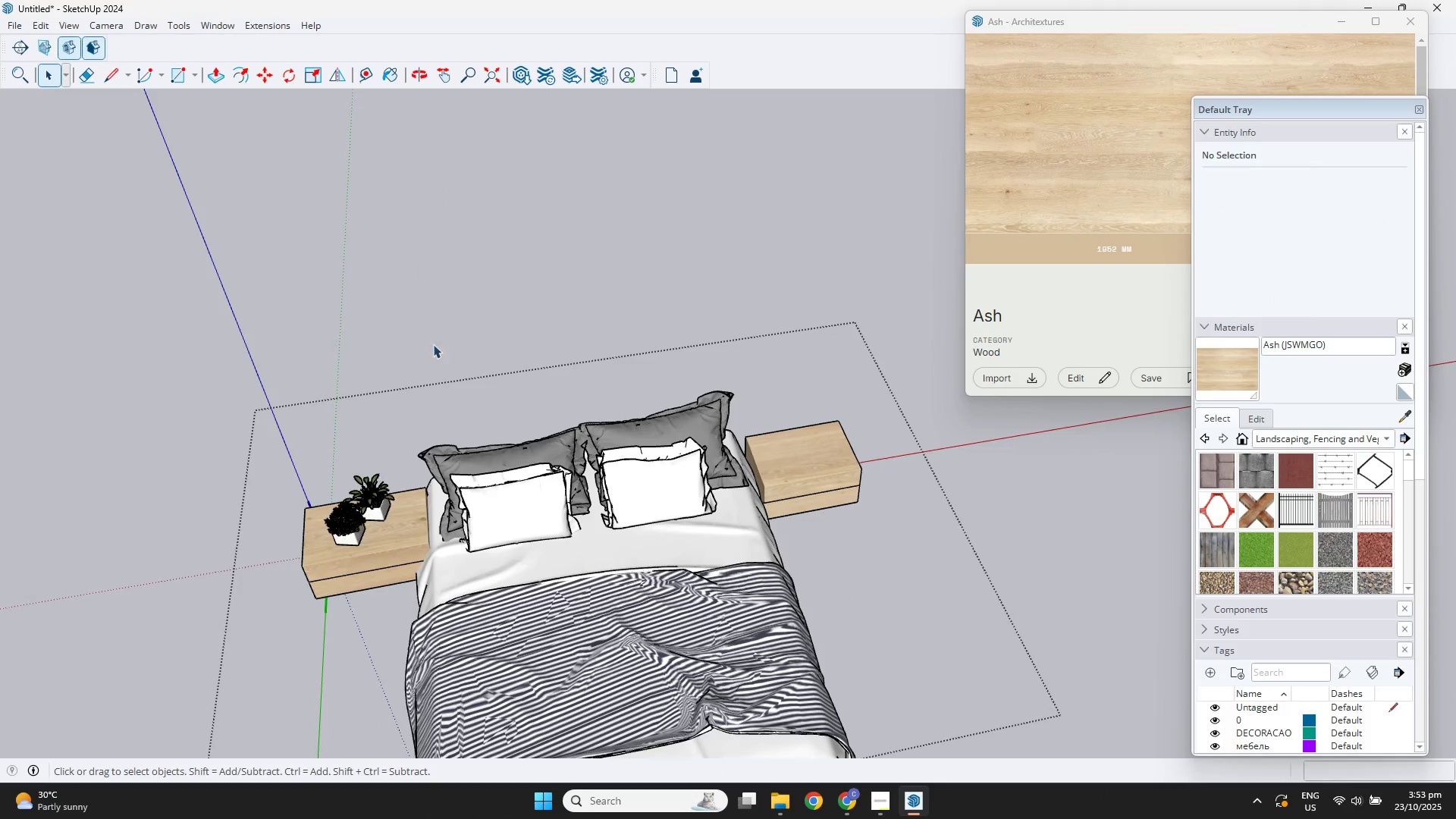 
key(Escape)
 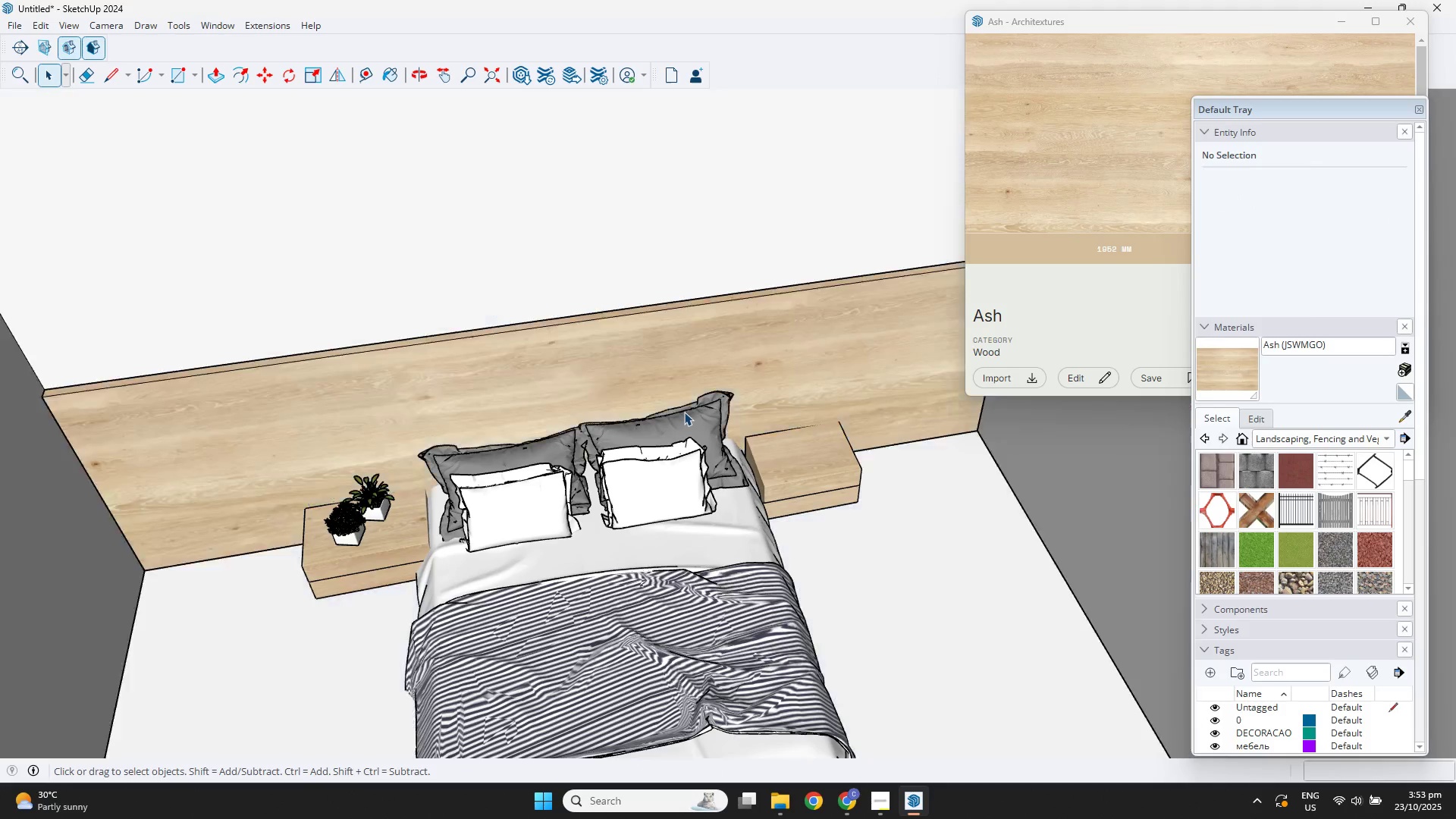 
key(Escape)
 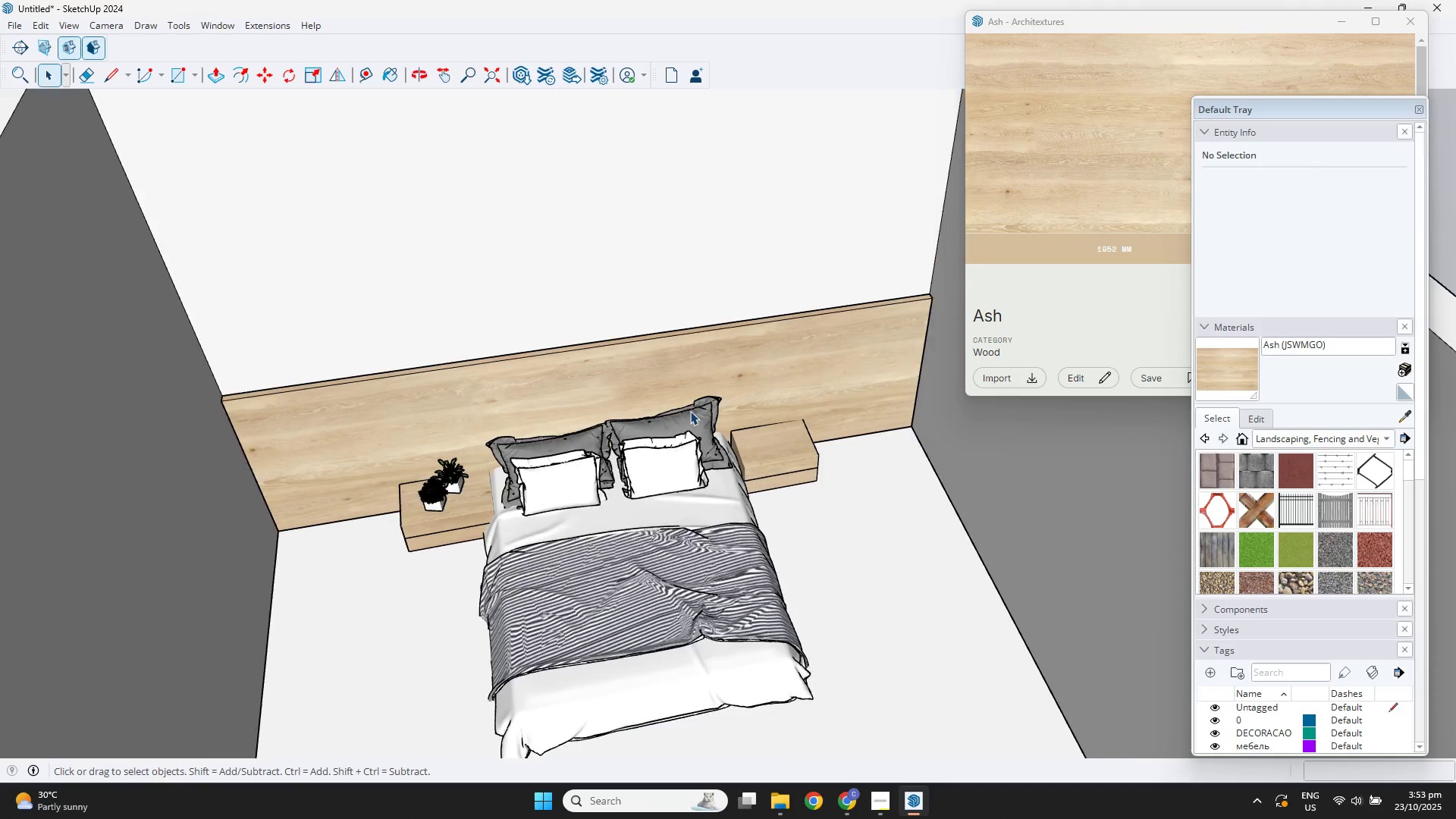 
key(Escape)
 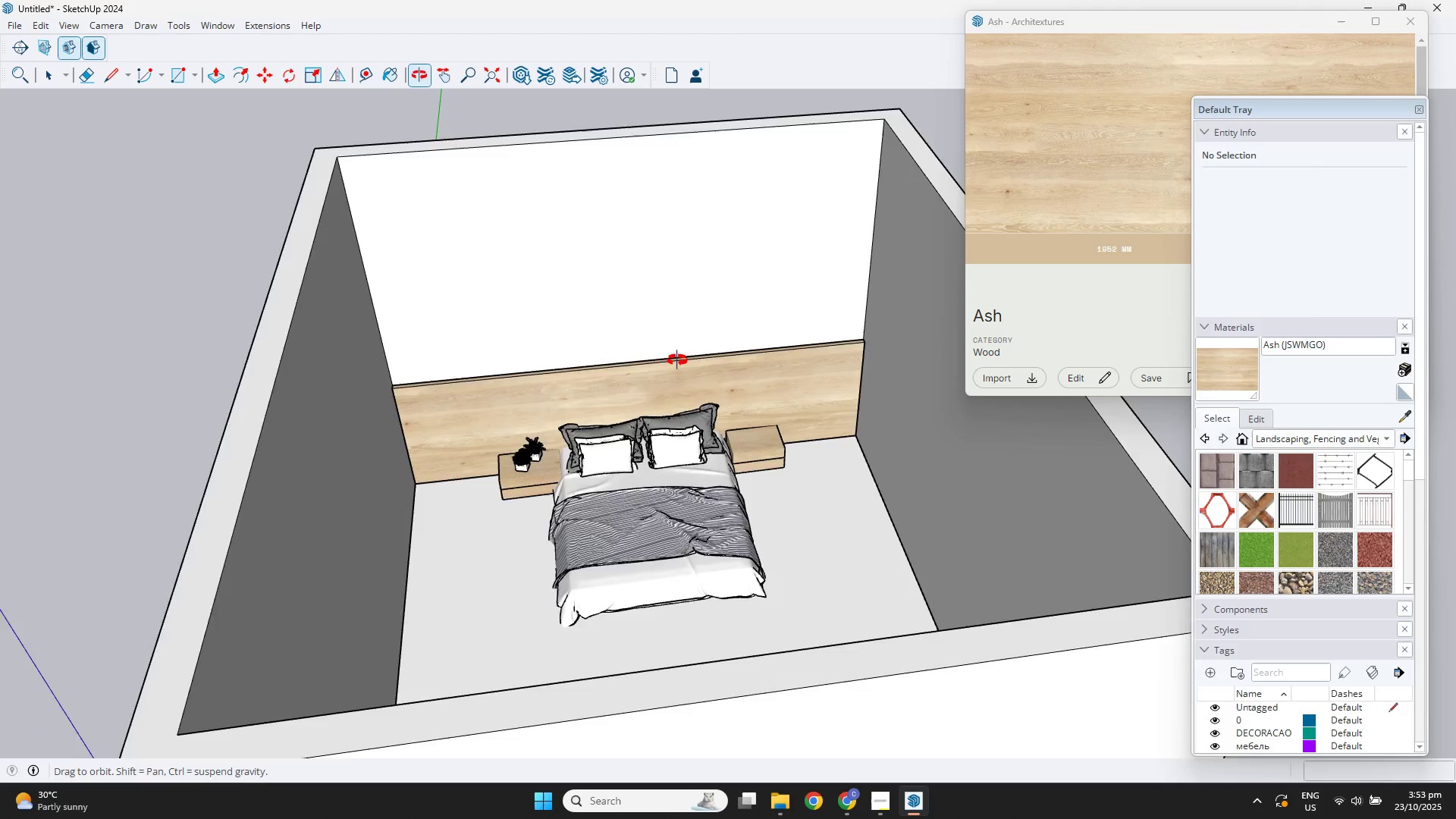 
scroll: coordinate [790, 538], scroll_direction: up, amount: 11.0
 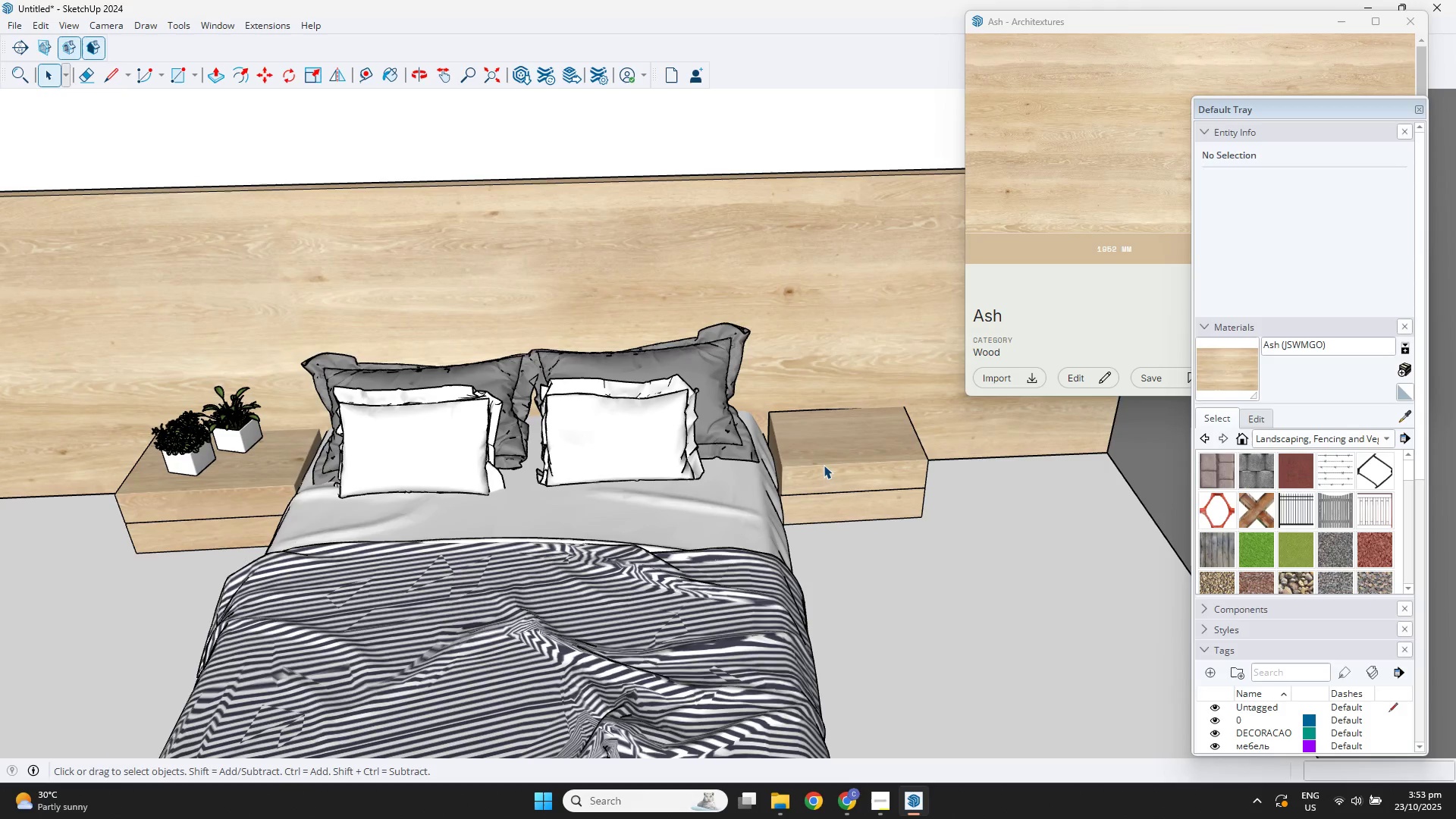 
scroll: coordinate [671, 548], scroll_direction: down, amount: 9.0
 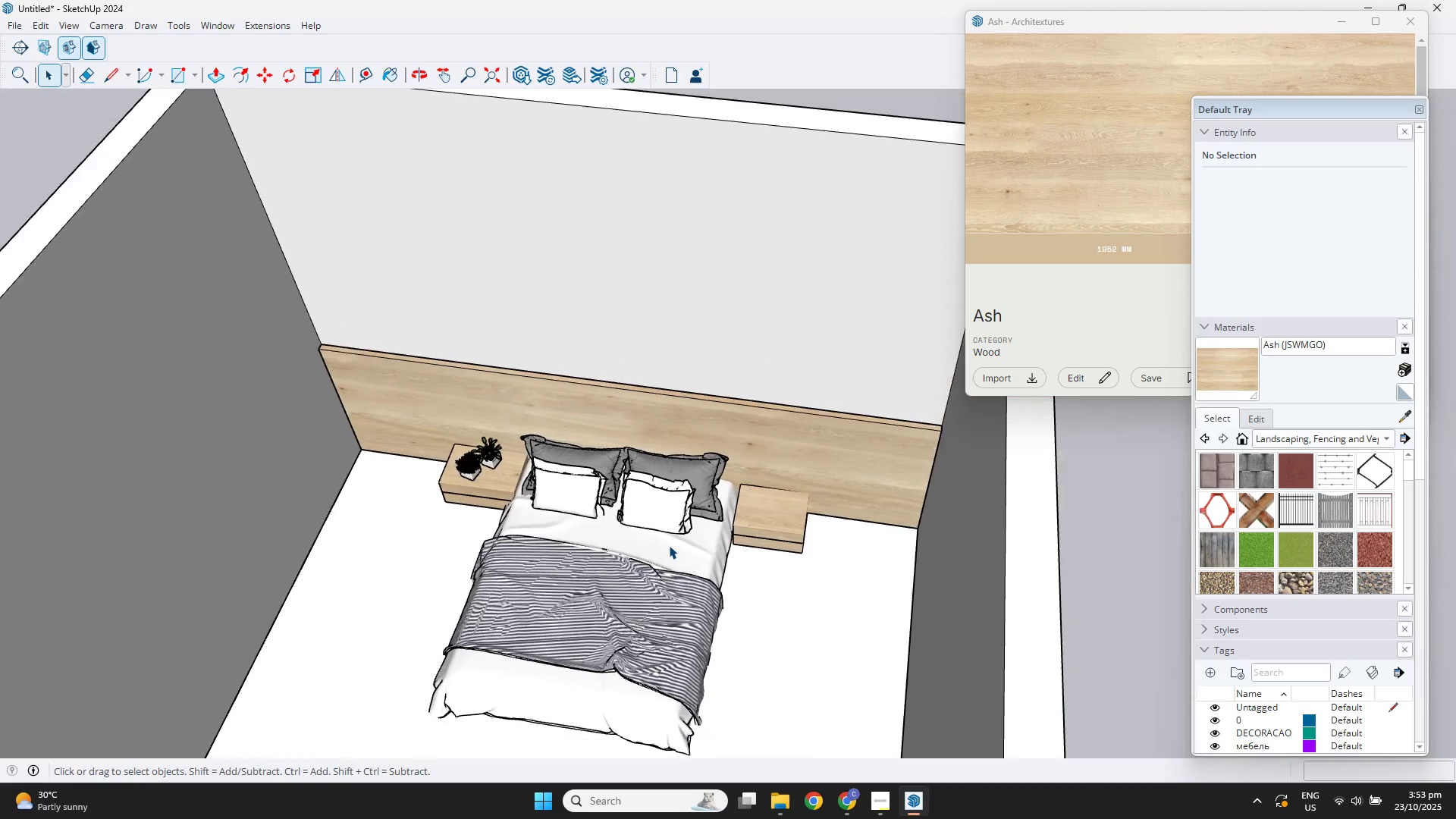 
key(Shift+ShiftLeft)
 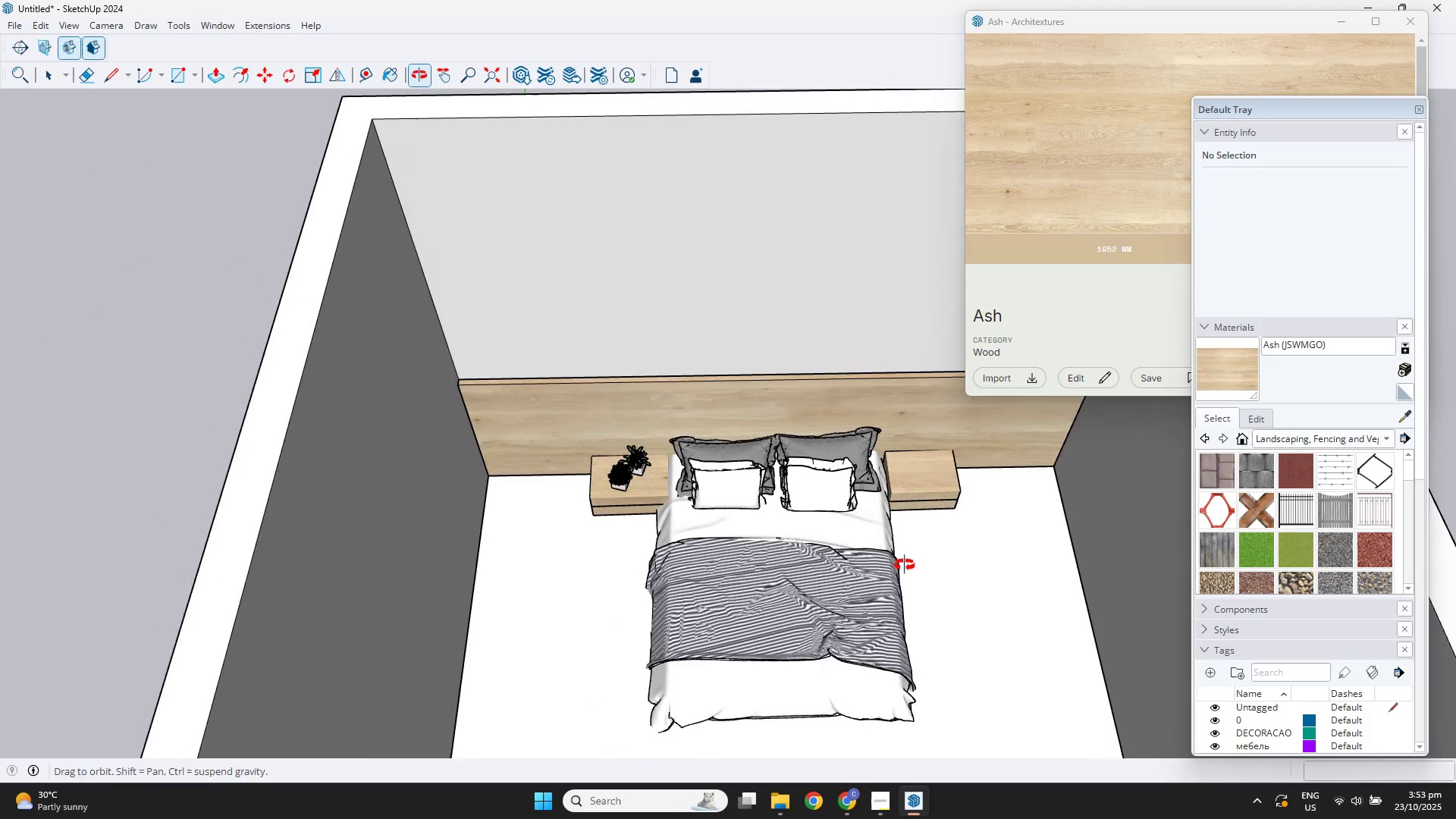 
scroll: coordinate [472, 389], scroll_direction: up, amount: 10.0
 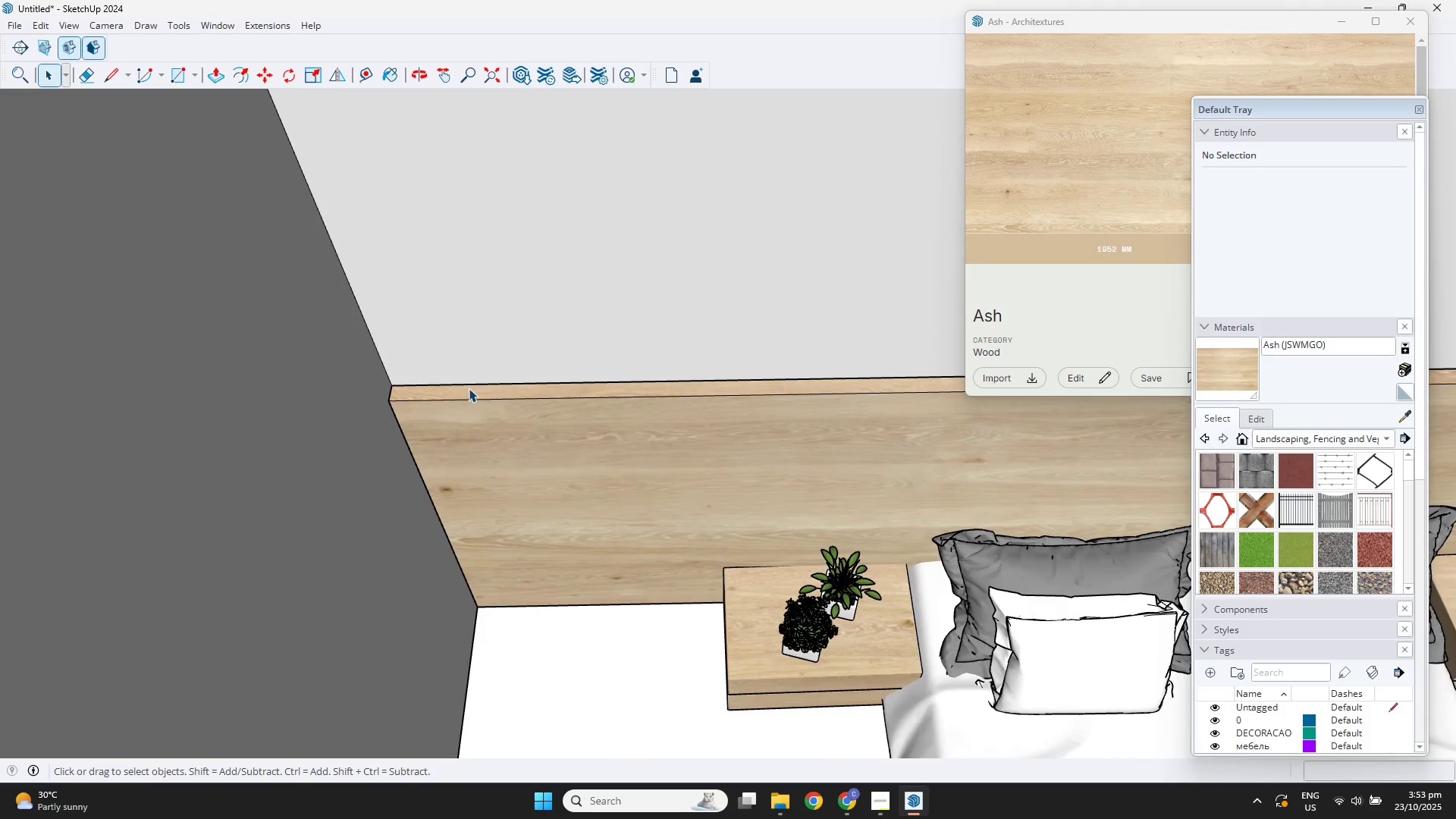 
scroll: coordinate [639, 491], scroll_direction: down, amount: 14.0
 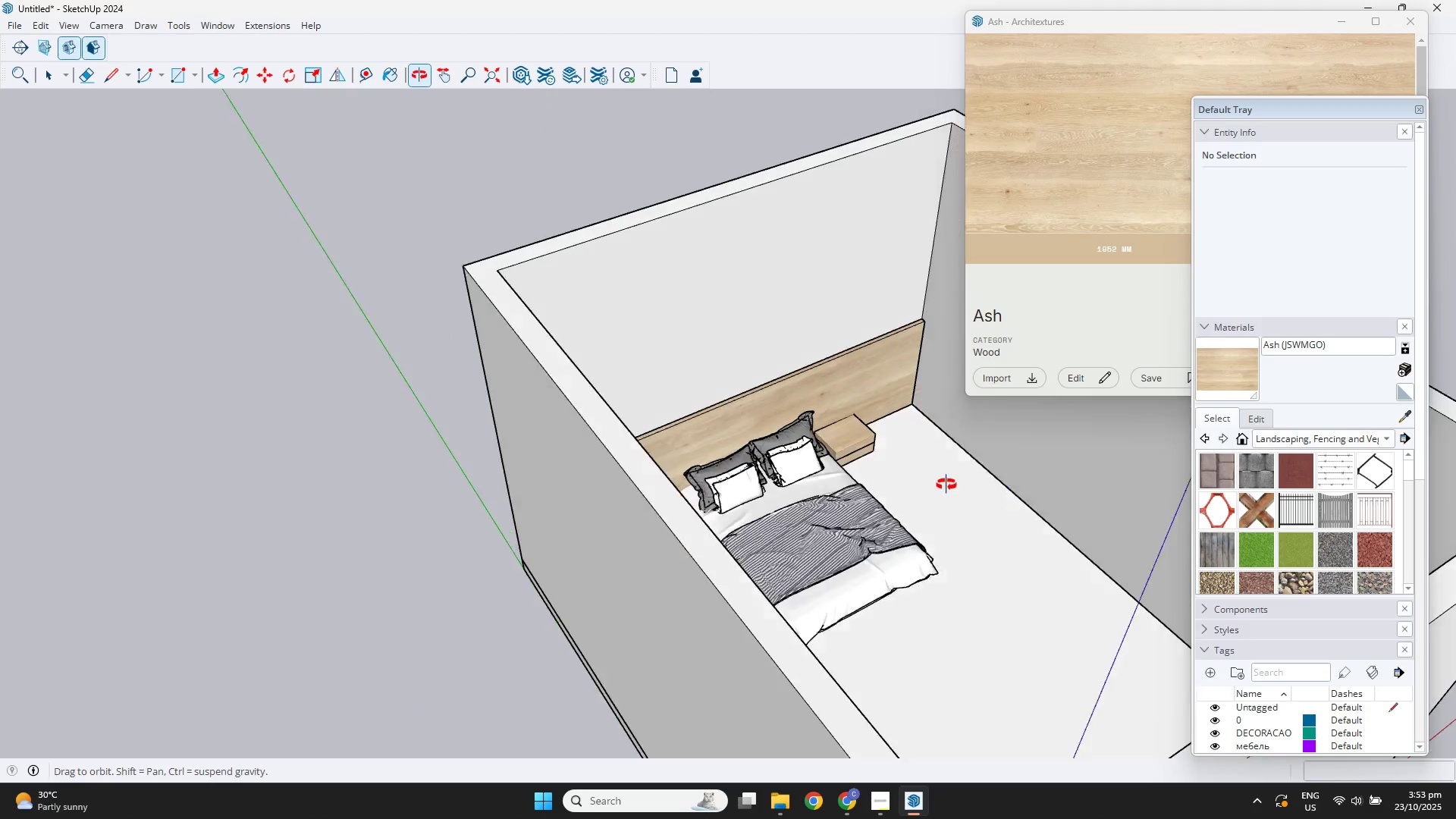 
scroll: coordinate [828, 499], scroll_direction: up, amount: 6.0
 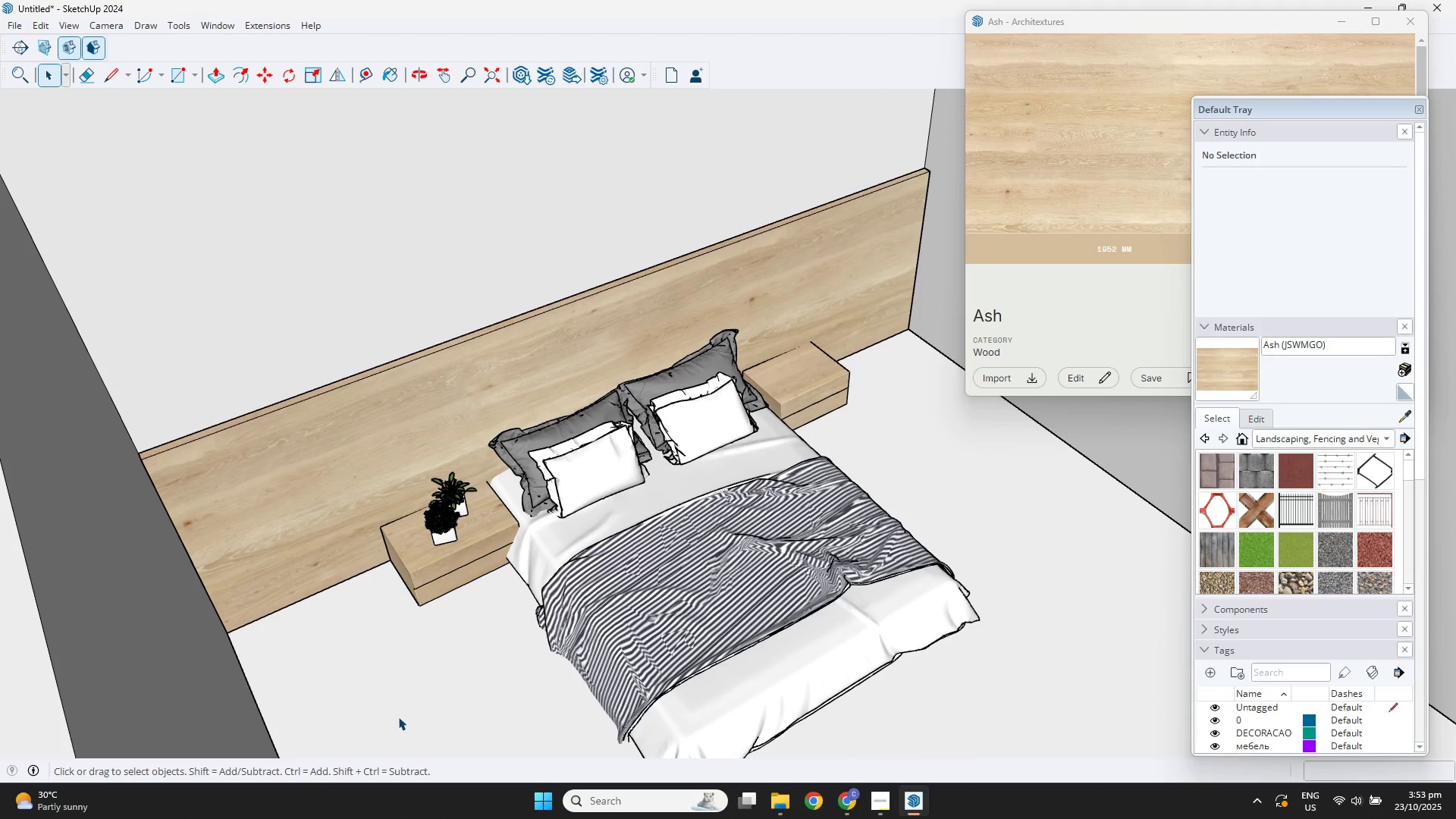 
left_click([398, 717])
 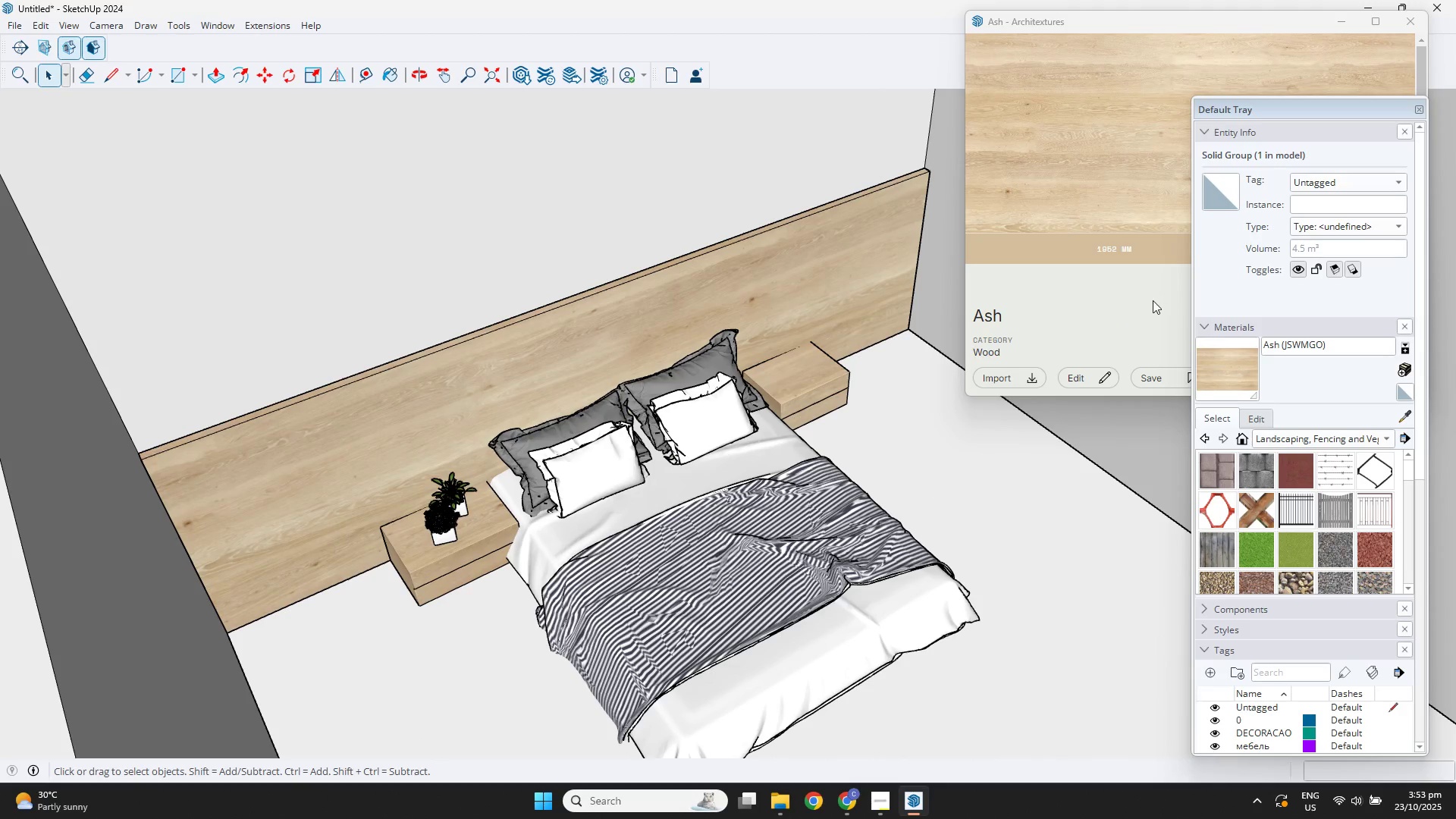 
left_click([1137, 307])
 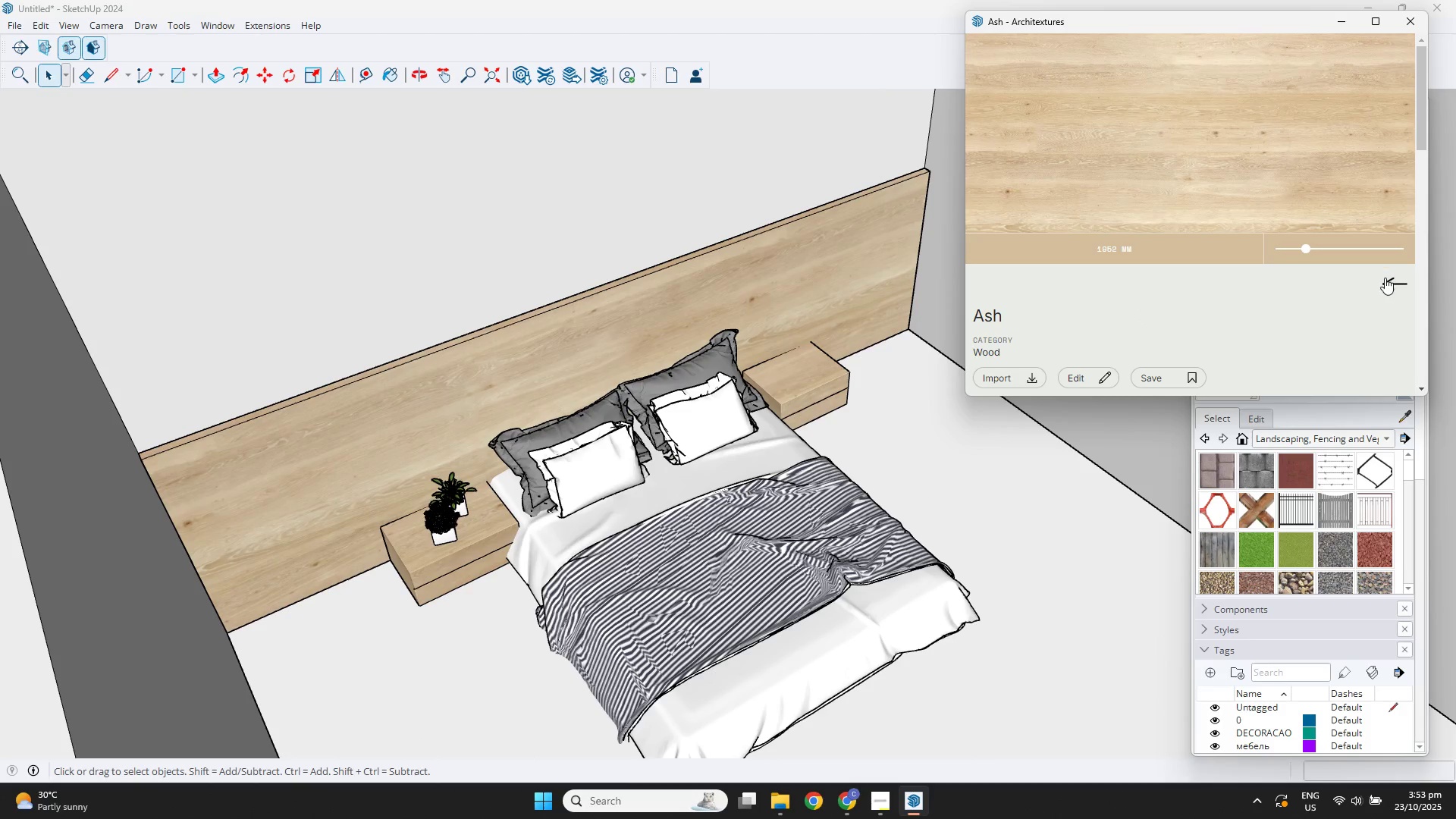 
left_click([1388, 283])
 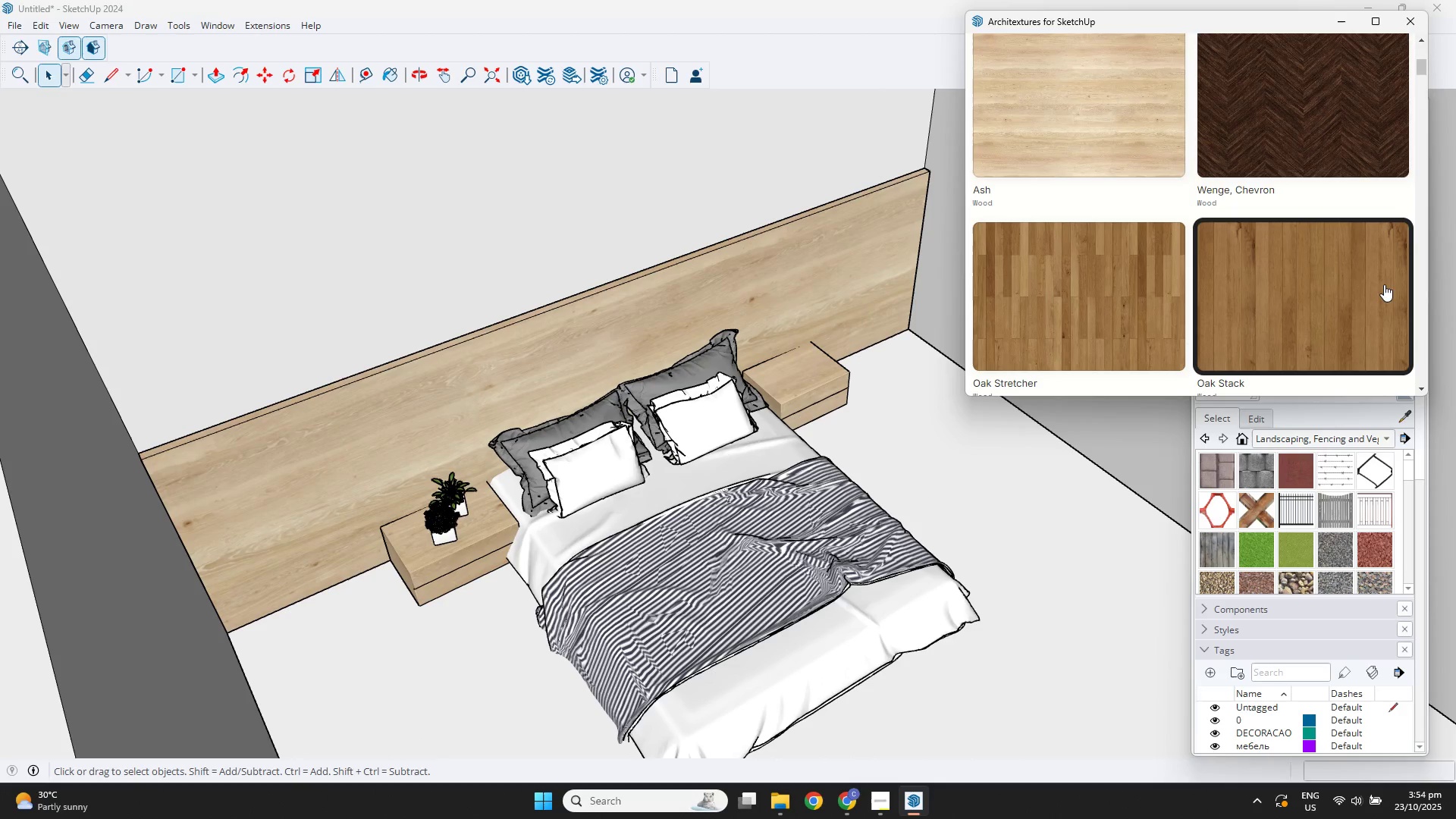 
scroll: coordinate [1360, 289], scroll_direction: down, amount: 5.0
 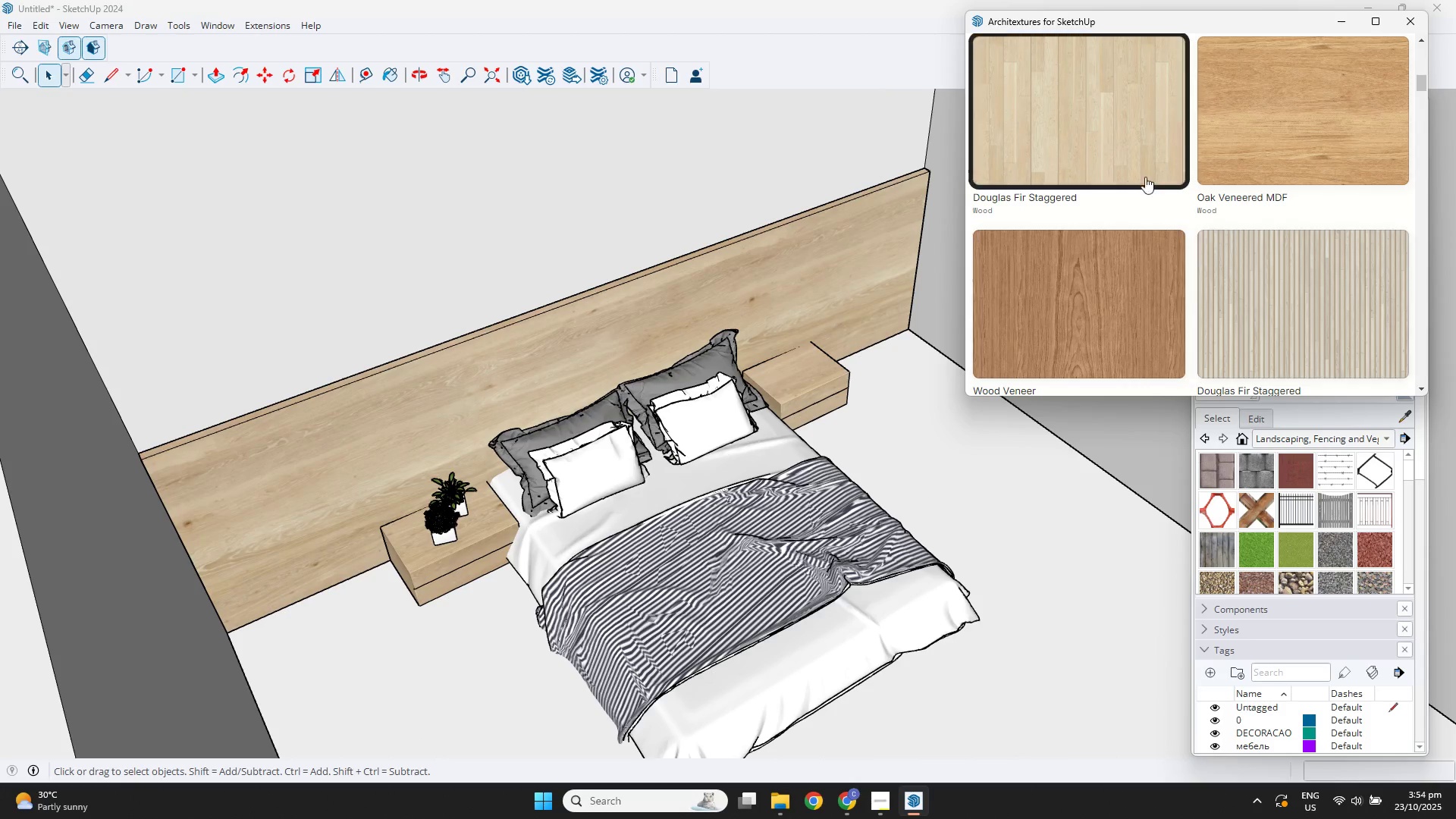 
left_click([1043, 116])
 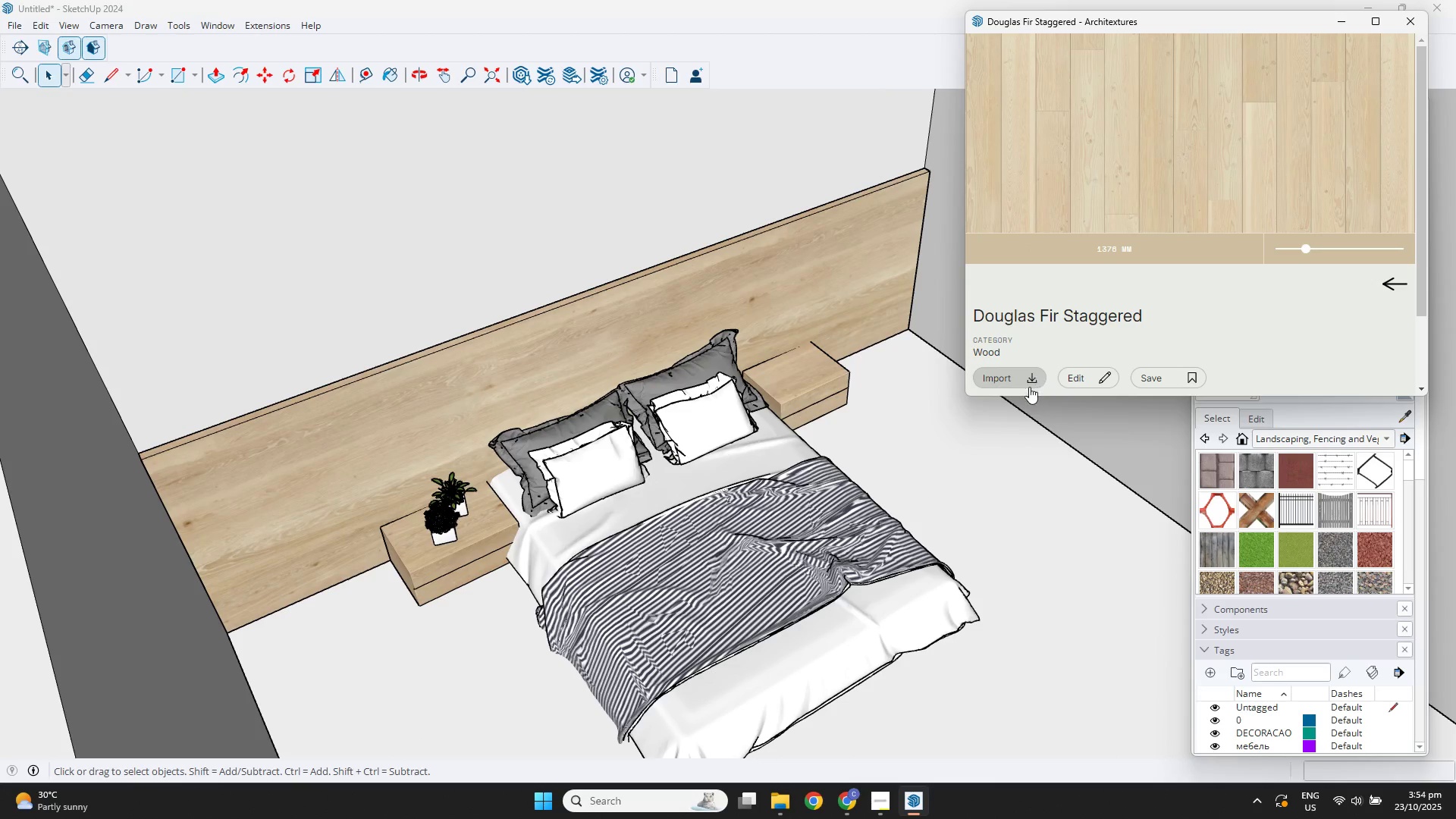 
left_click([1021, 382])
 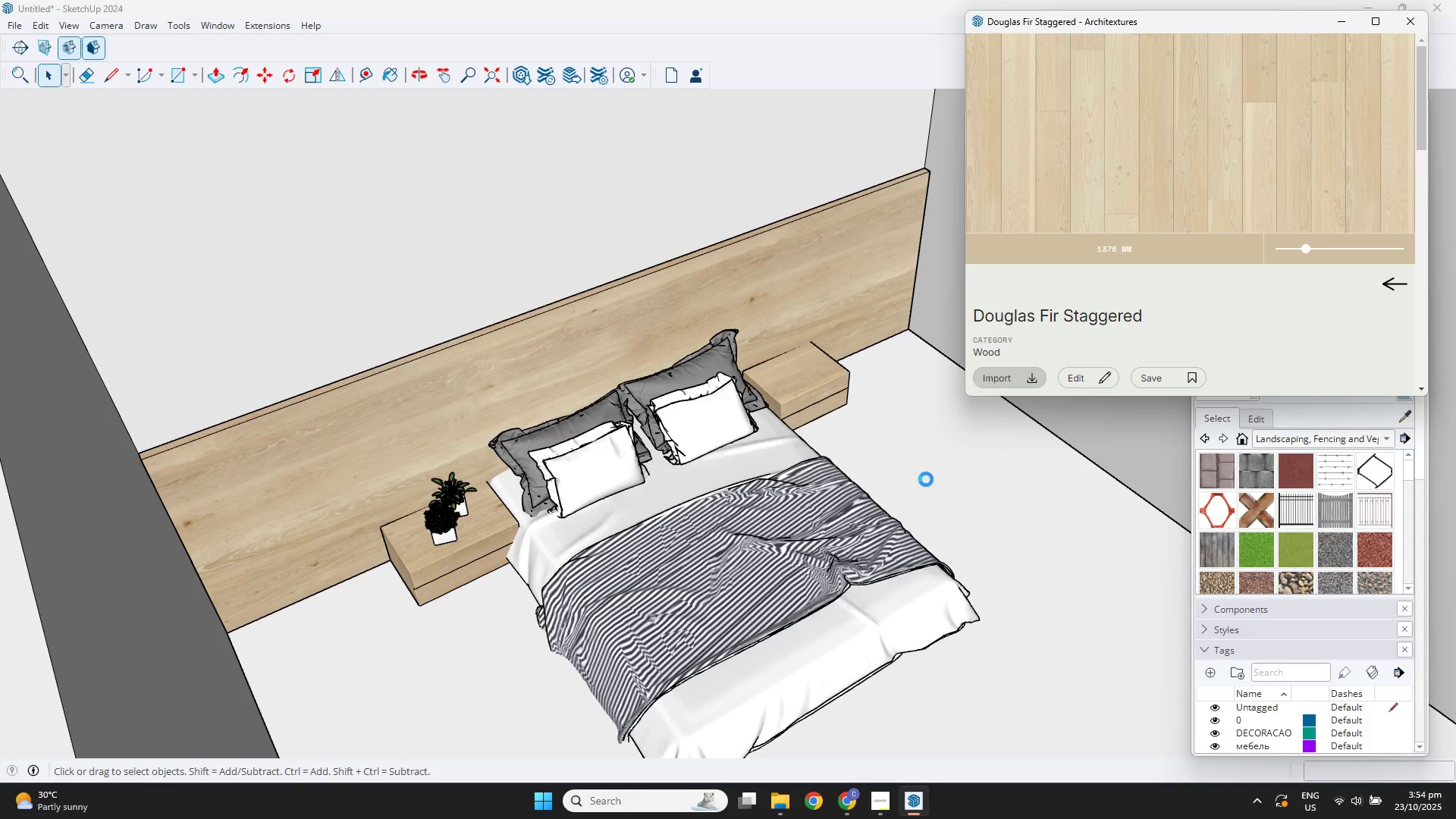 
wait(5.06)
 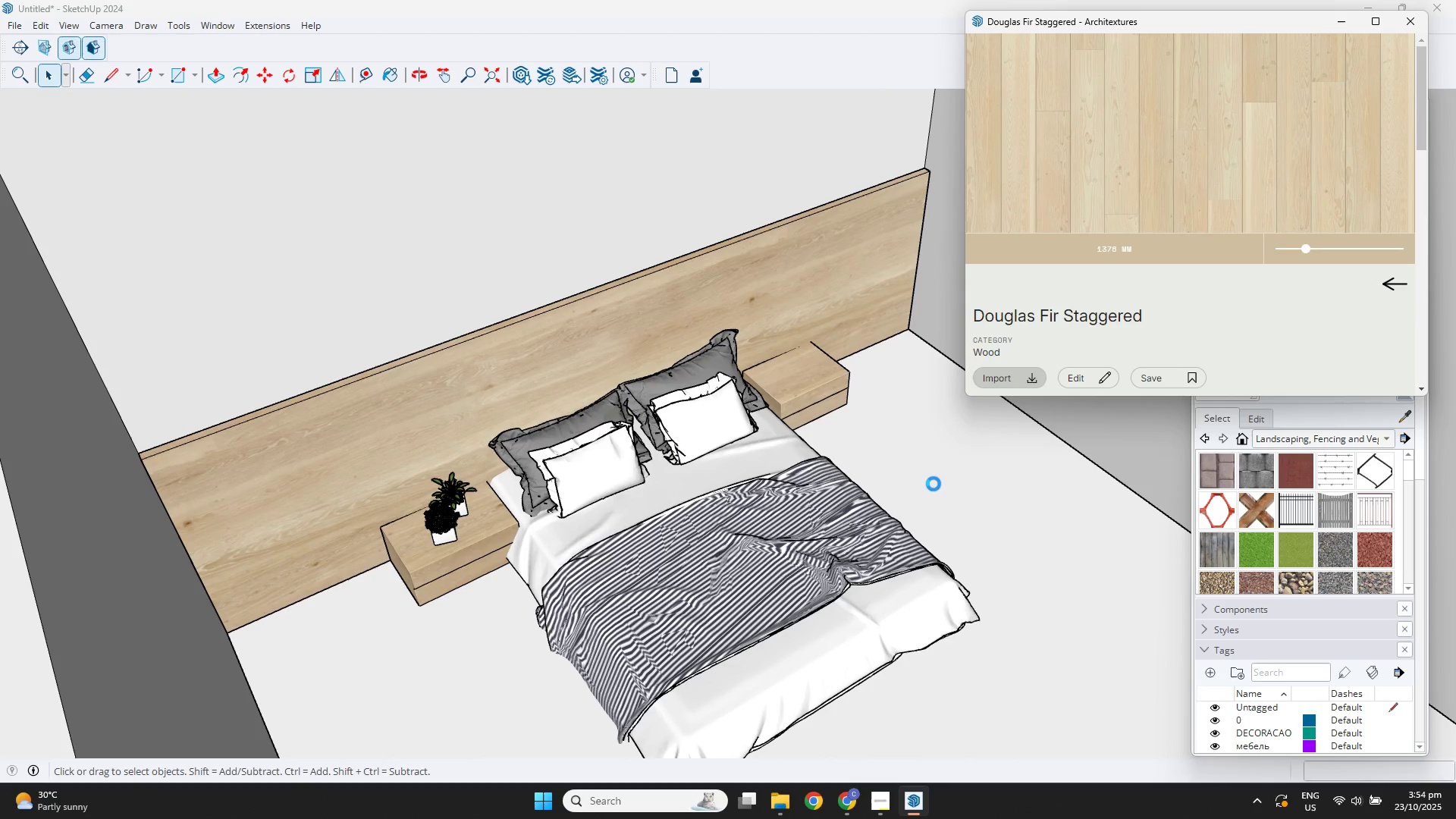 
key(Space)
 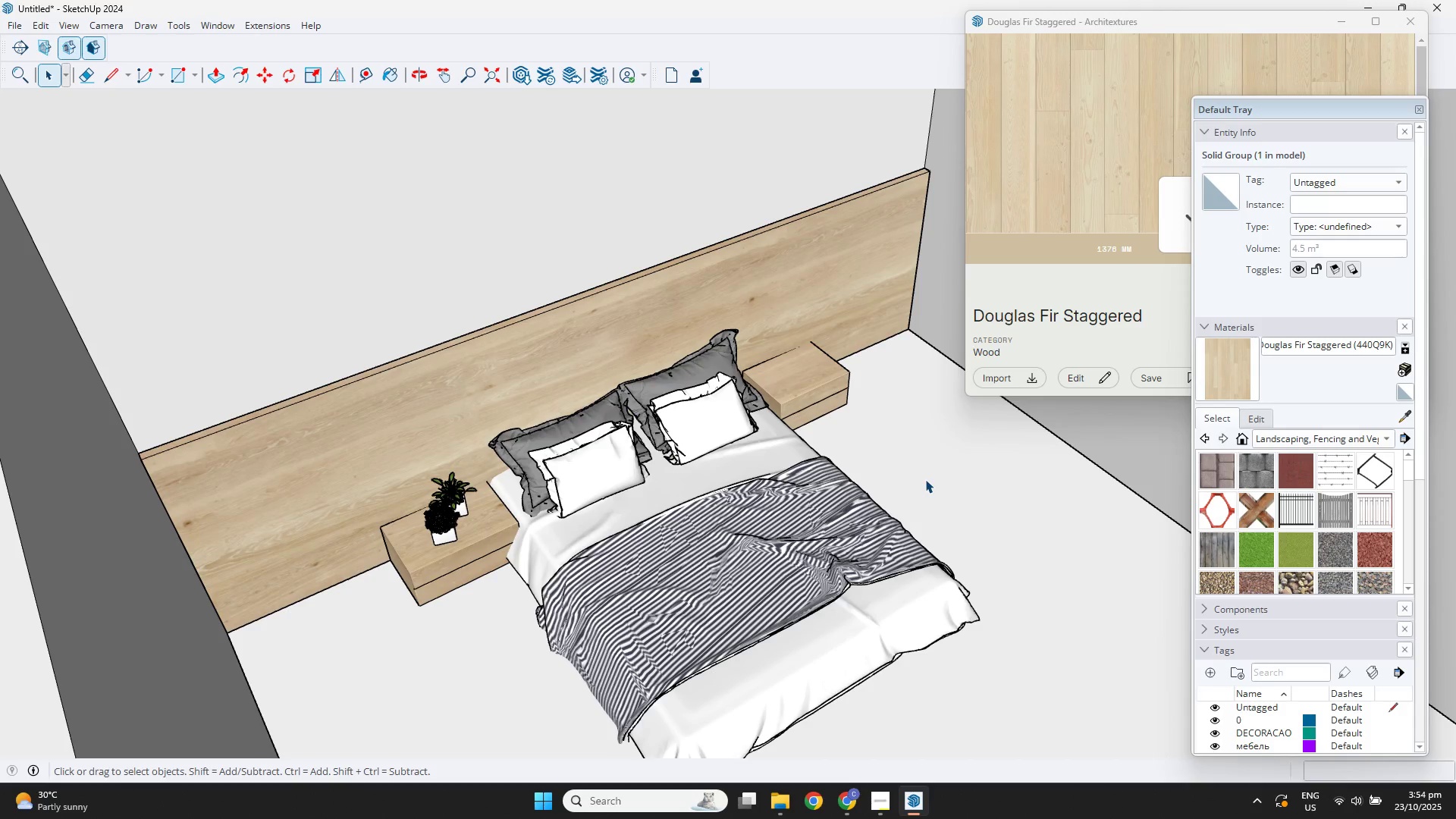 
double_click([925, 479])
 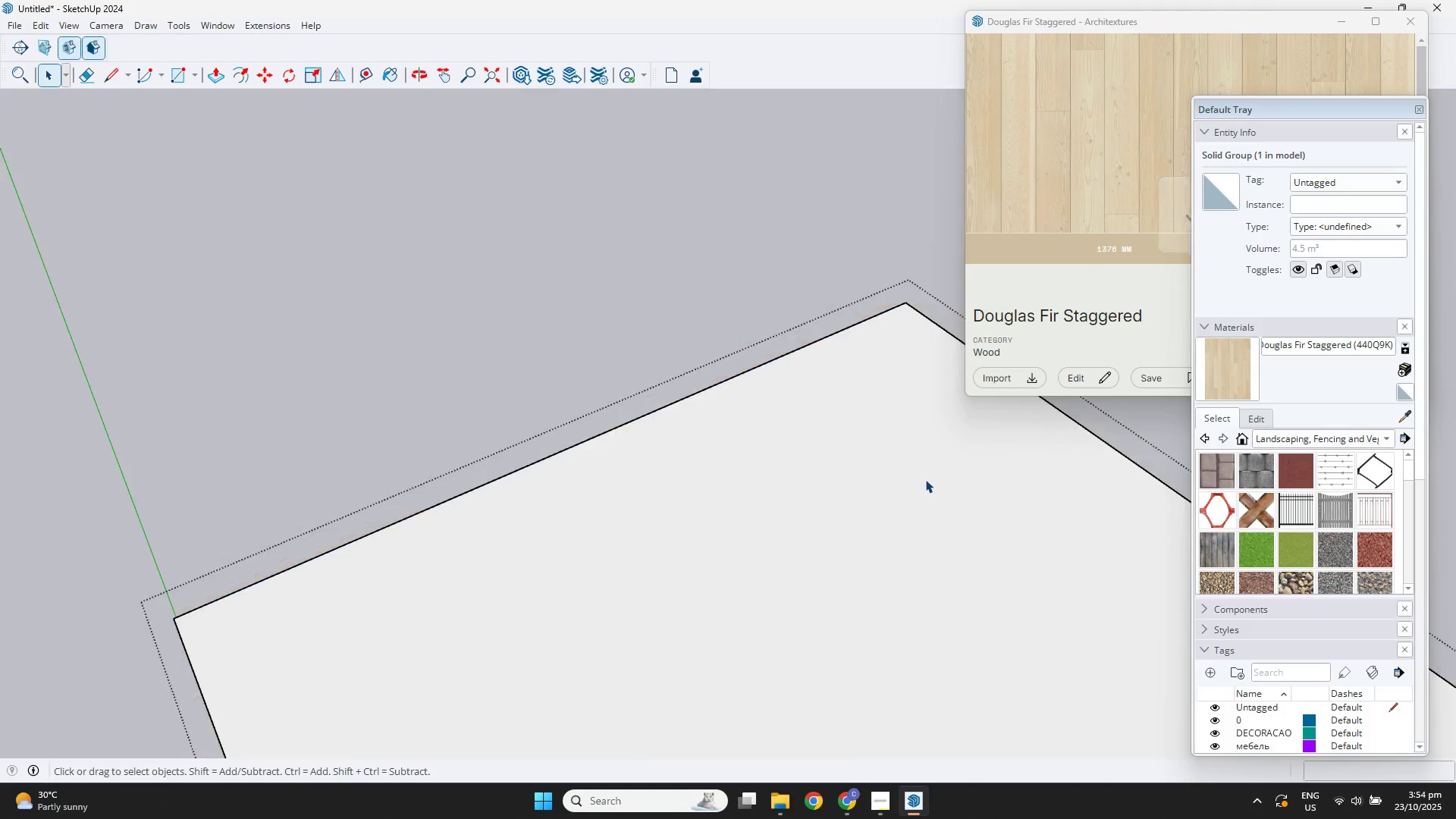 
triple_click([925, 479])
 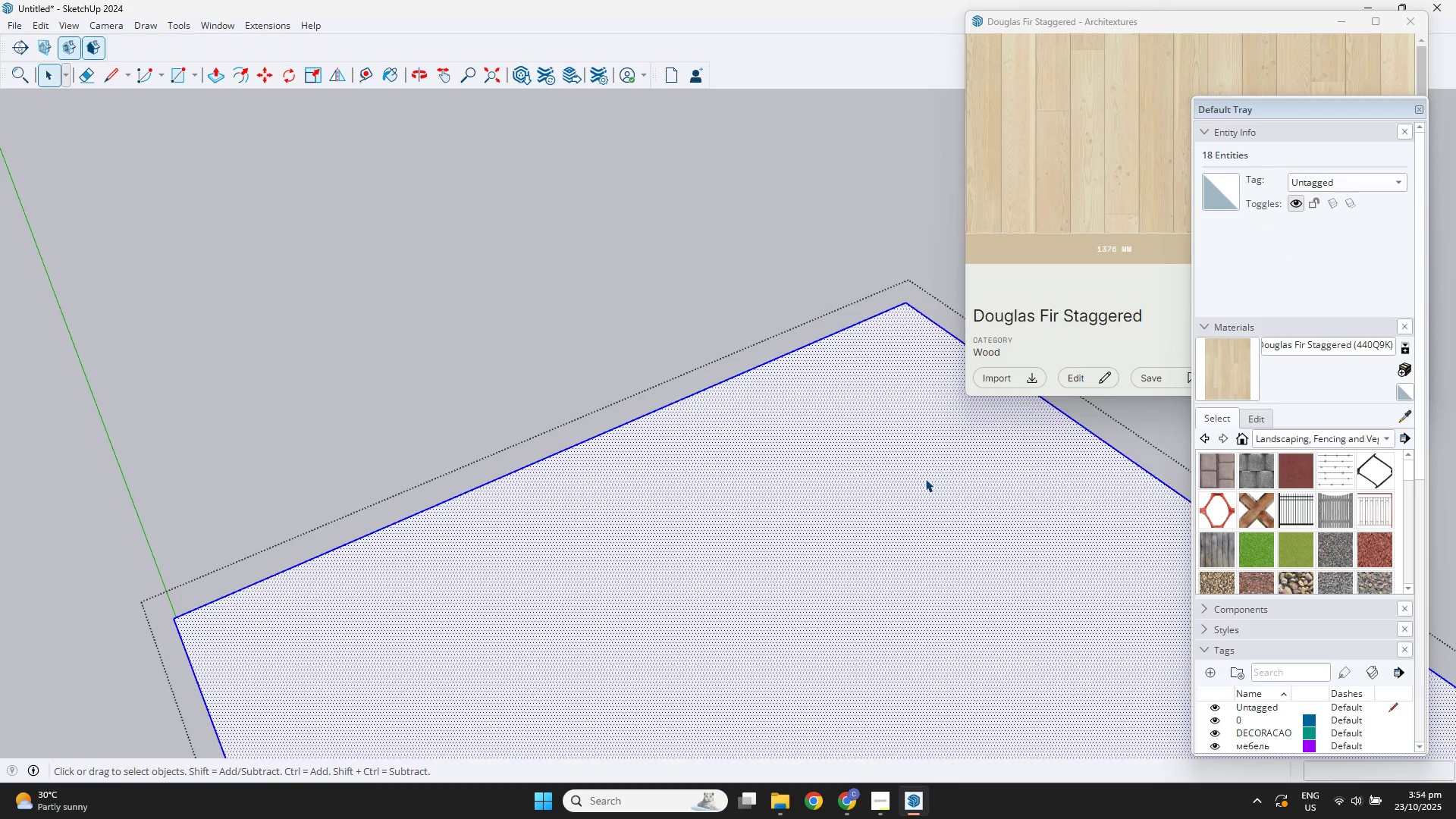 
double_click([925, 479])
 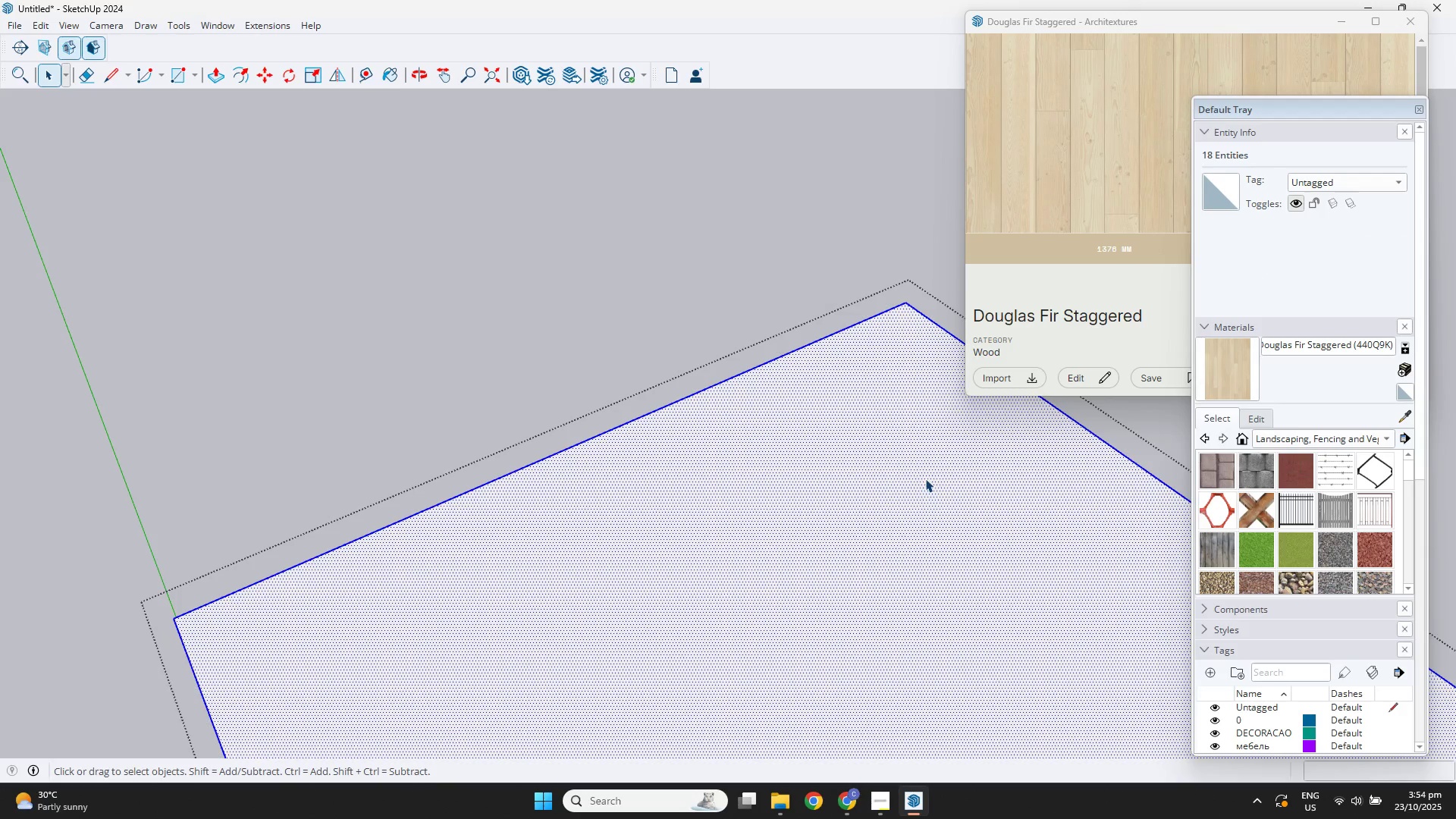 
key(B)
 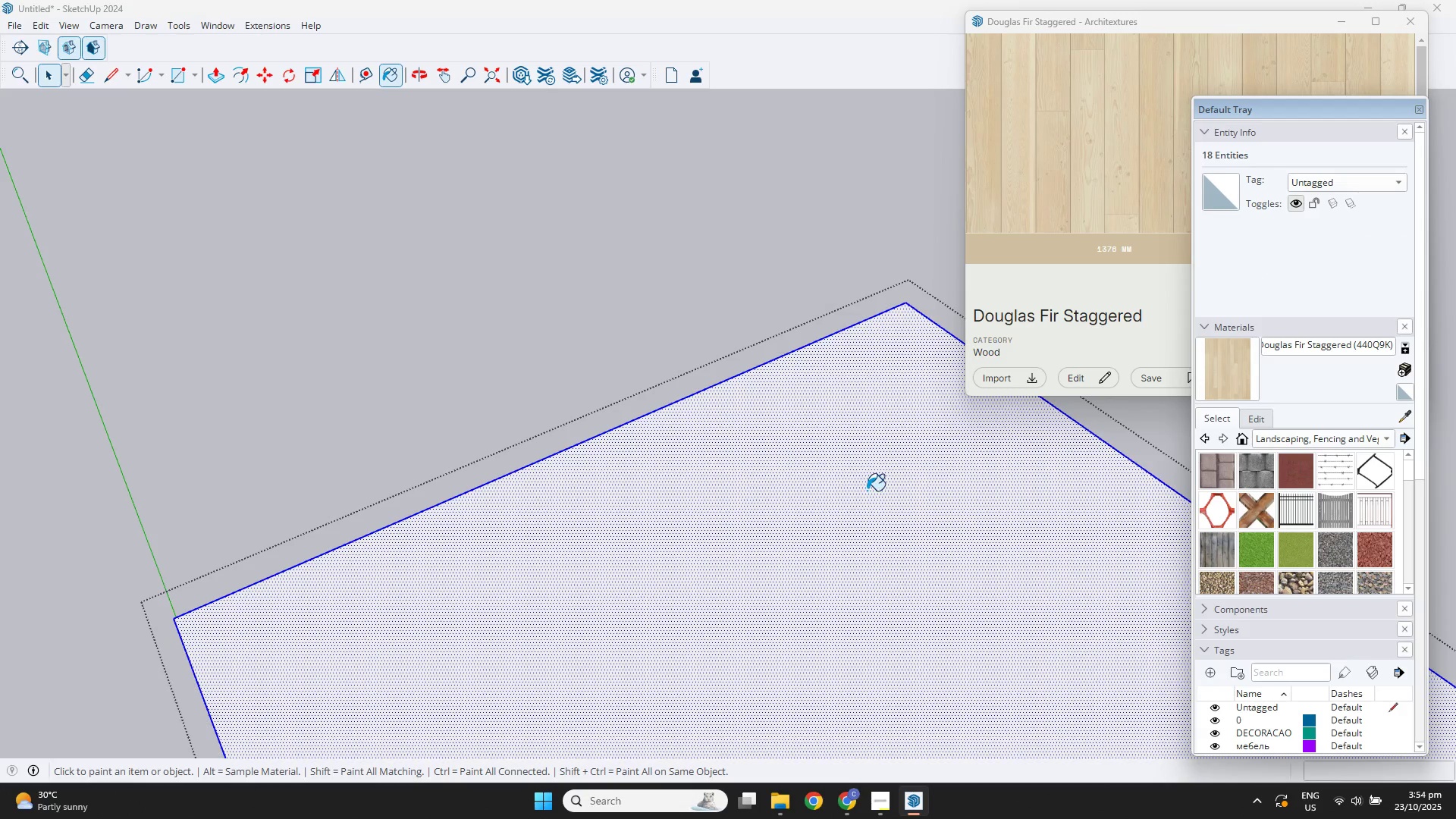 
triple_click([867, 491])
 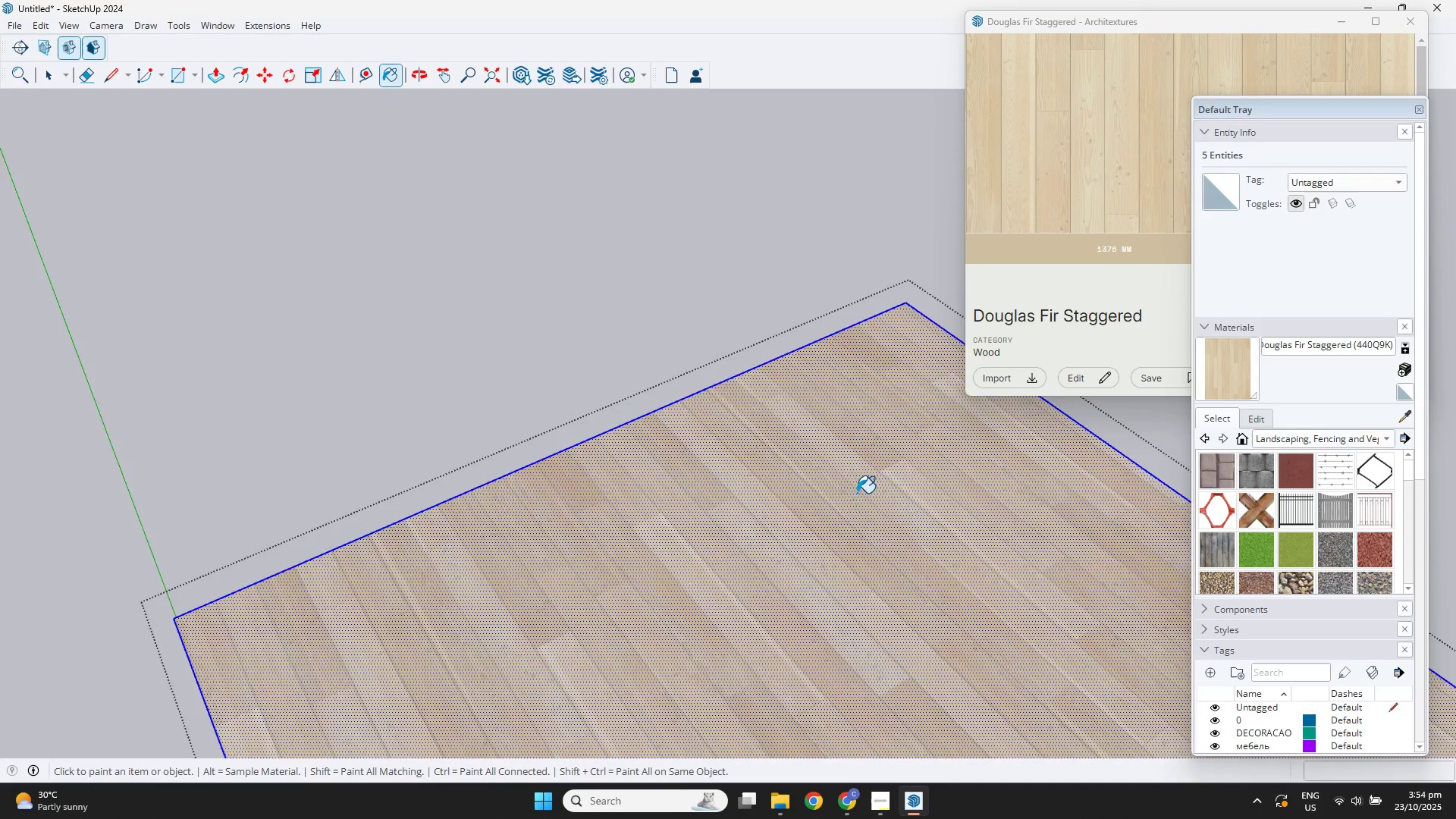 
scroll: coordinate [833, 514], scroll_direction: down, amount: 6.0
 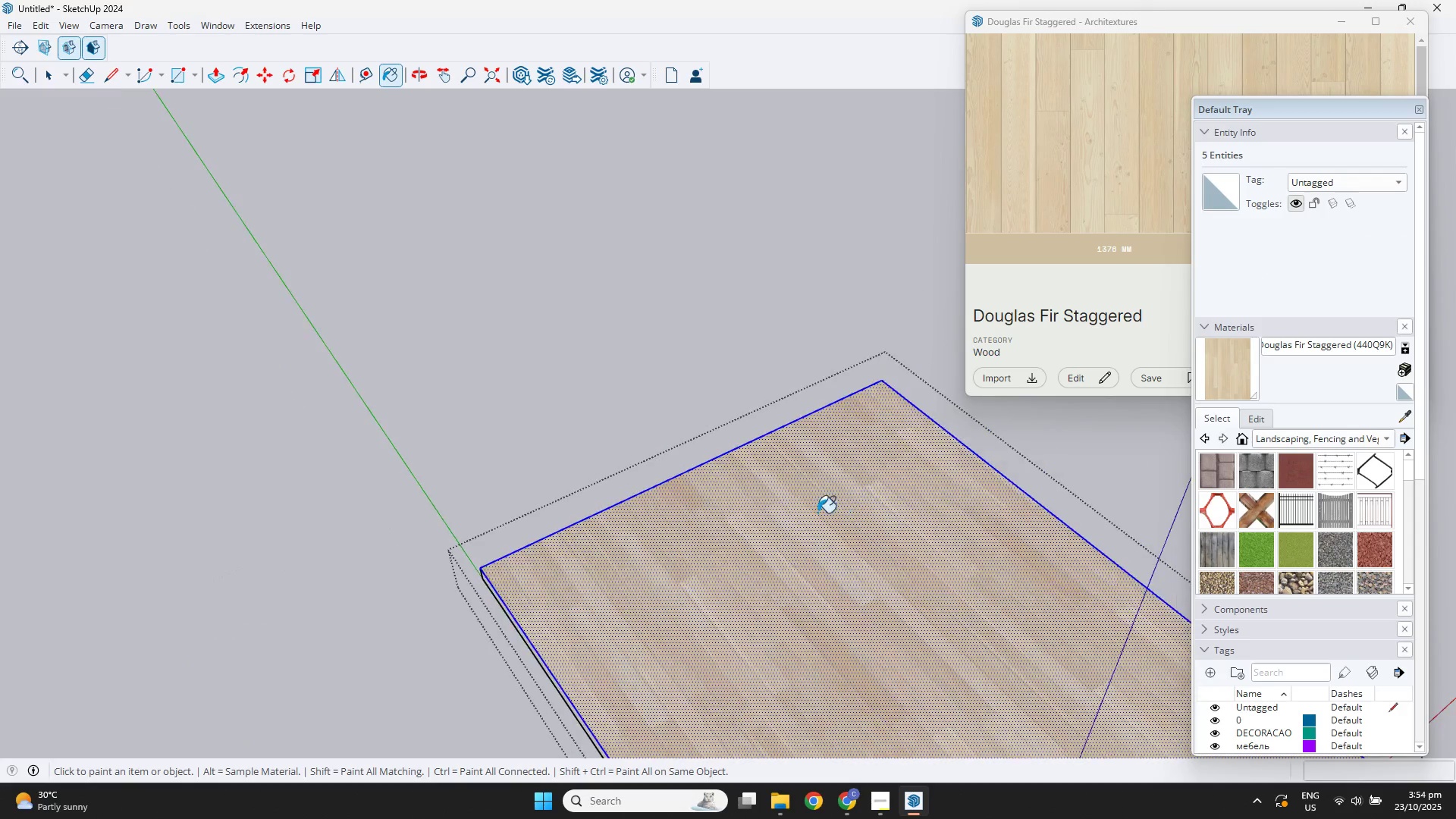 
hold_key(key=Escape, duration=0.32)
 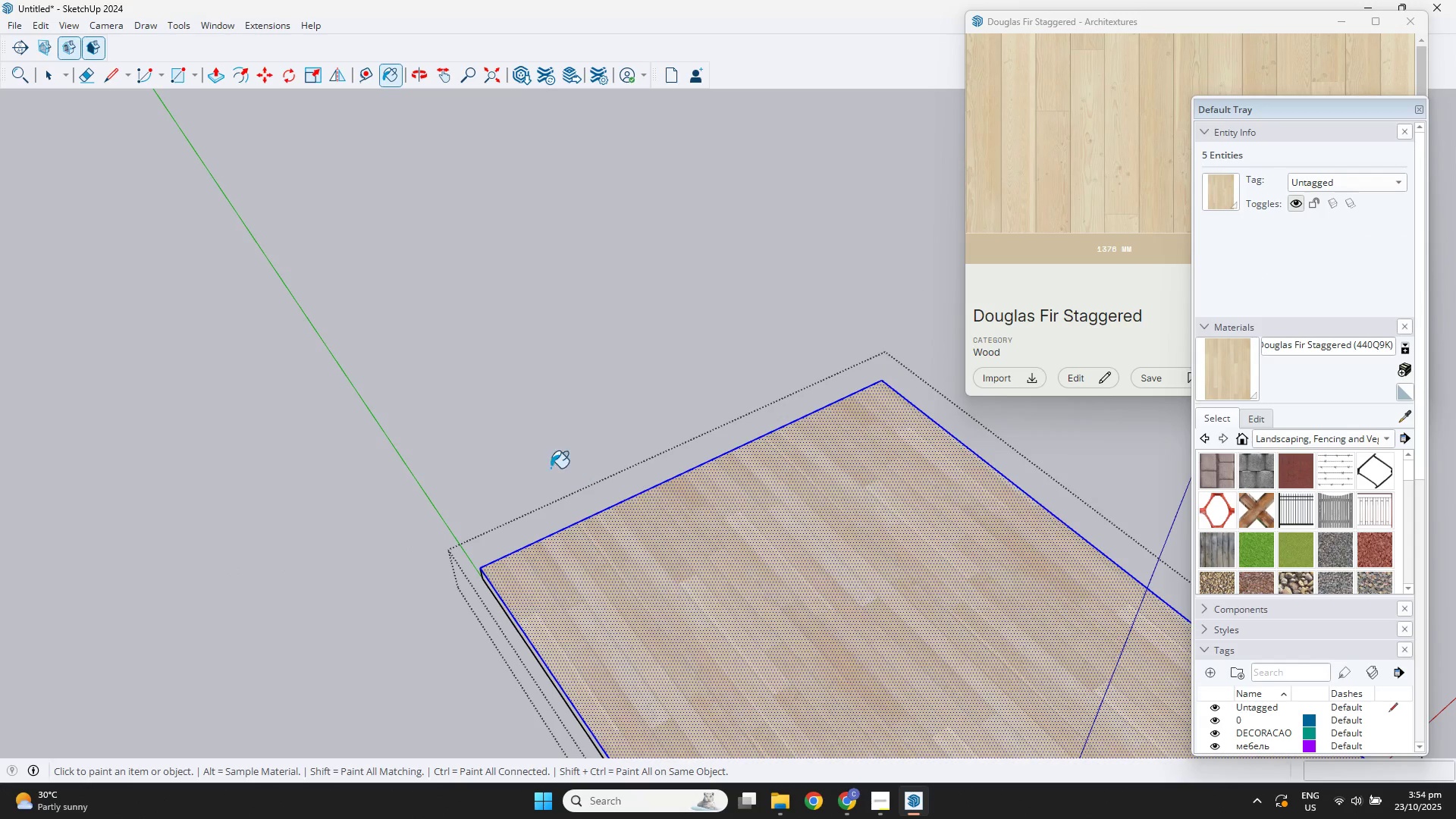 
key(Escape)
 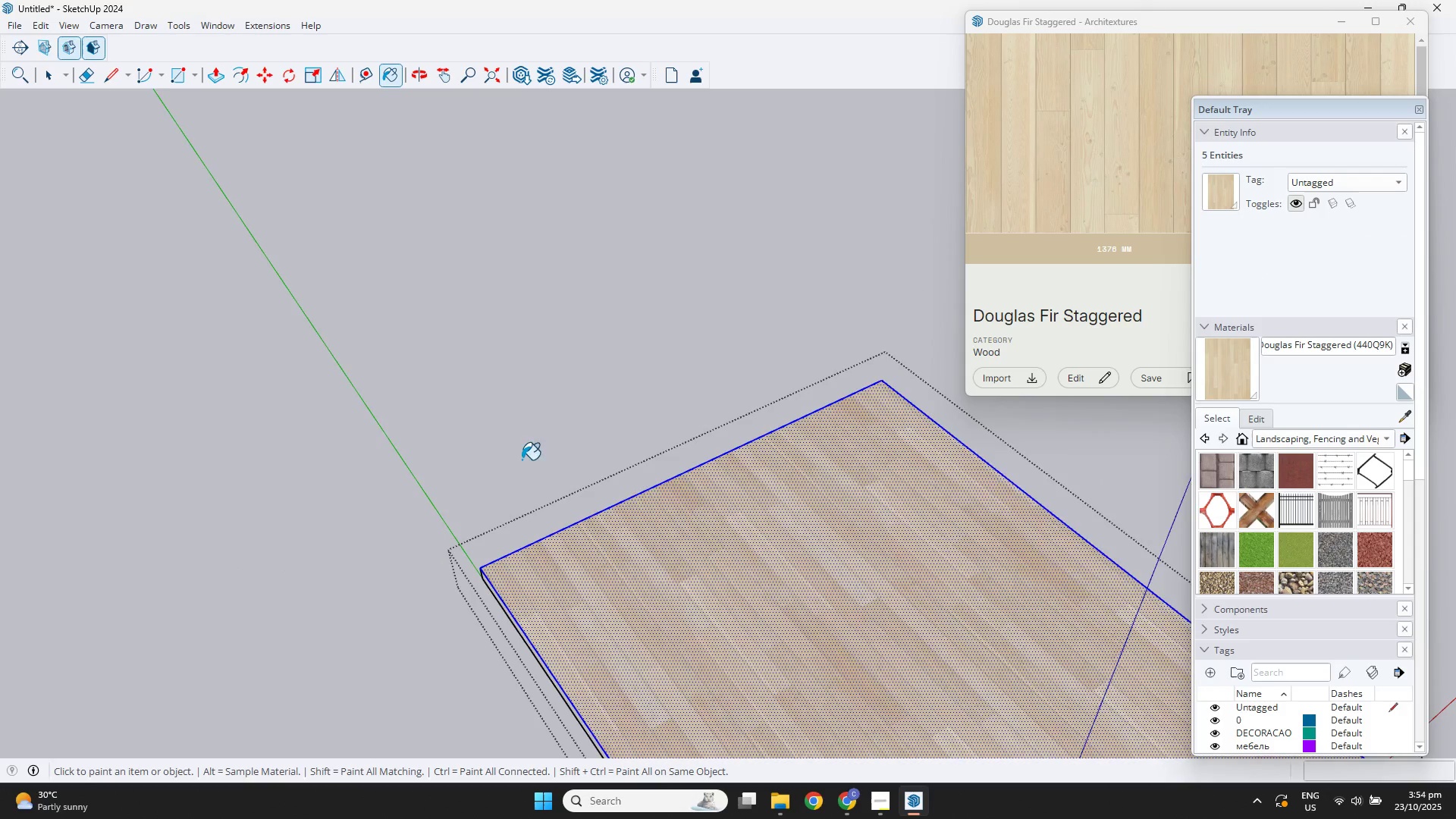 
scroll: coordinate [507, 451], scroll_direction: down, amount: 5.0
 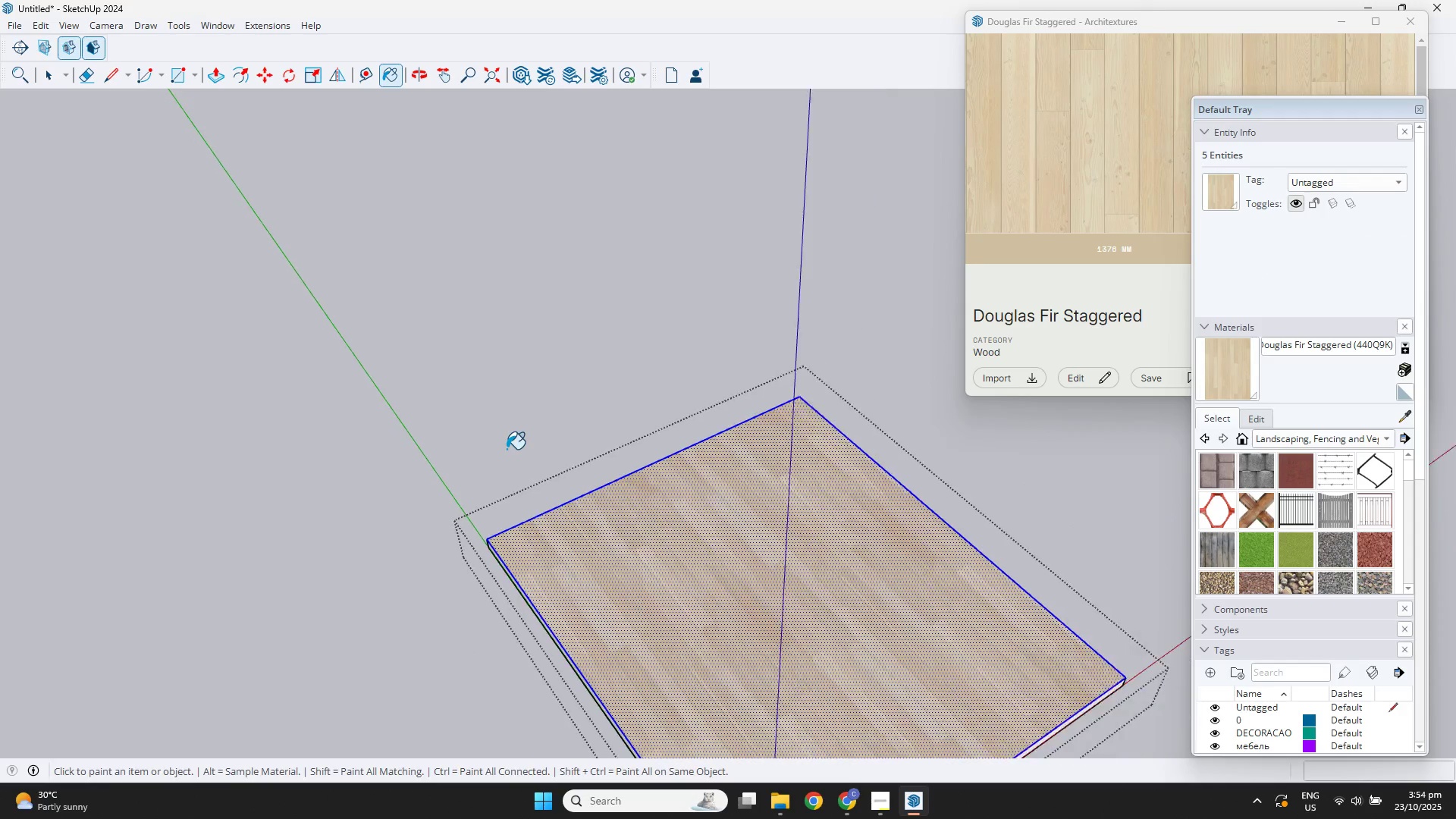 
key(Space)
 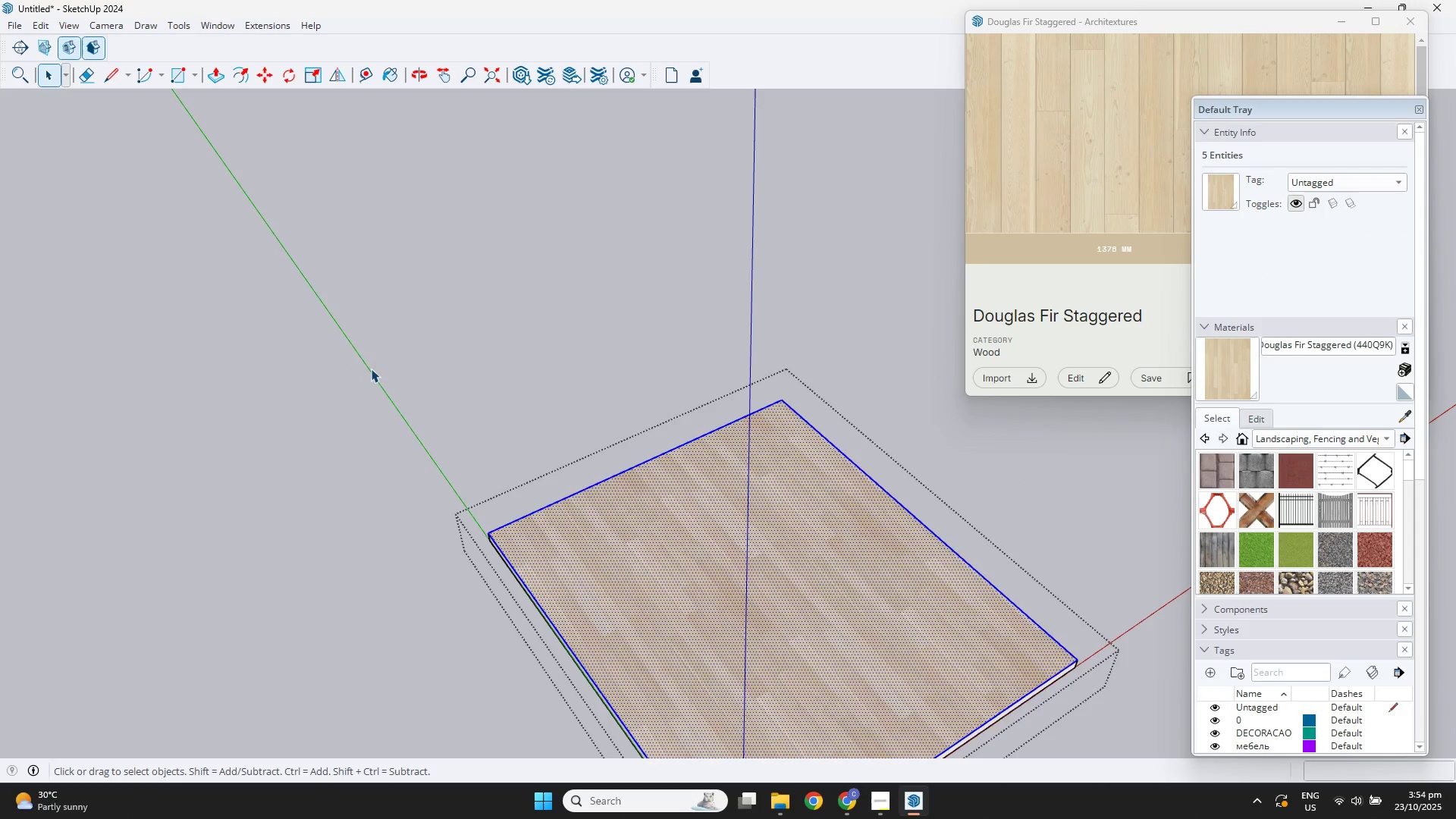 
left_click([371, 368])
 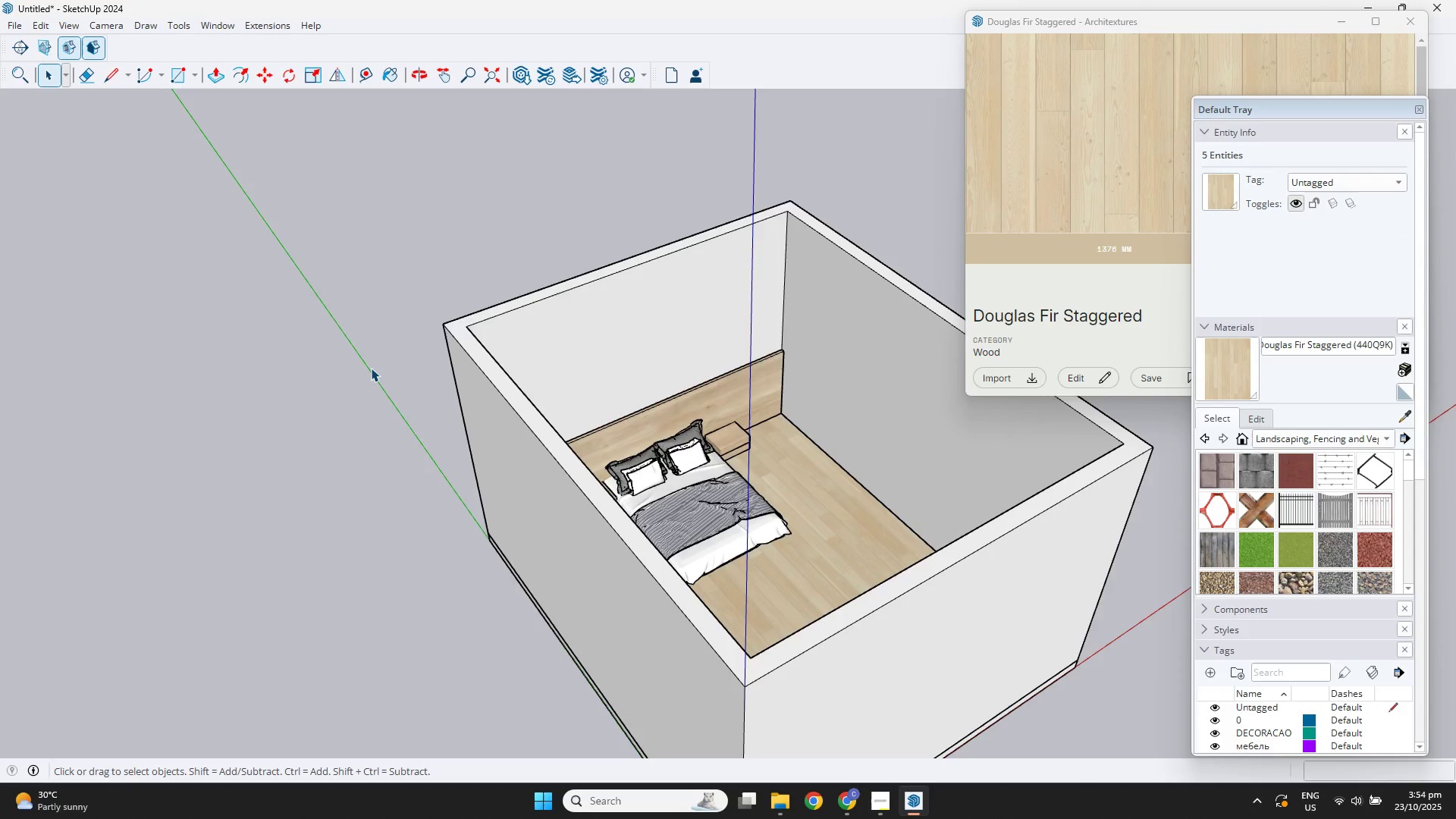 
scroll: coordinate [371, 368], scroll_direction: down, amount: 4.0
 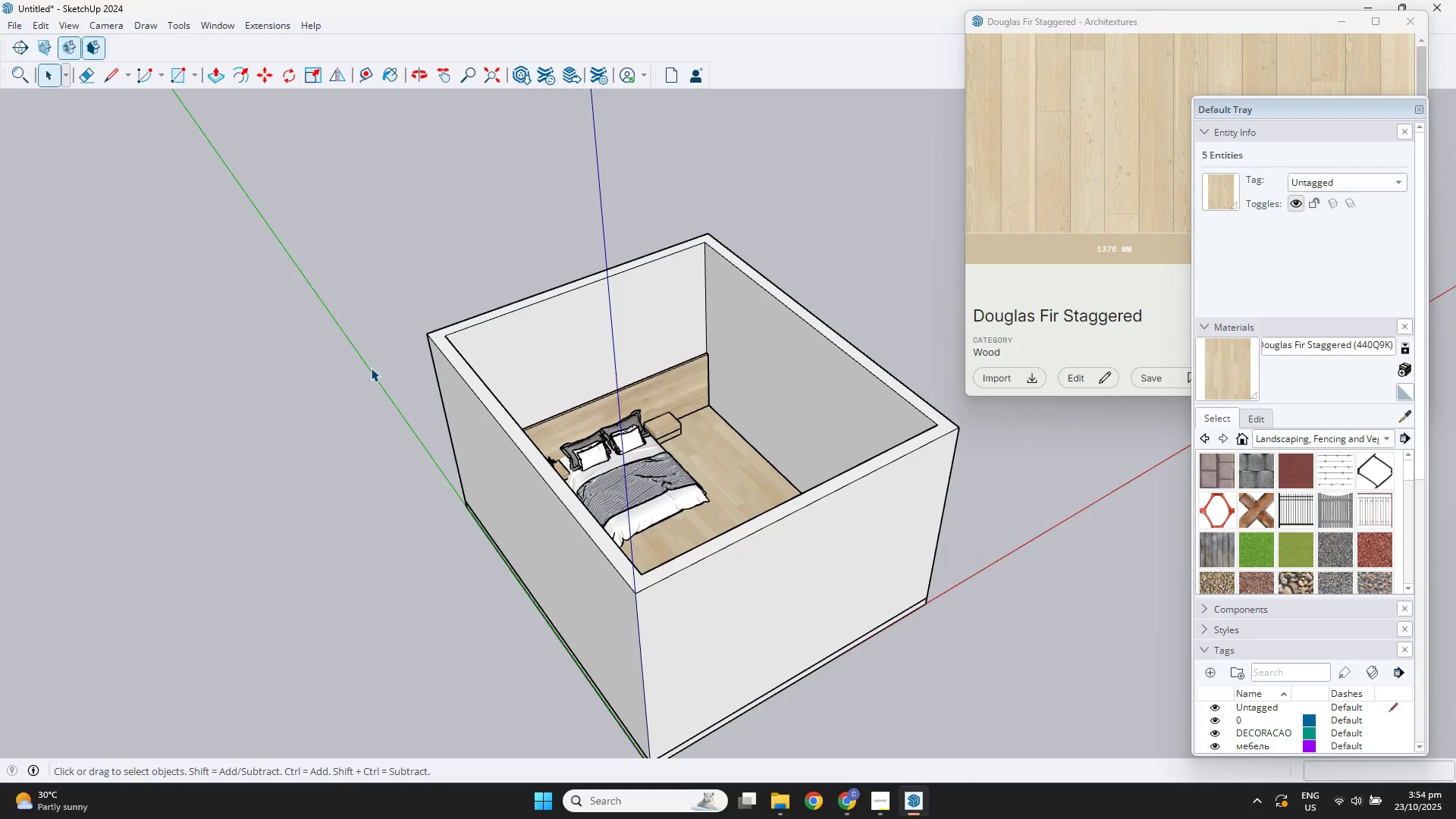 
key(Escape)
 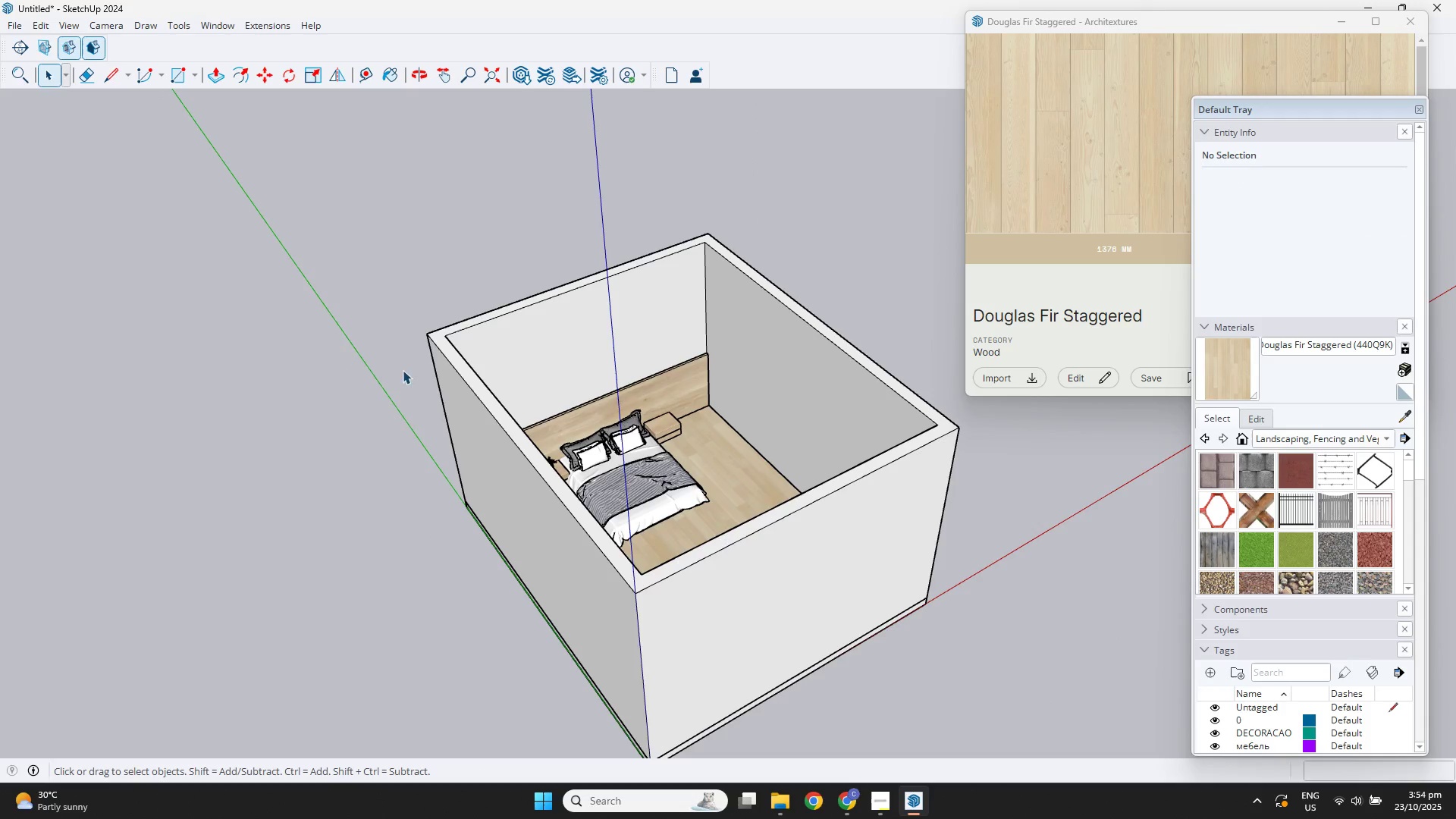 
scroll: coordinate [654, 426], scroll_direction: up, amount: 3.0
 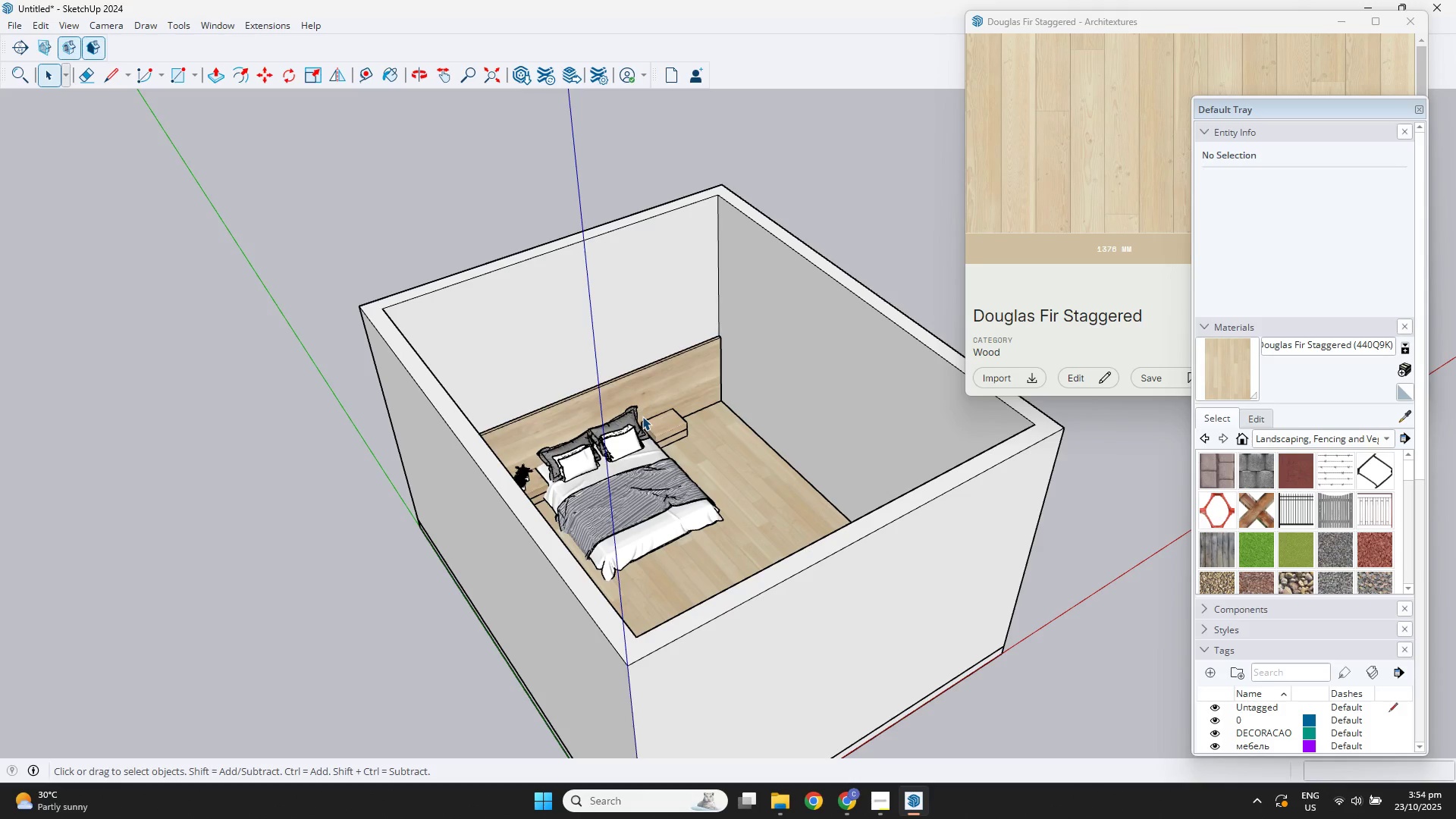 
wait(10.77)
 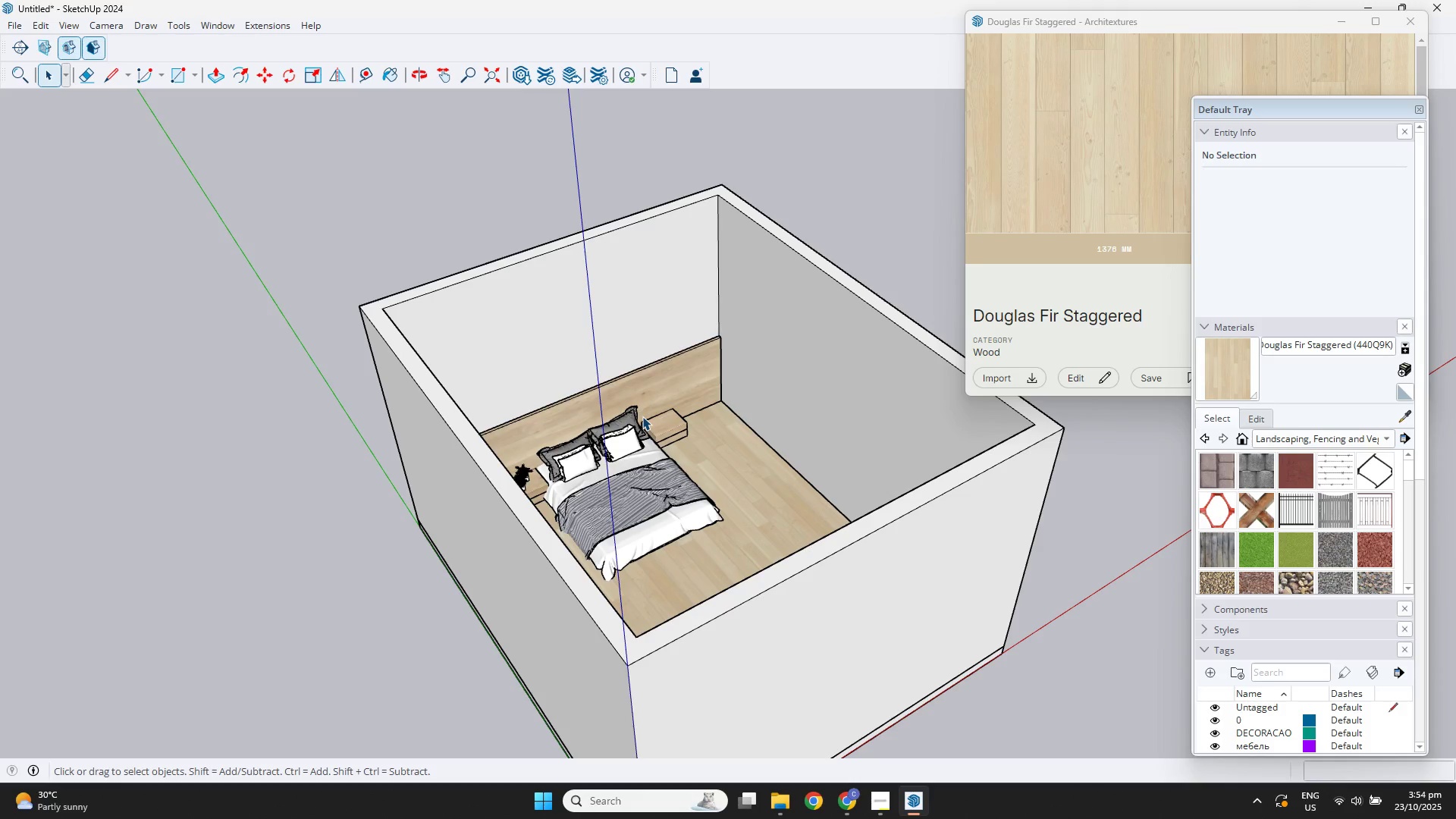 
scroll: coordinate [896, 475], scroll_direction: up, amount: 7.0
 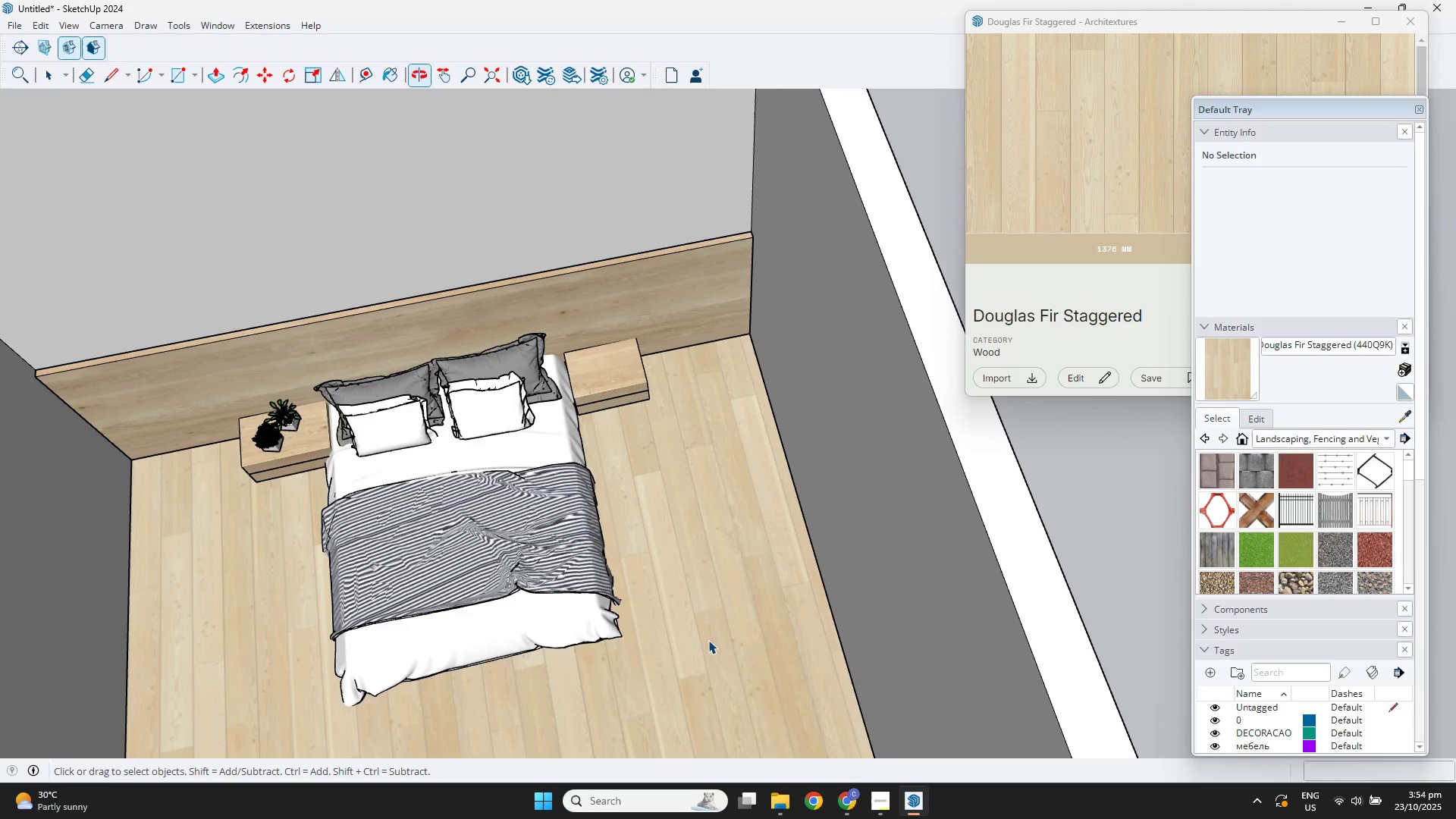 
double_click([711, 636])
 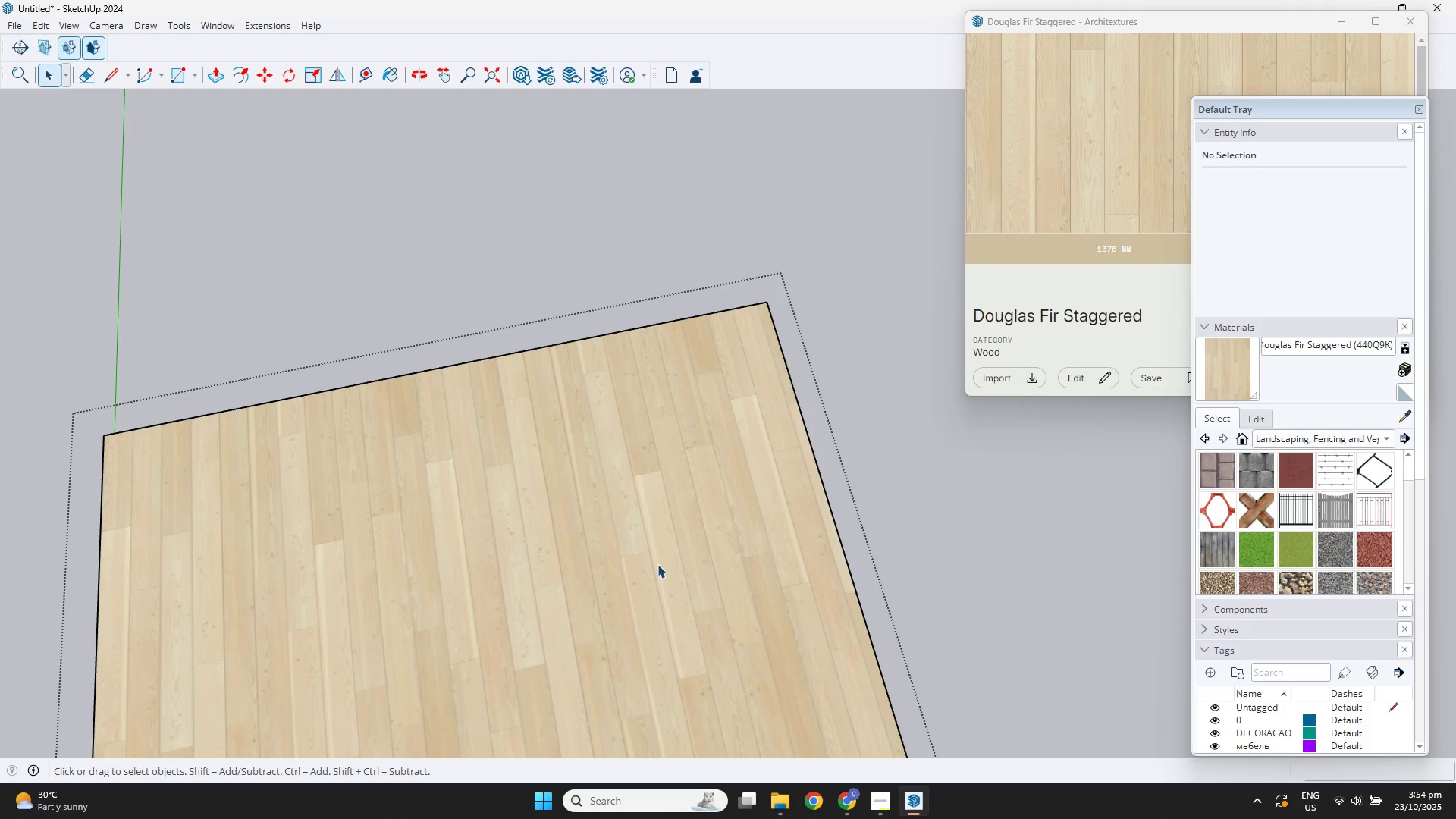 
triple_click([657, 563])
 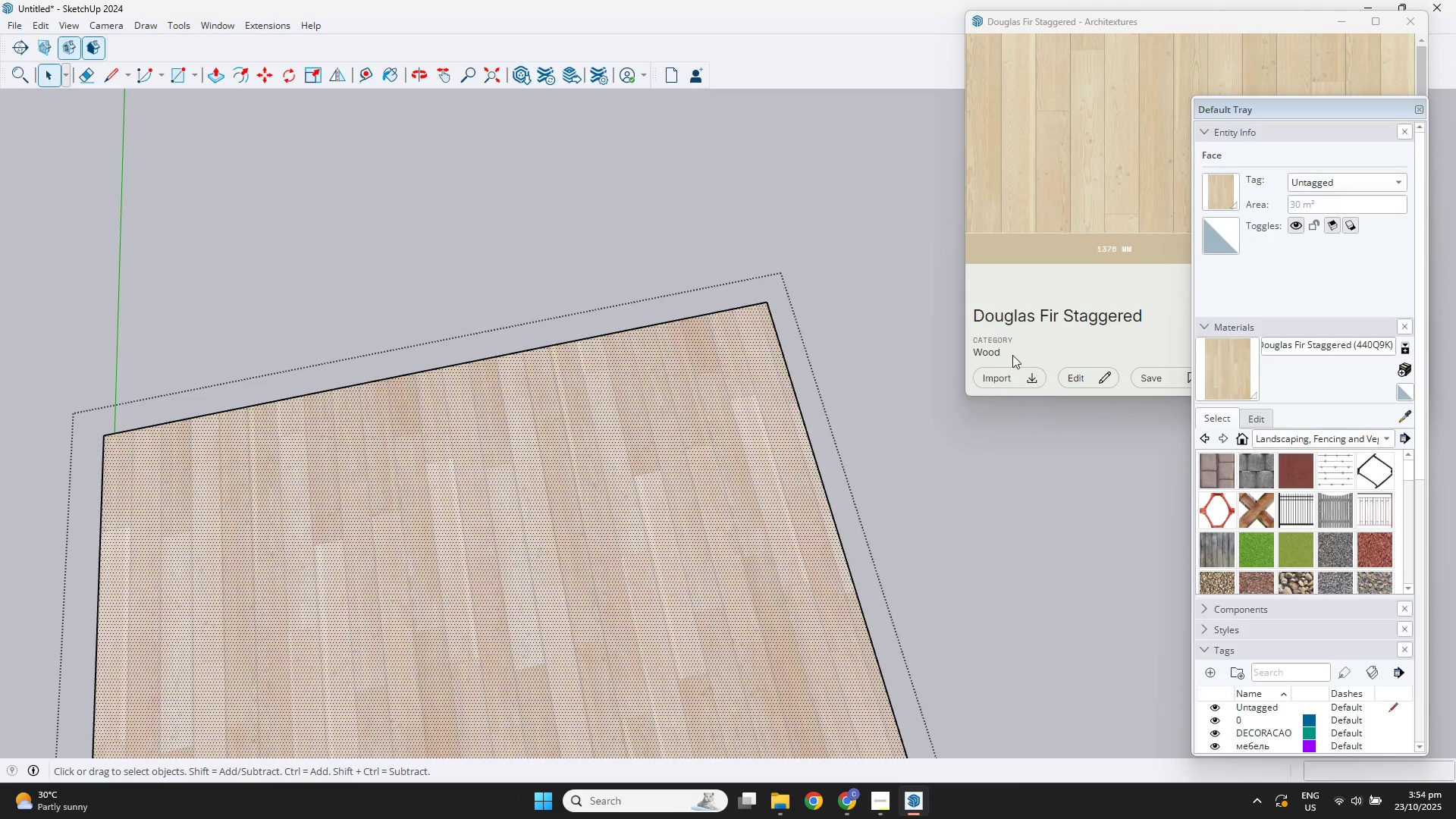 
left_click([1104, 296])
 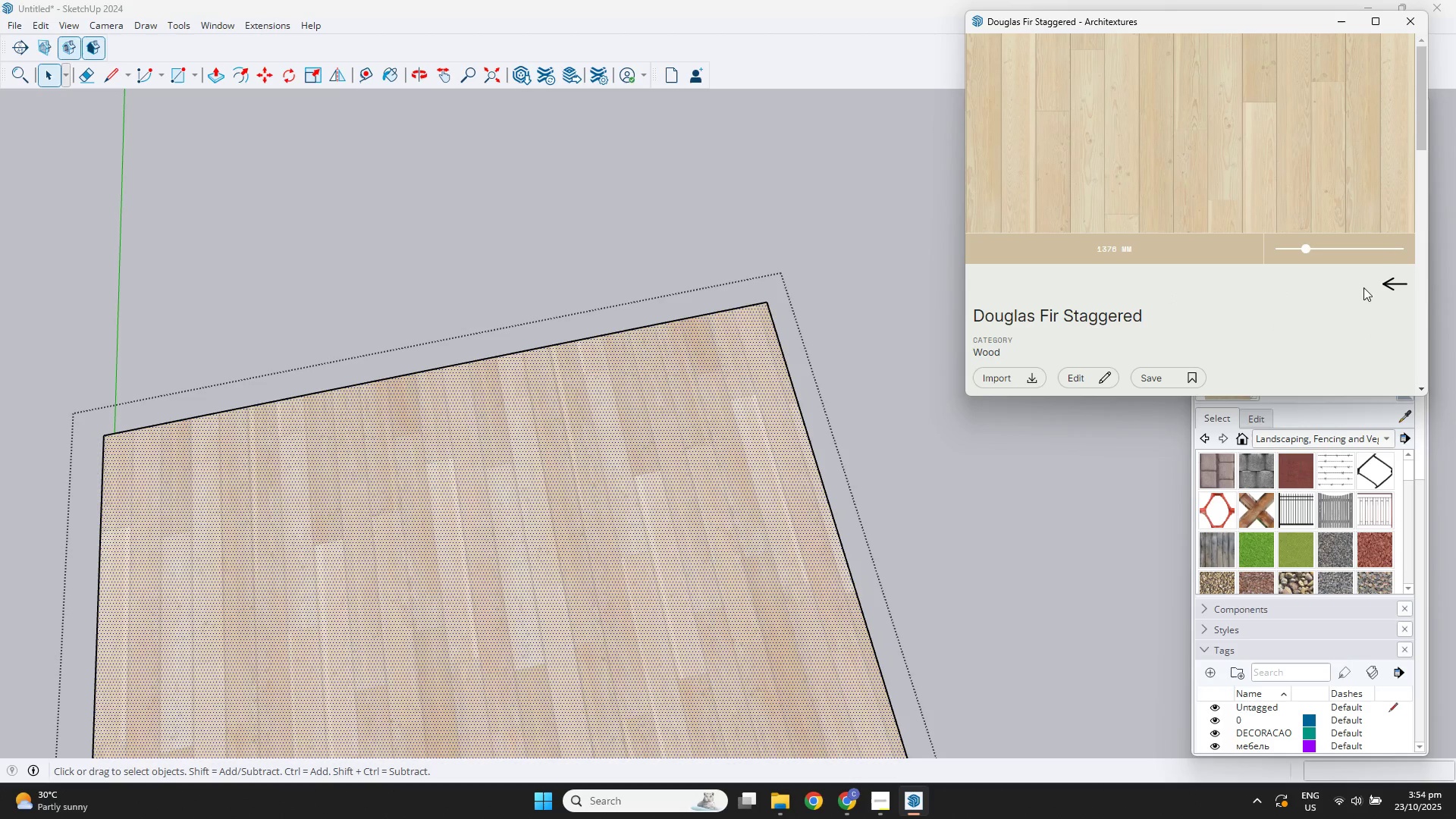 
left_click([1395, 287])
 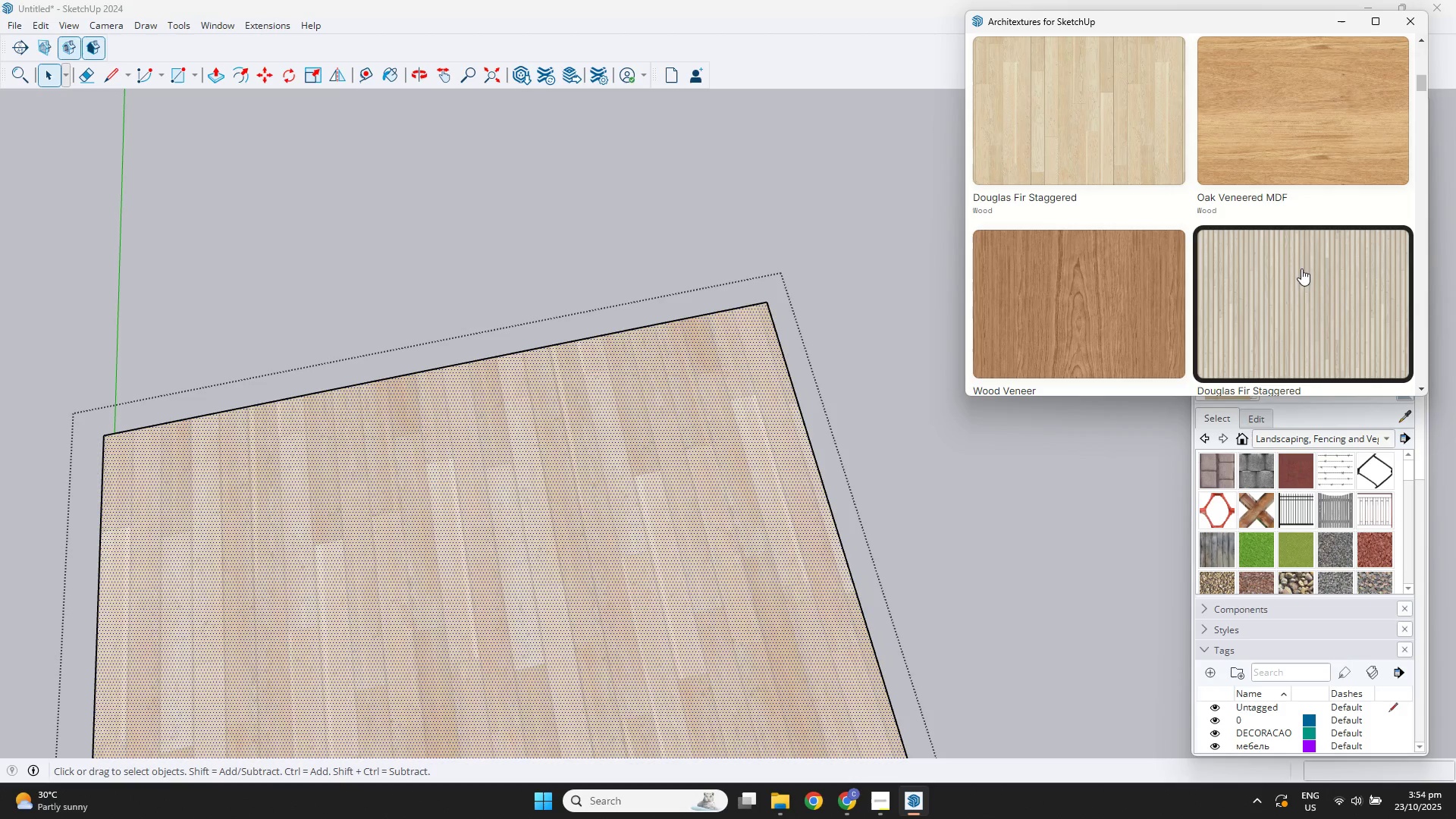 
left_click([1313, 150])
 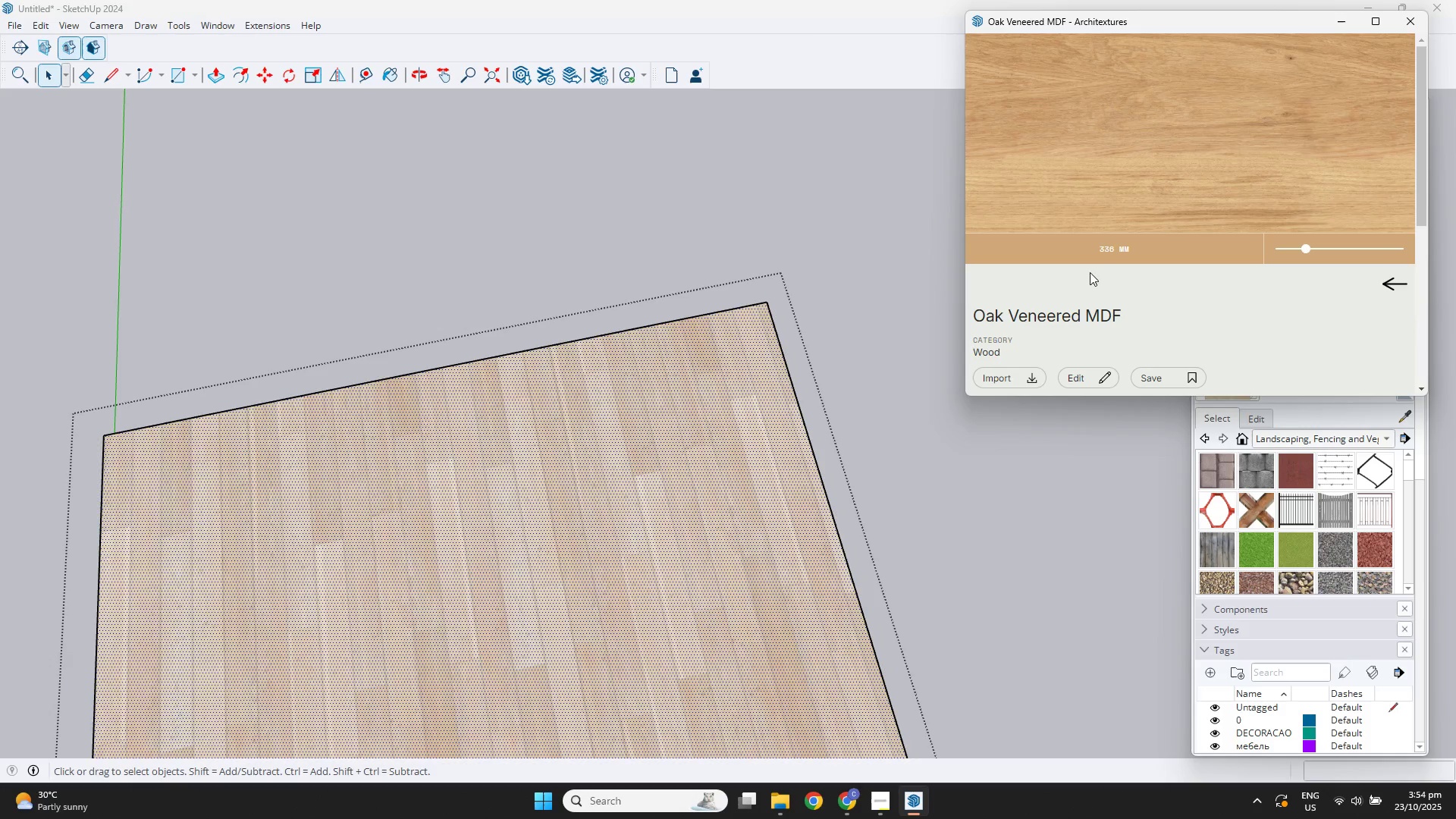 
scroll: coordinate [704, 410], scroll_direction: down, amount: 3.0
 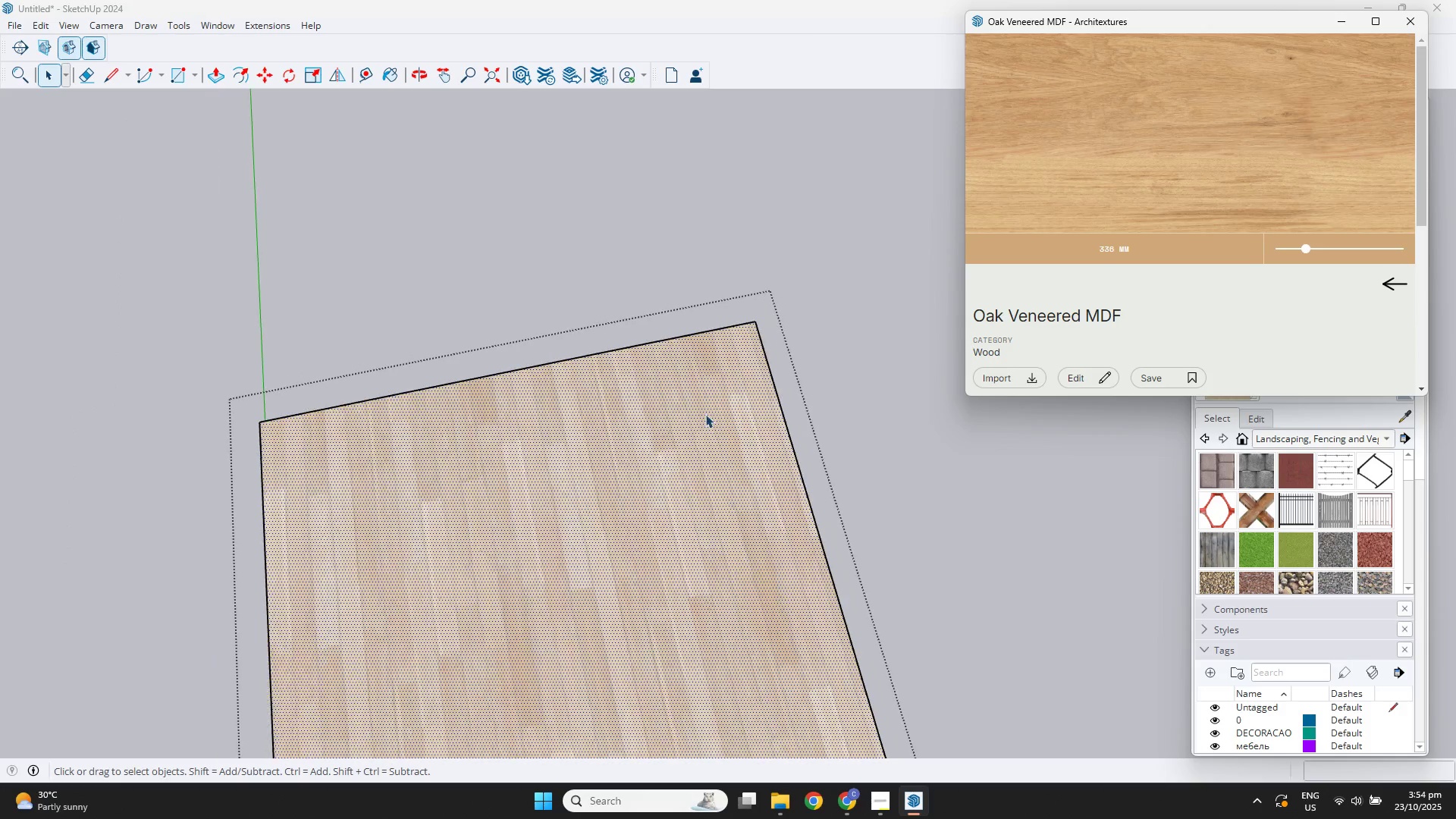 
key(Escape)
 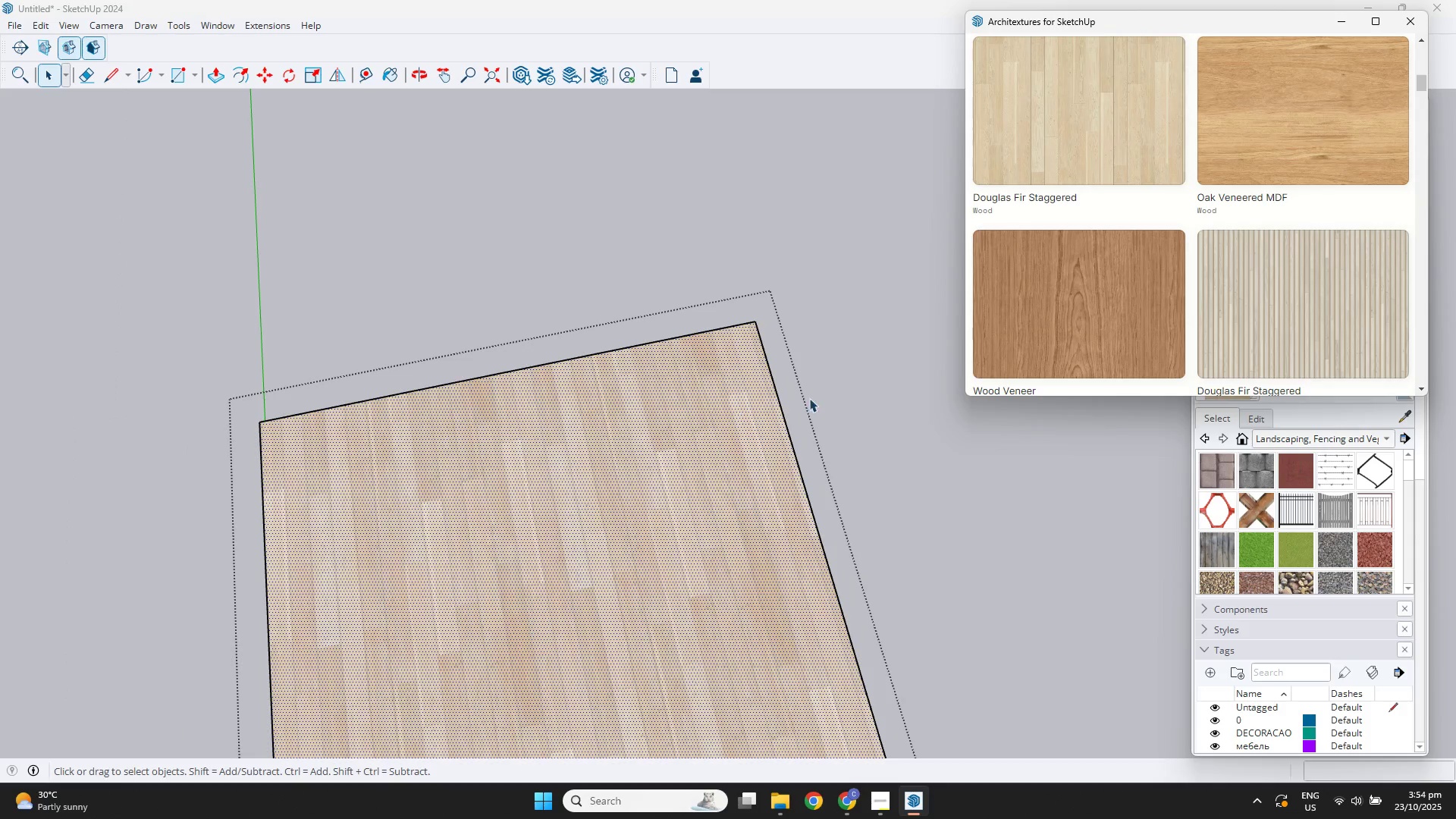 
key(Escape)
 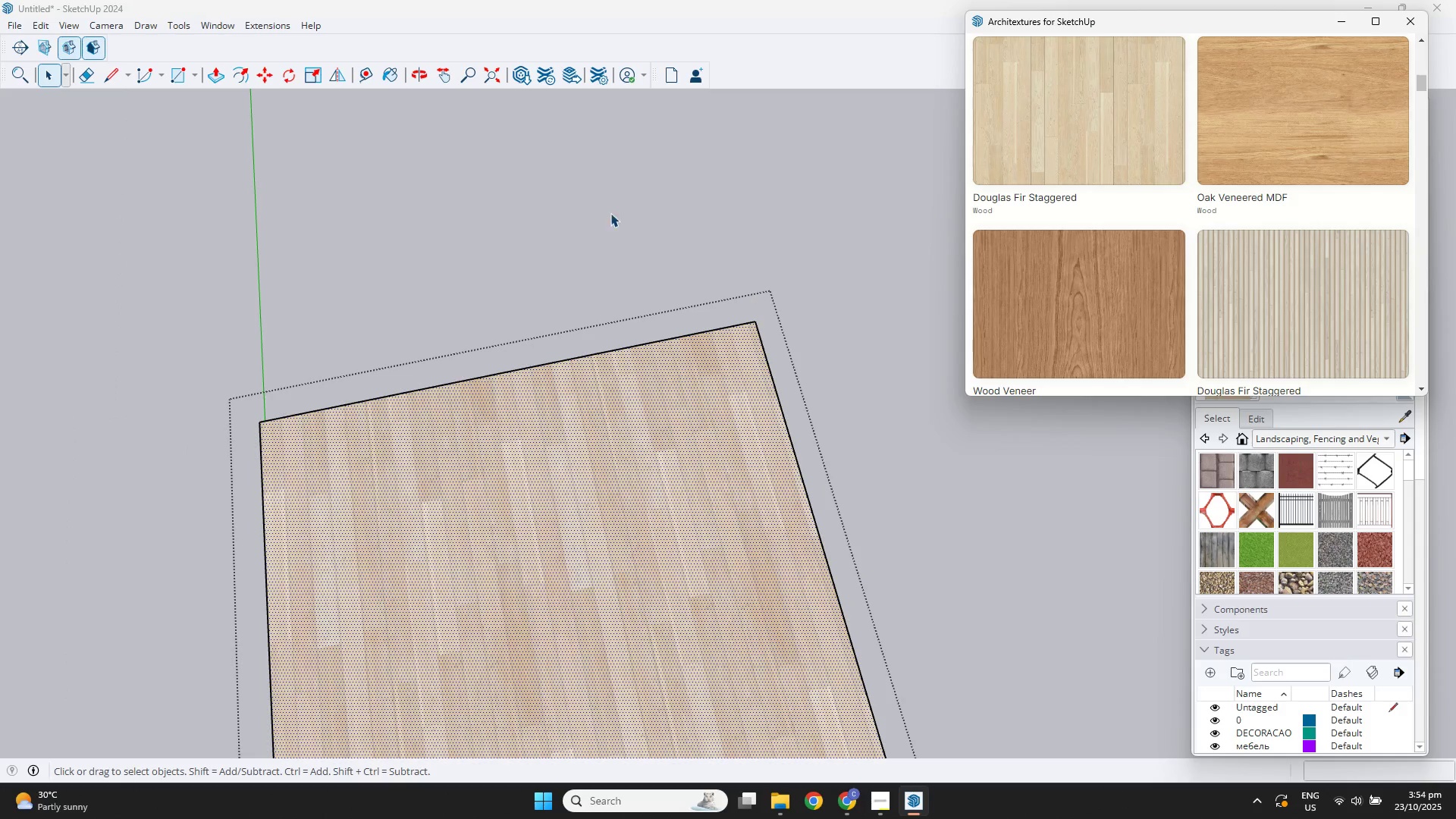 
key(Space)
 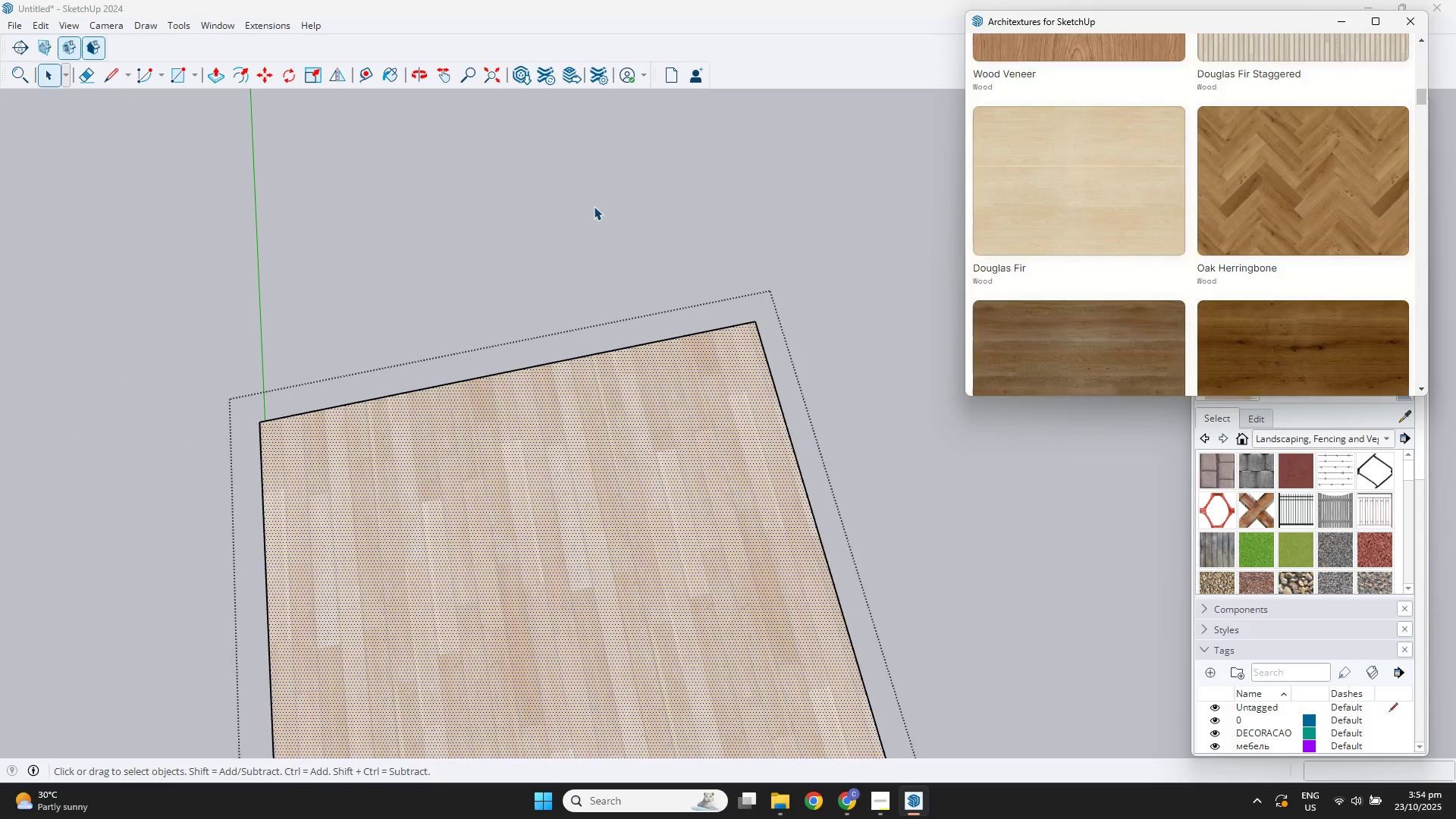 
left_click([594, 206])
 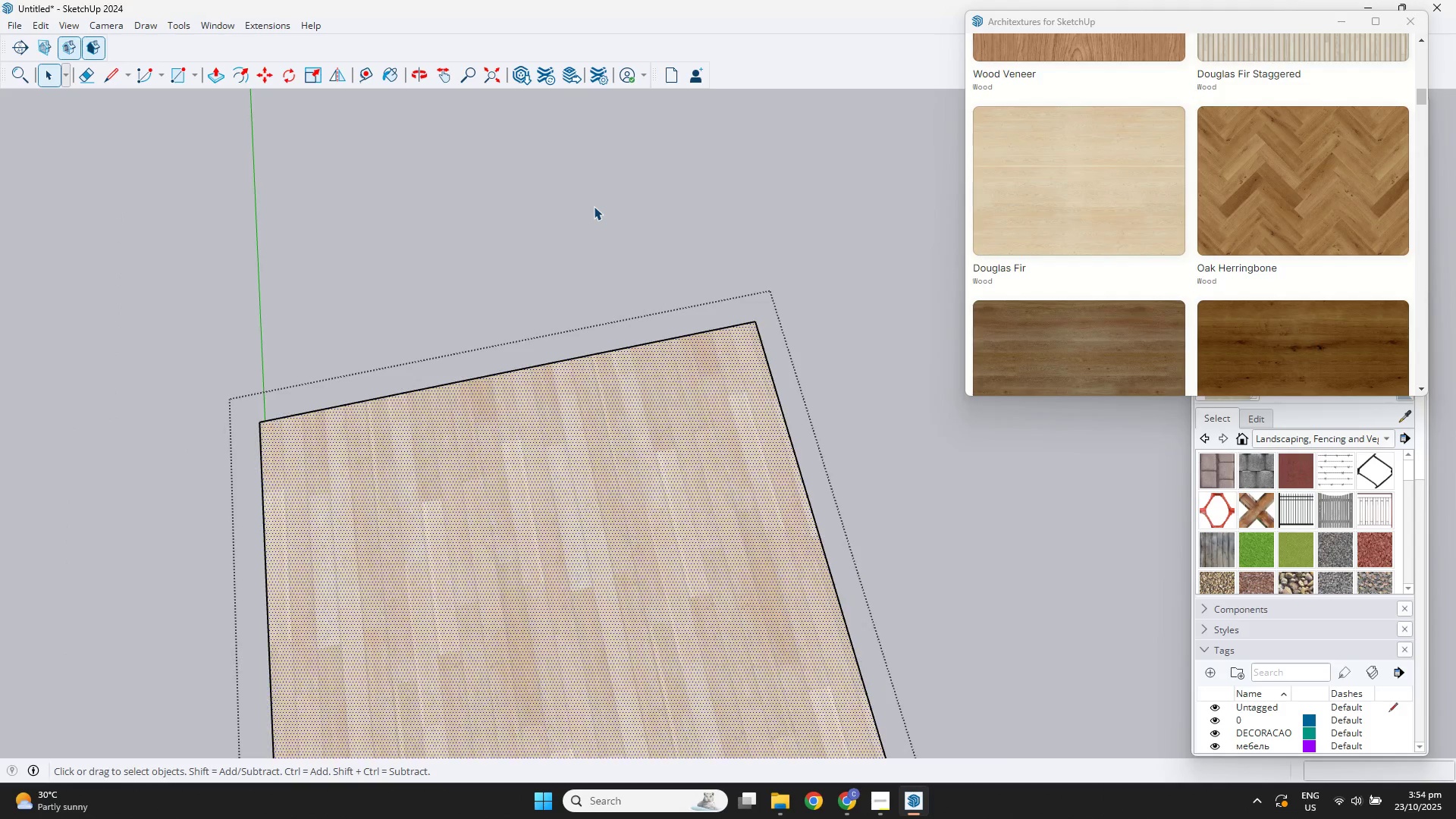 
scroll: coordinate [594, 206], scroll_direction: down, amount: 2.0
 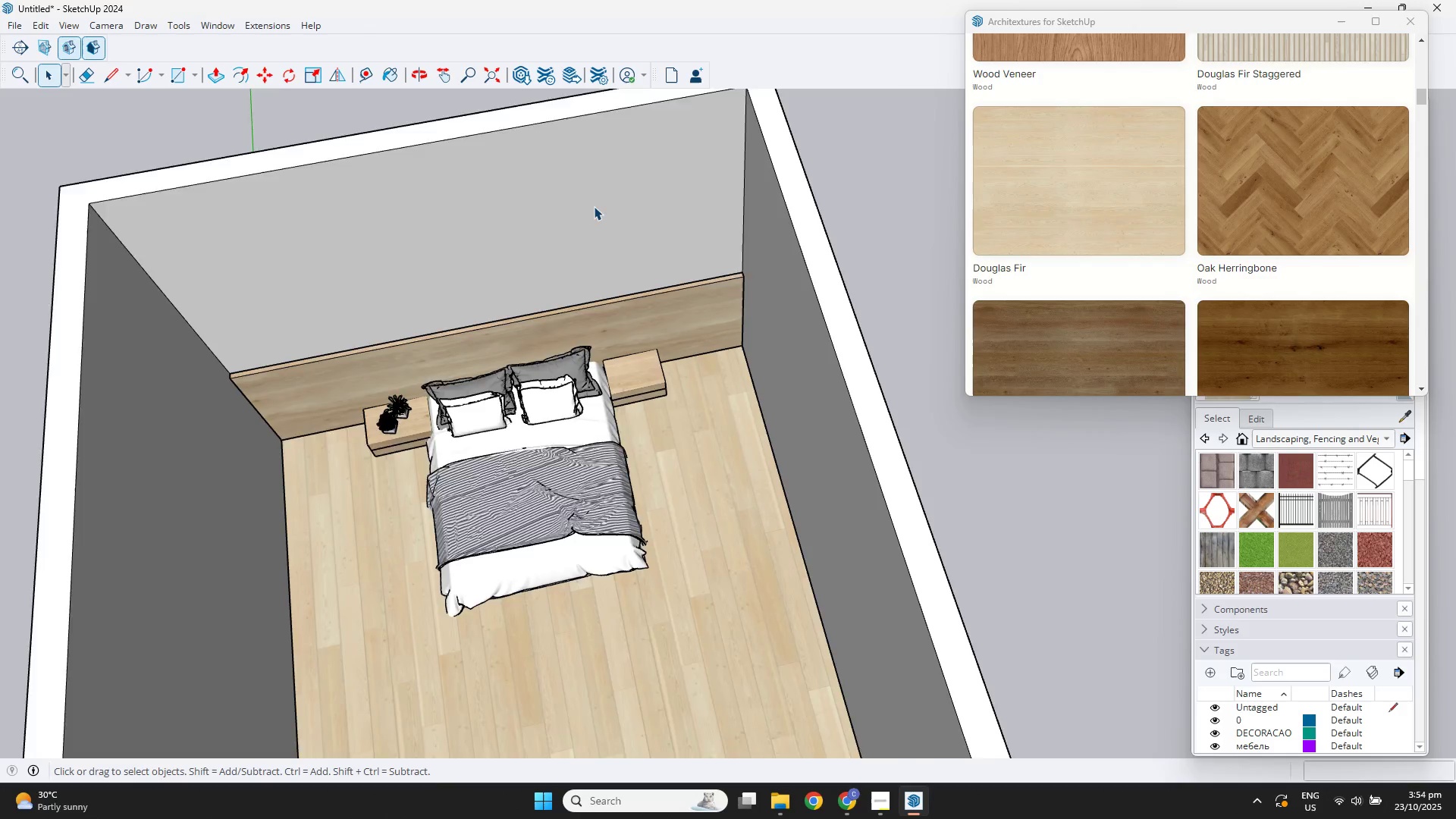 
key(Escape)
 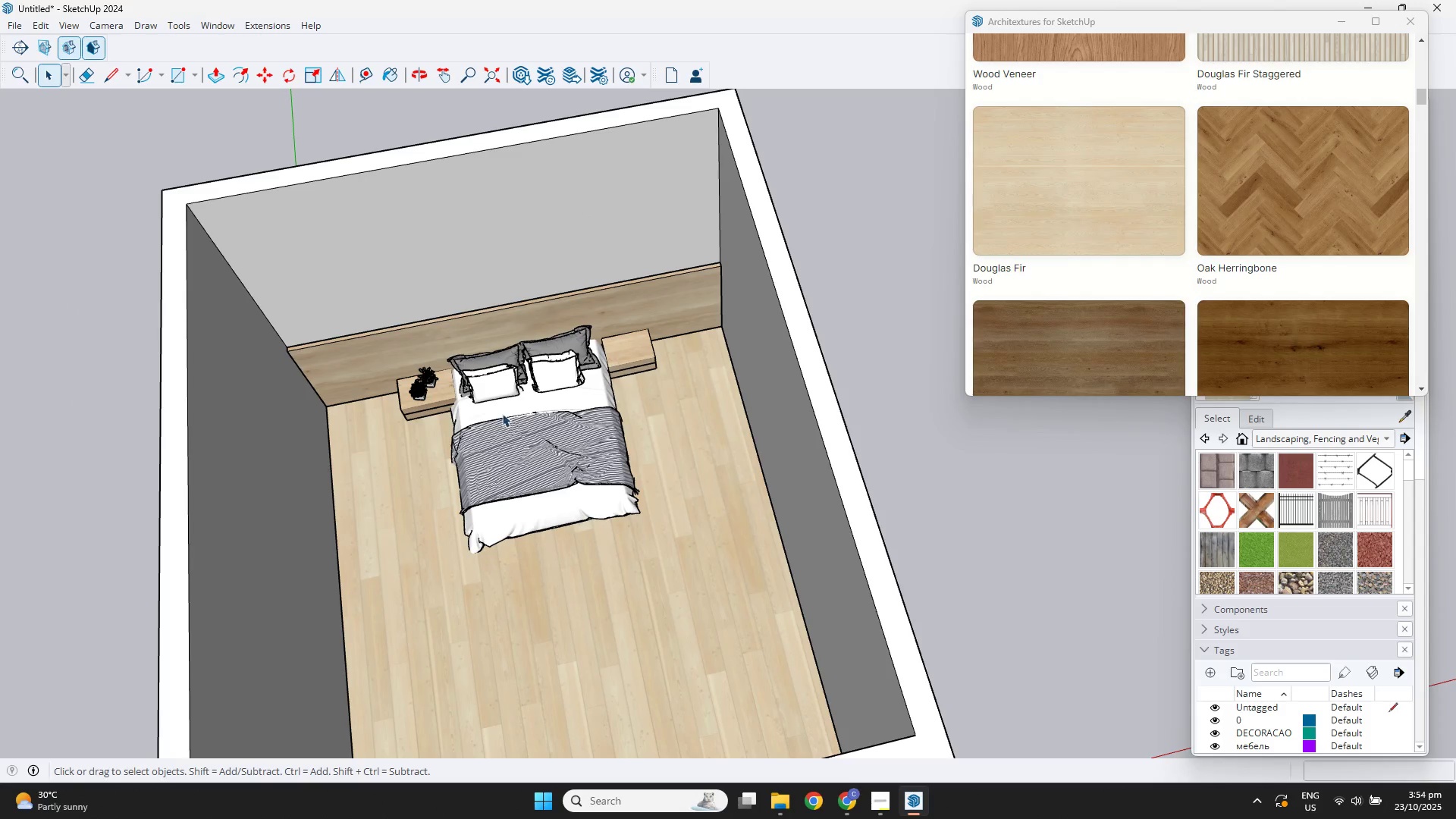 
key(Shift+ShiftLeft)
 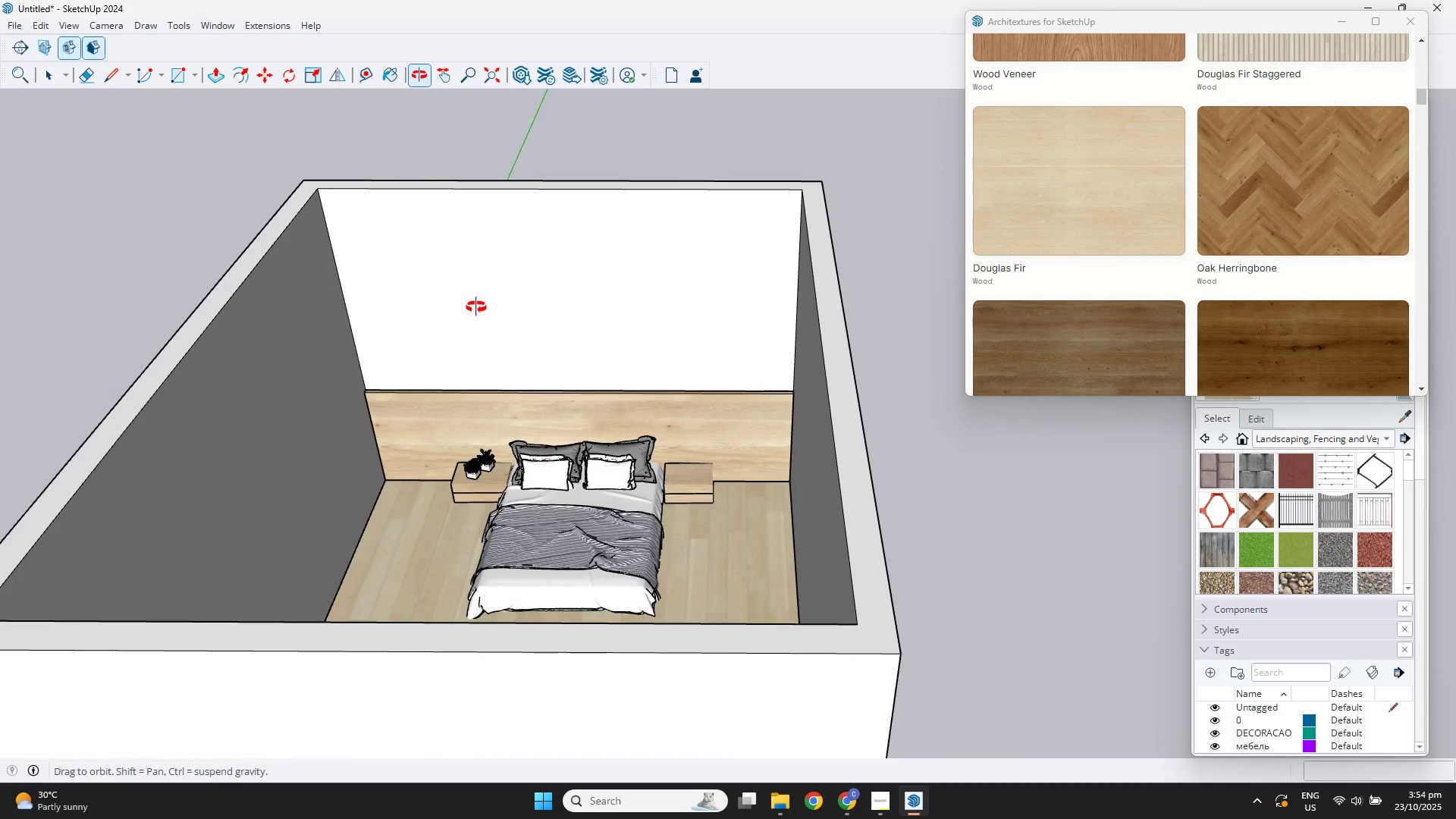 
scroll: coordinate [699, 482], scroll_direction: up, amount: 7.0
 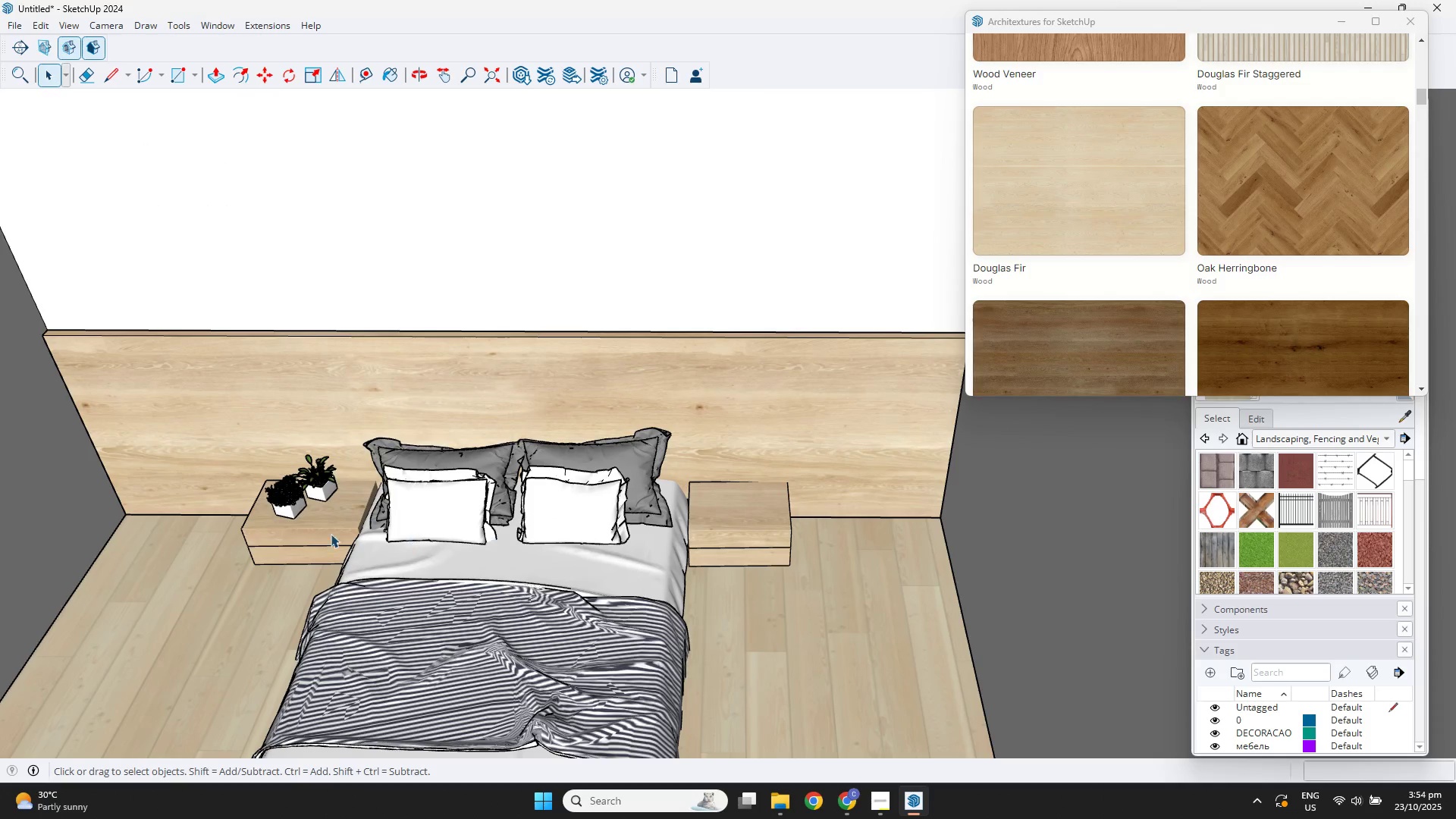 
left_click([293, 529])
 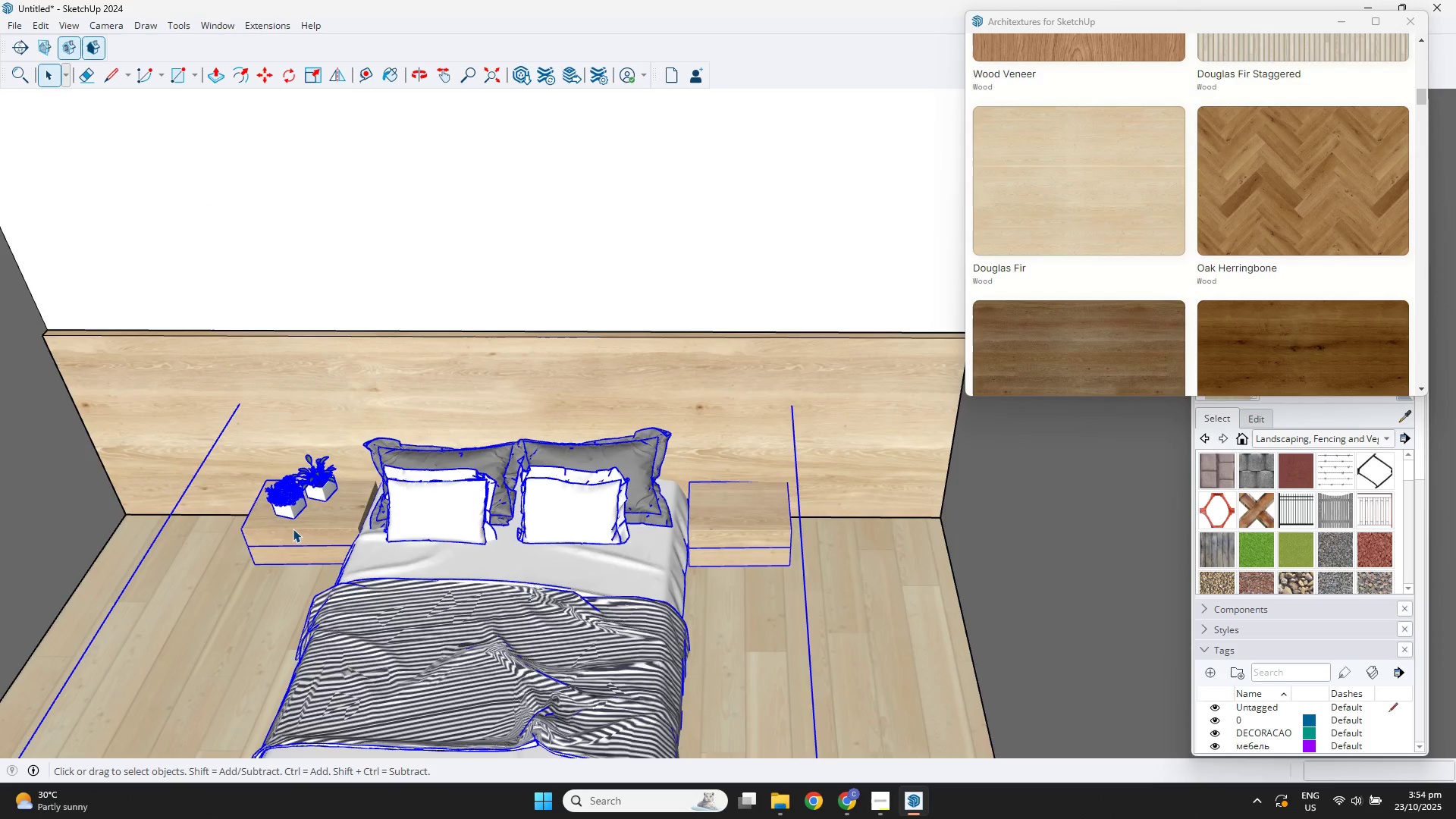 
scroll: coordinate [293, 529], scroll_direction: down, amount: 1.0
 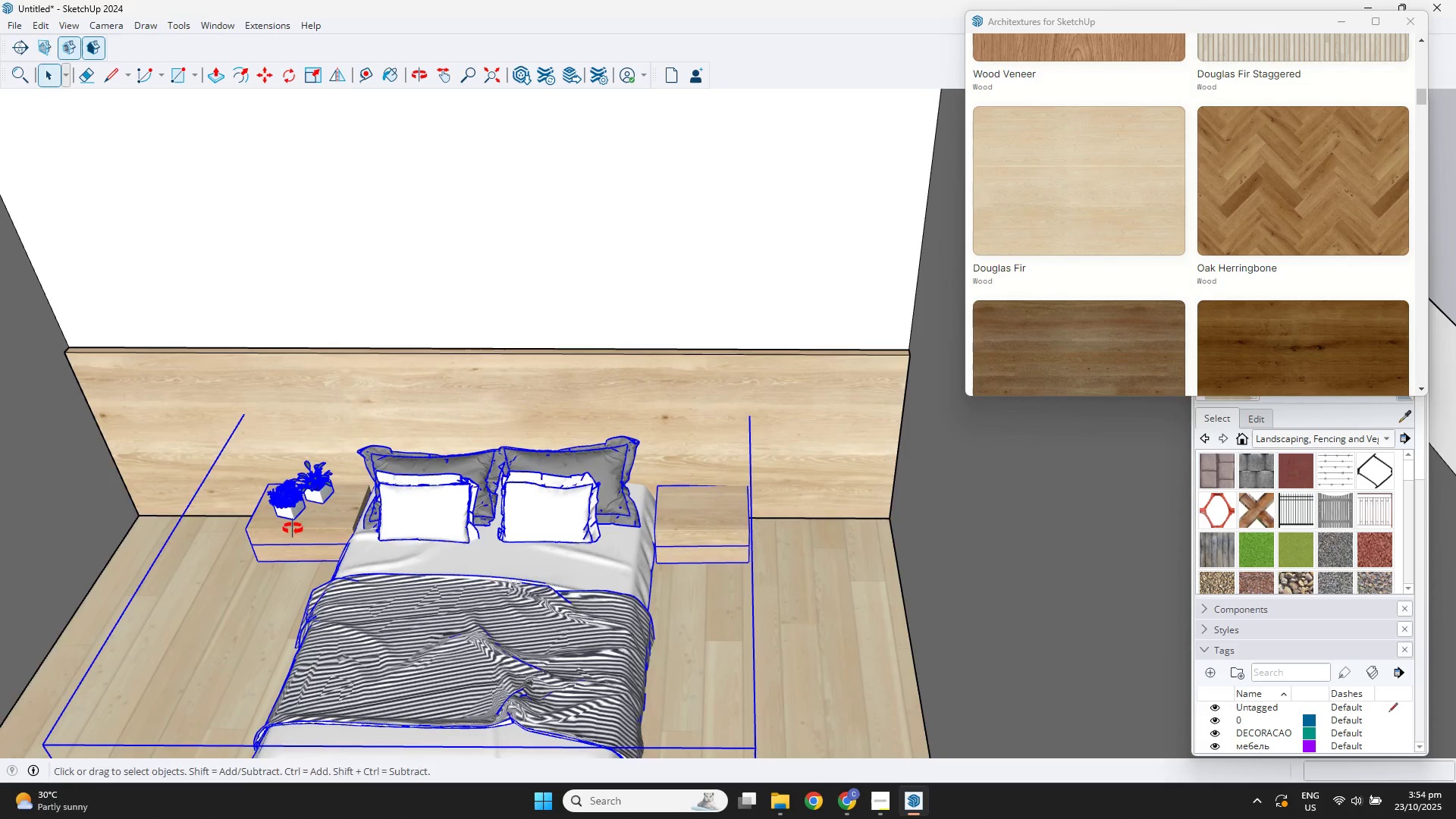 
hold_key(key=ShiftLeft, duration=0.36)
 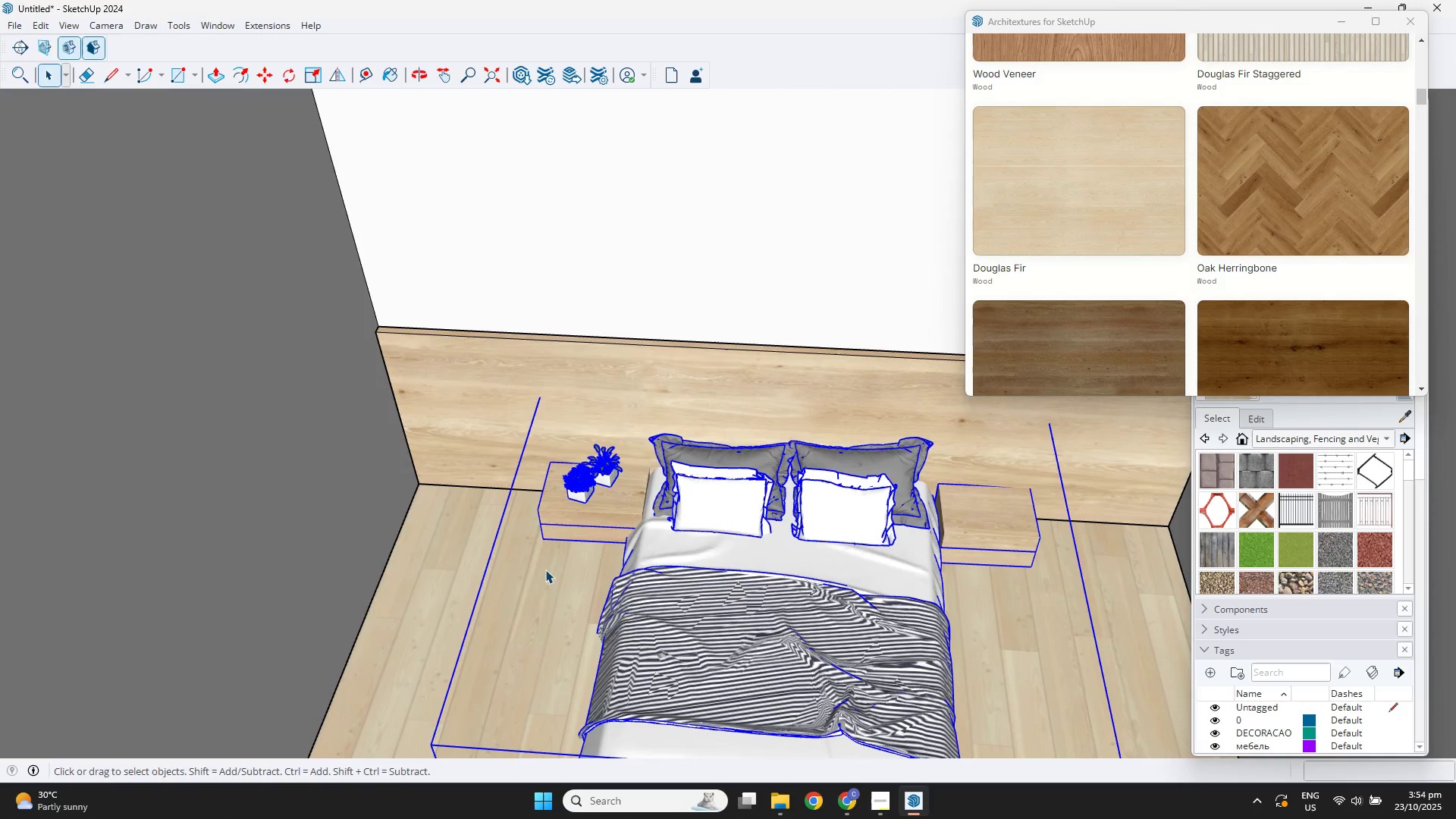 
key(T)
 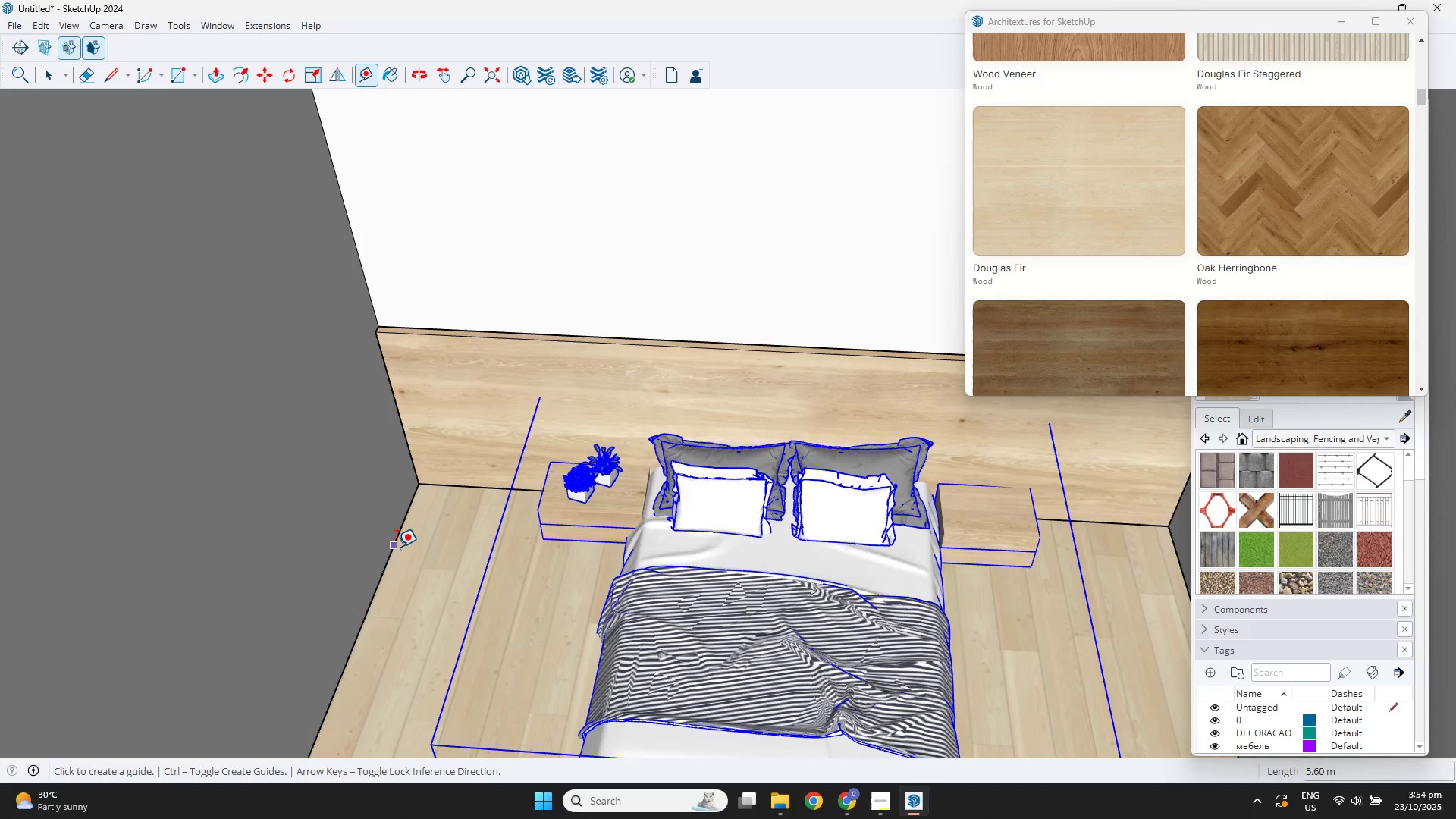 
left_click_drag(start_coordinate=[390, 544], to_coordinate=[398, 546])
 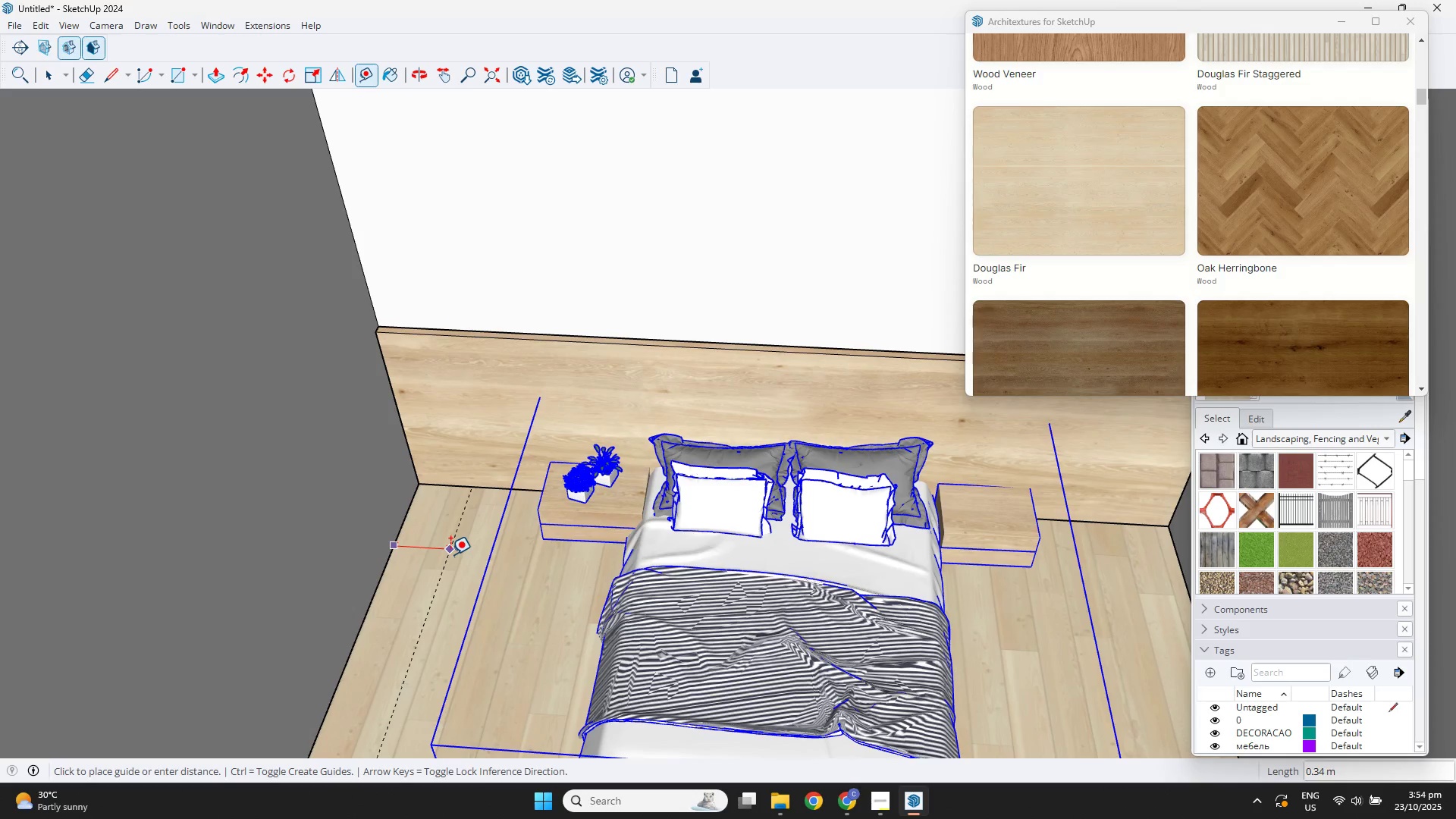 
key(NumpadDecimal)
 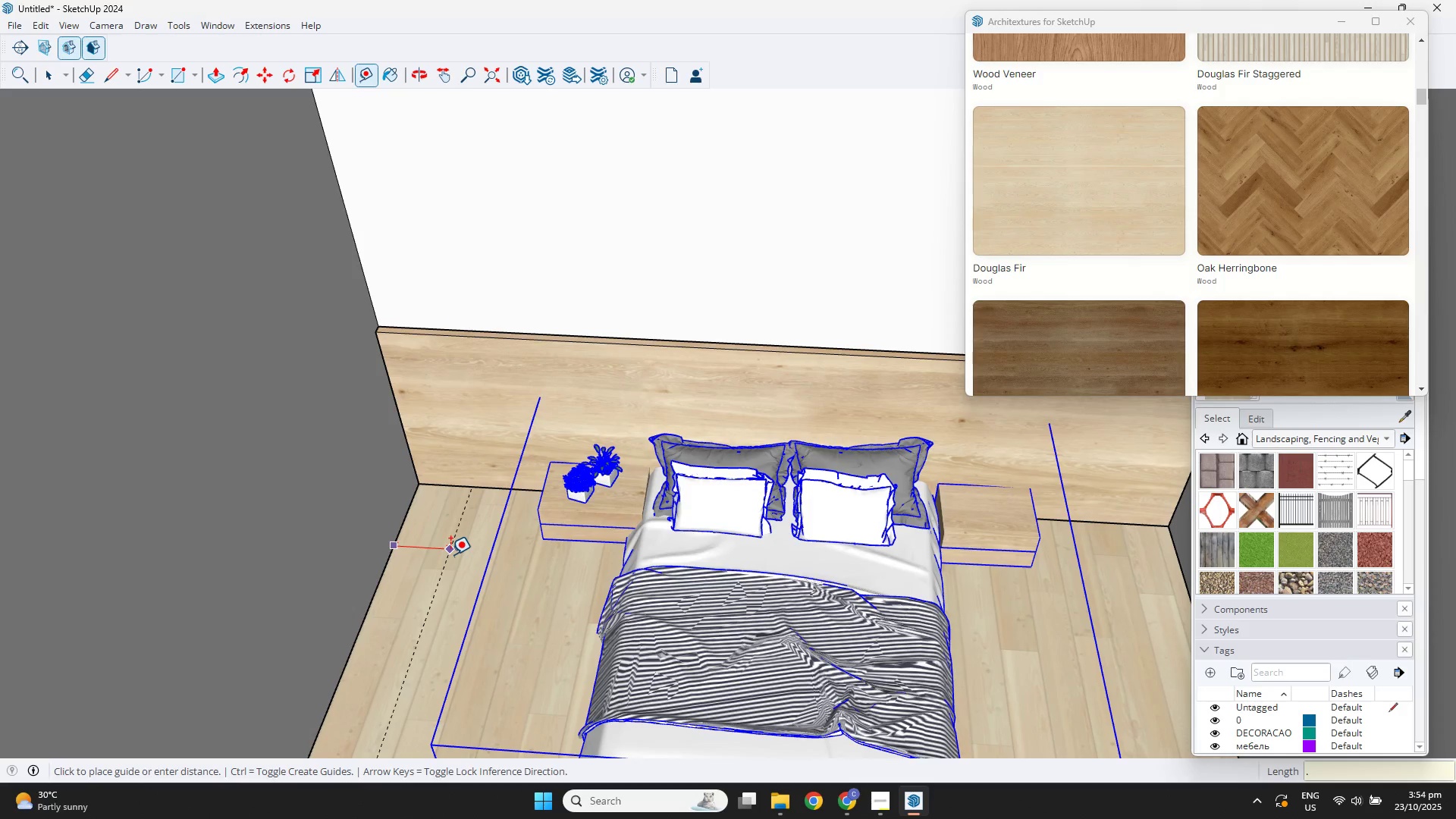 
key(Numpad9)
 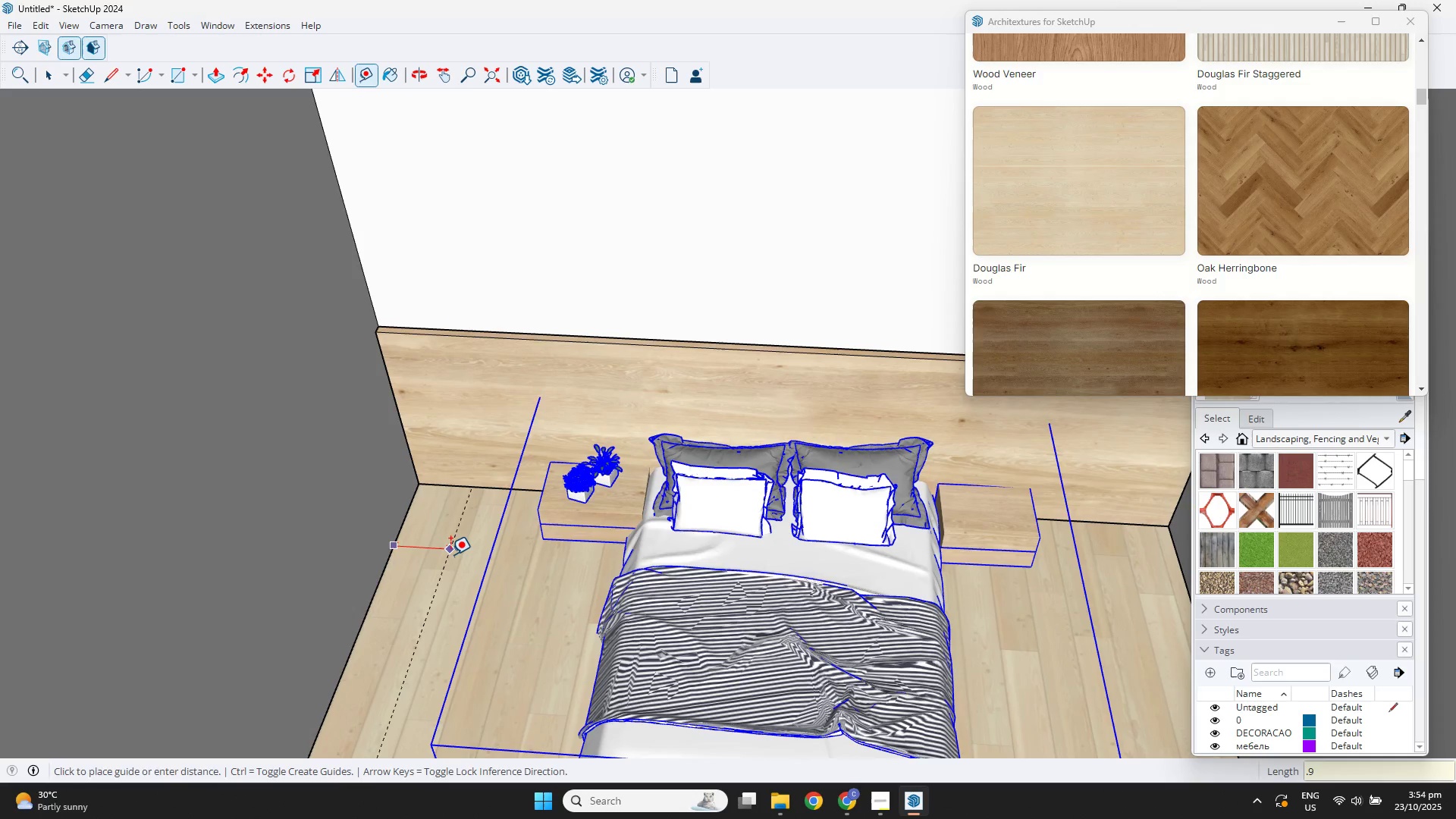 
key(NumpadEnter)
 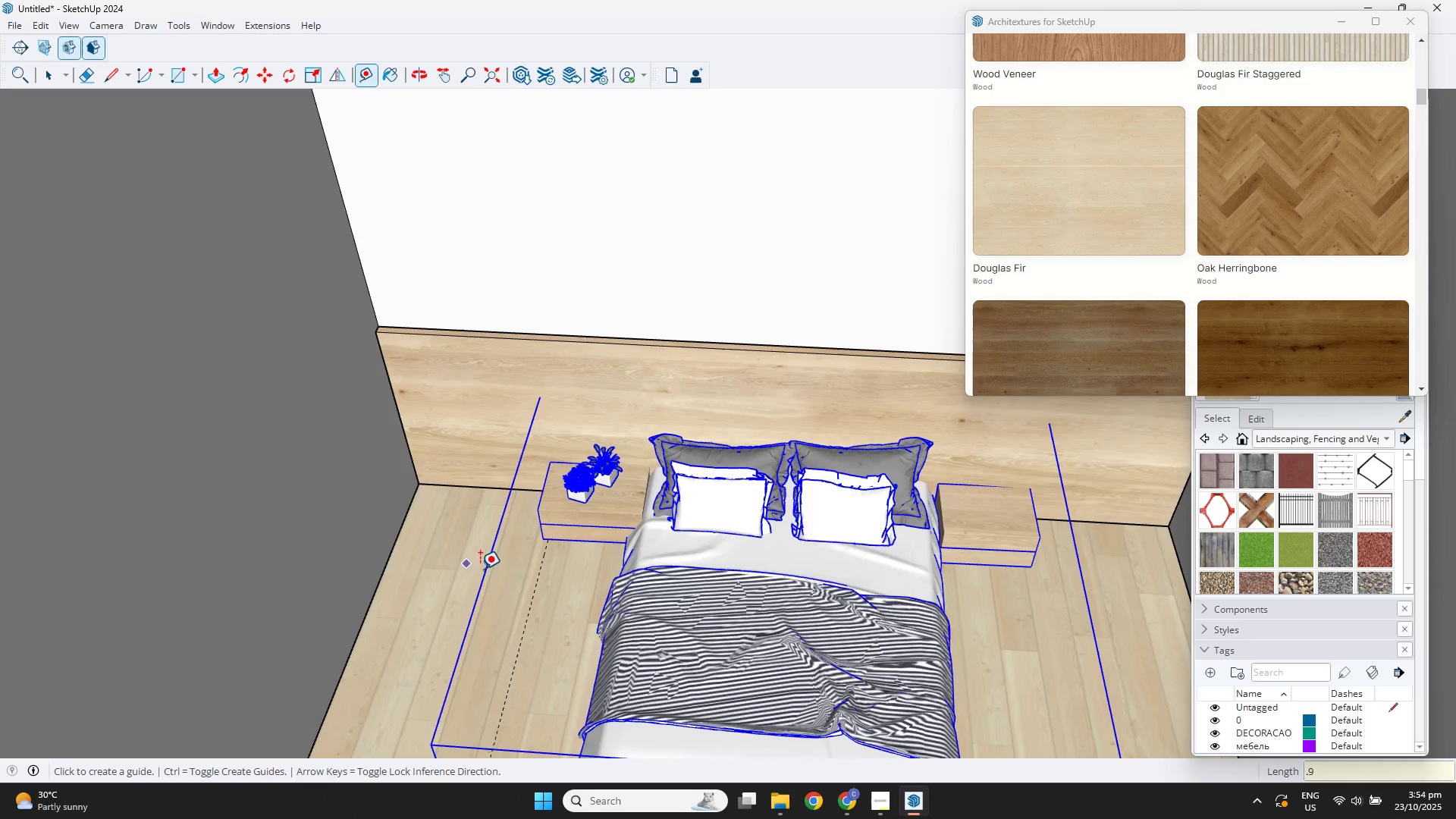 
scroll: coordinate [670, 513], scroll_direction: up, amount: 17.0
 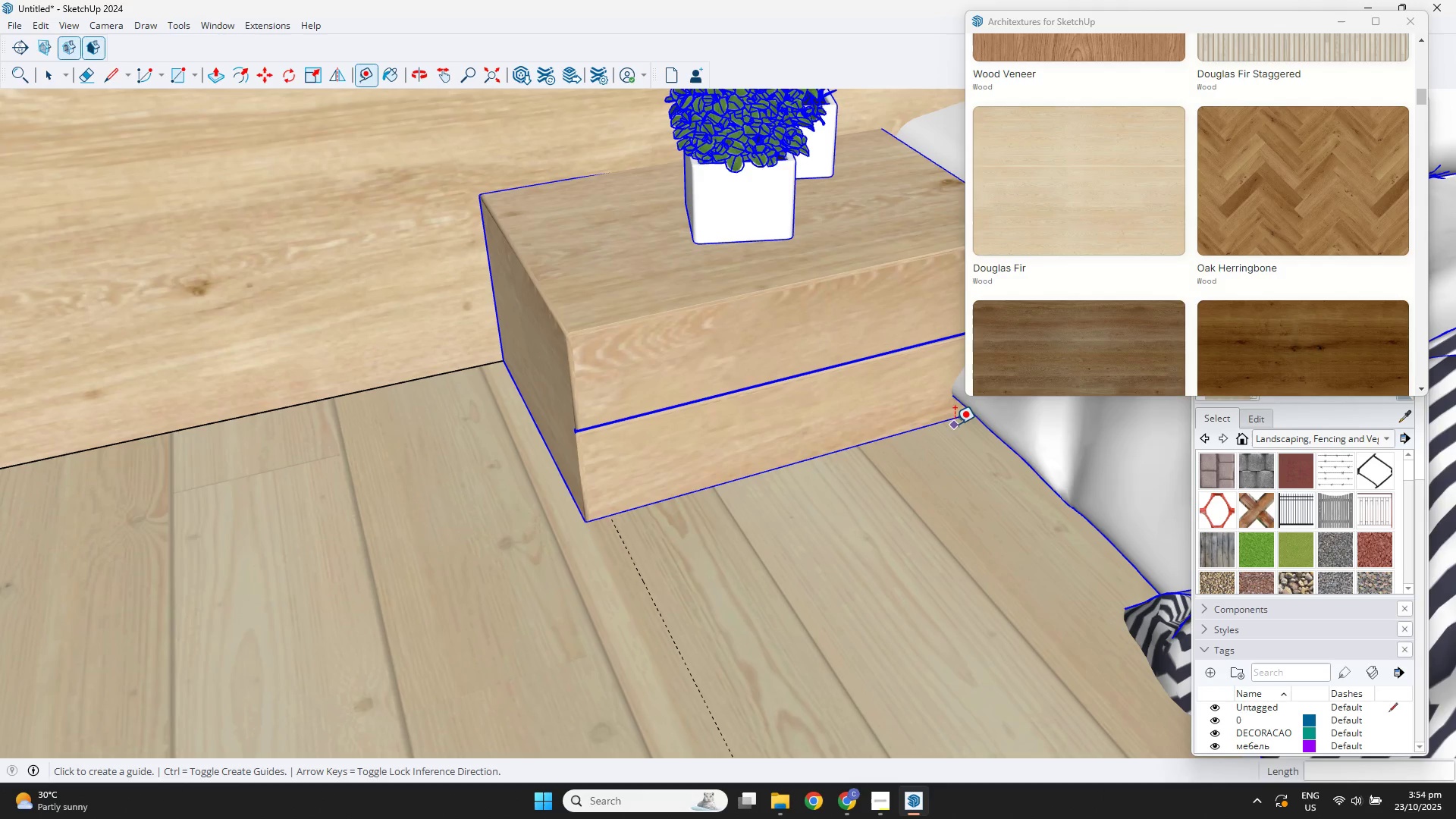 
left_click([953, 423])
 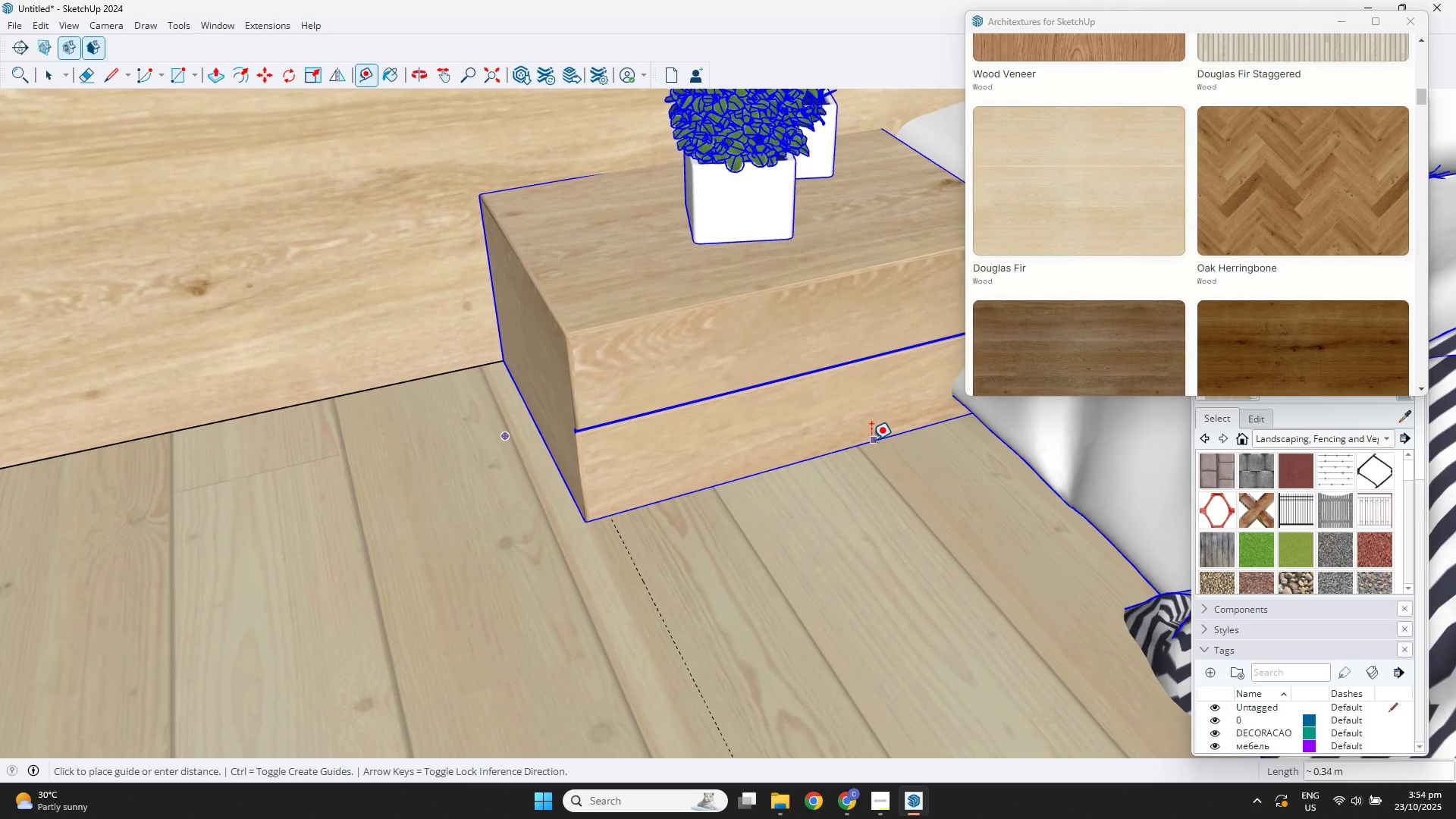 
key(Space)
 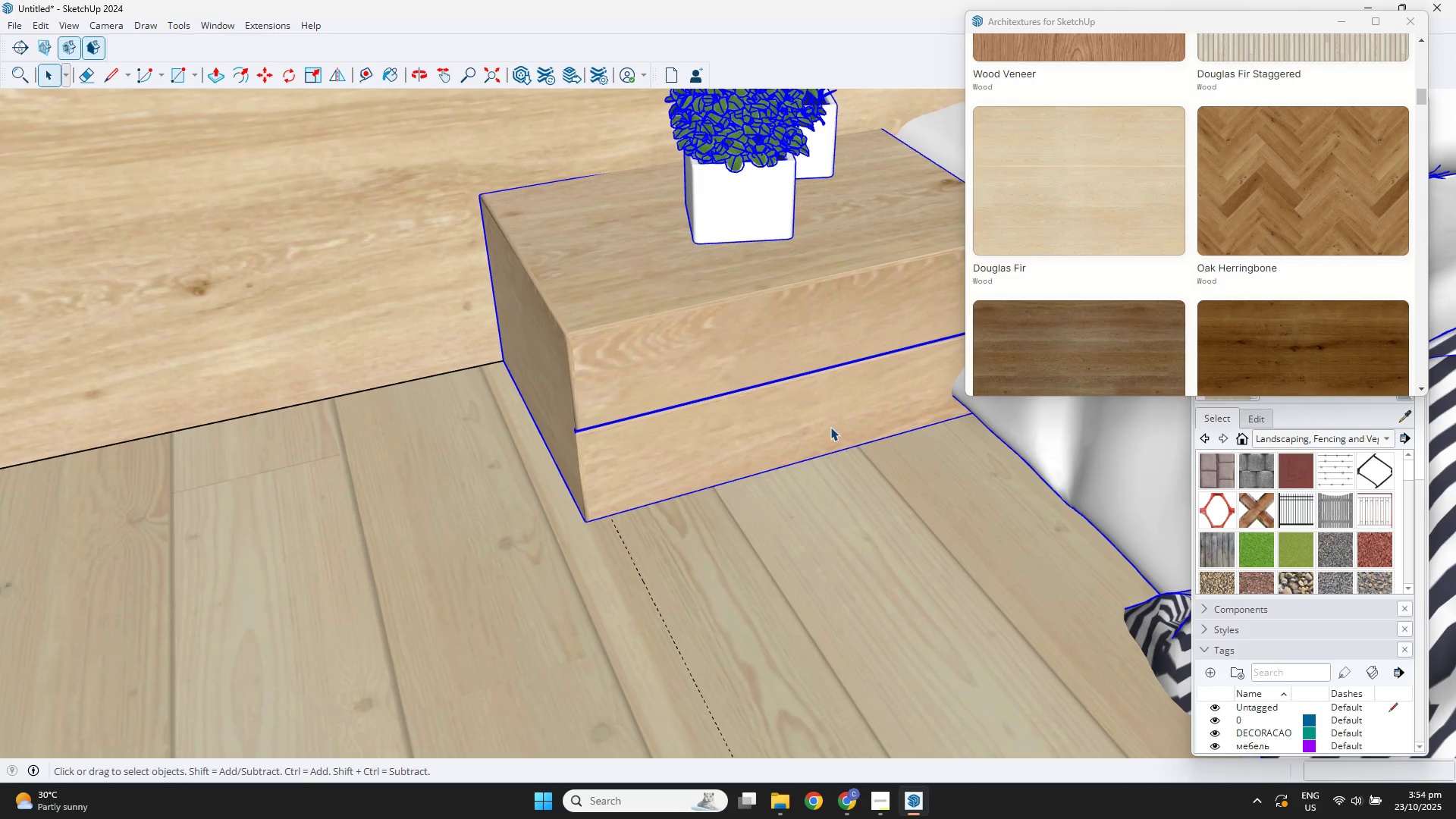 
left_click([830, 427])
 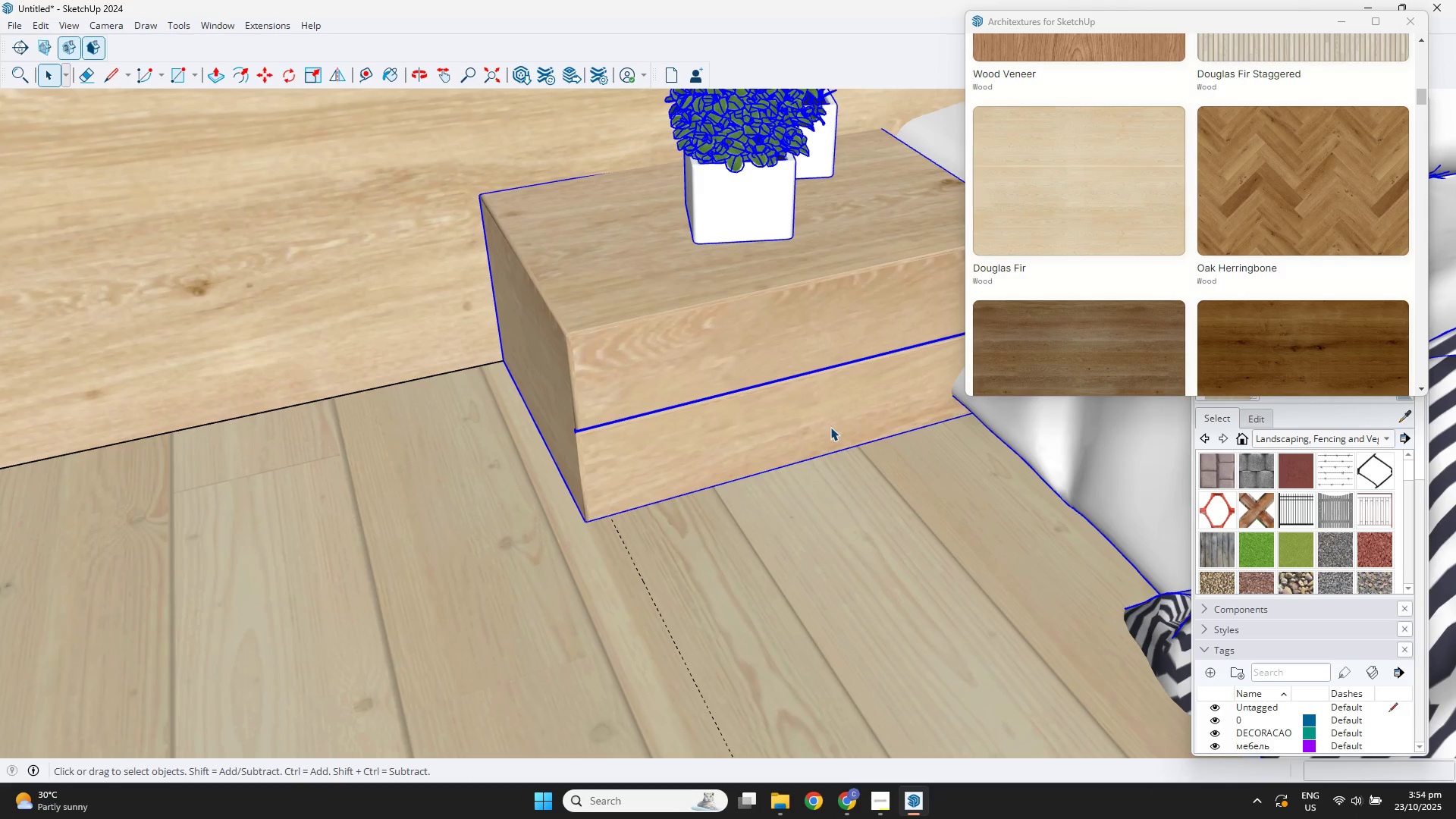 
key(M)
 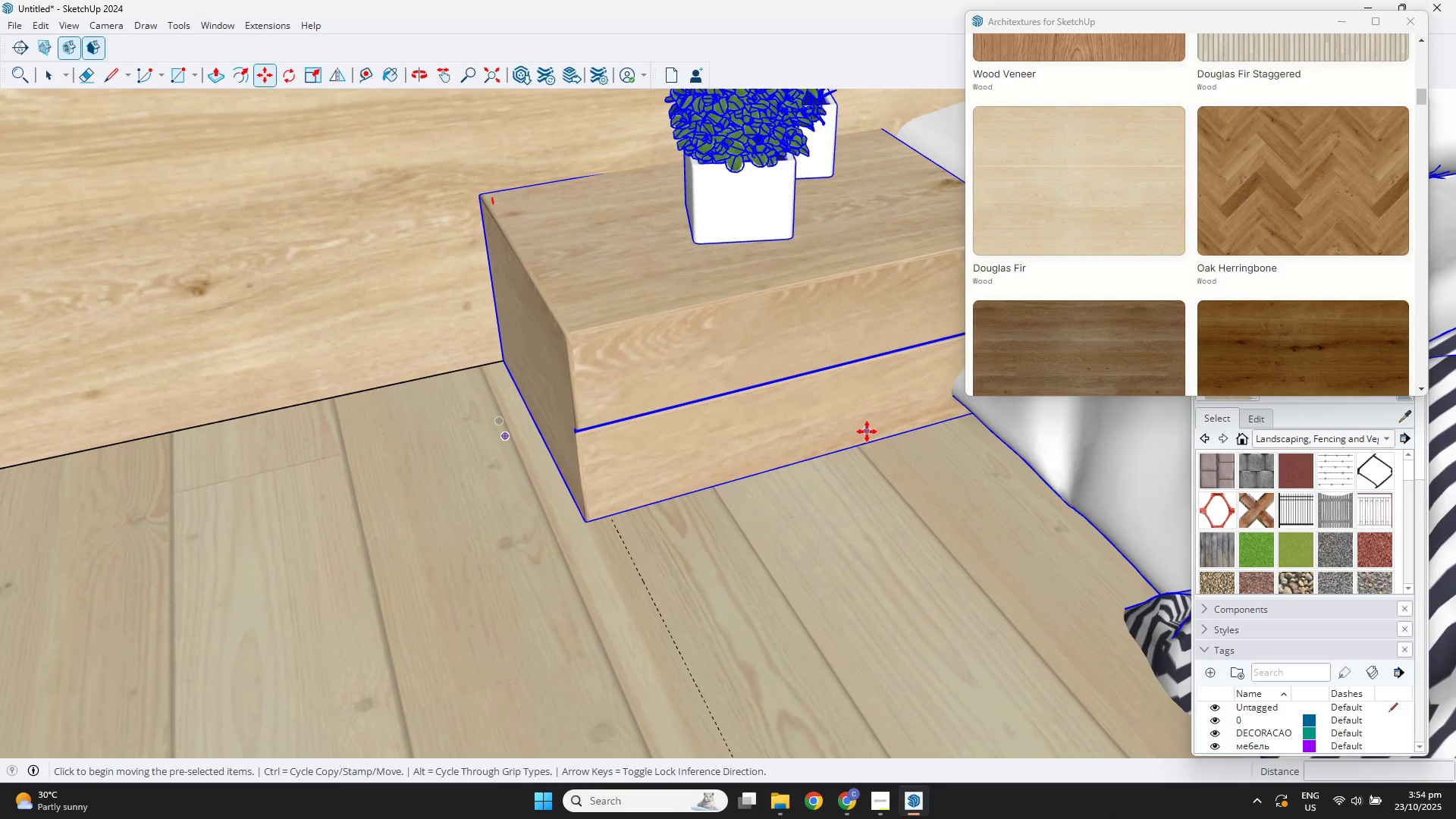 
left_click([867, 431])
 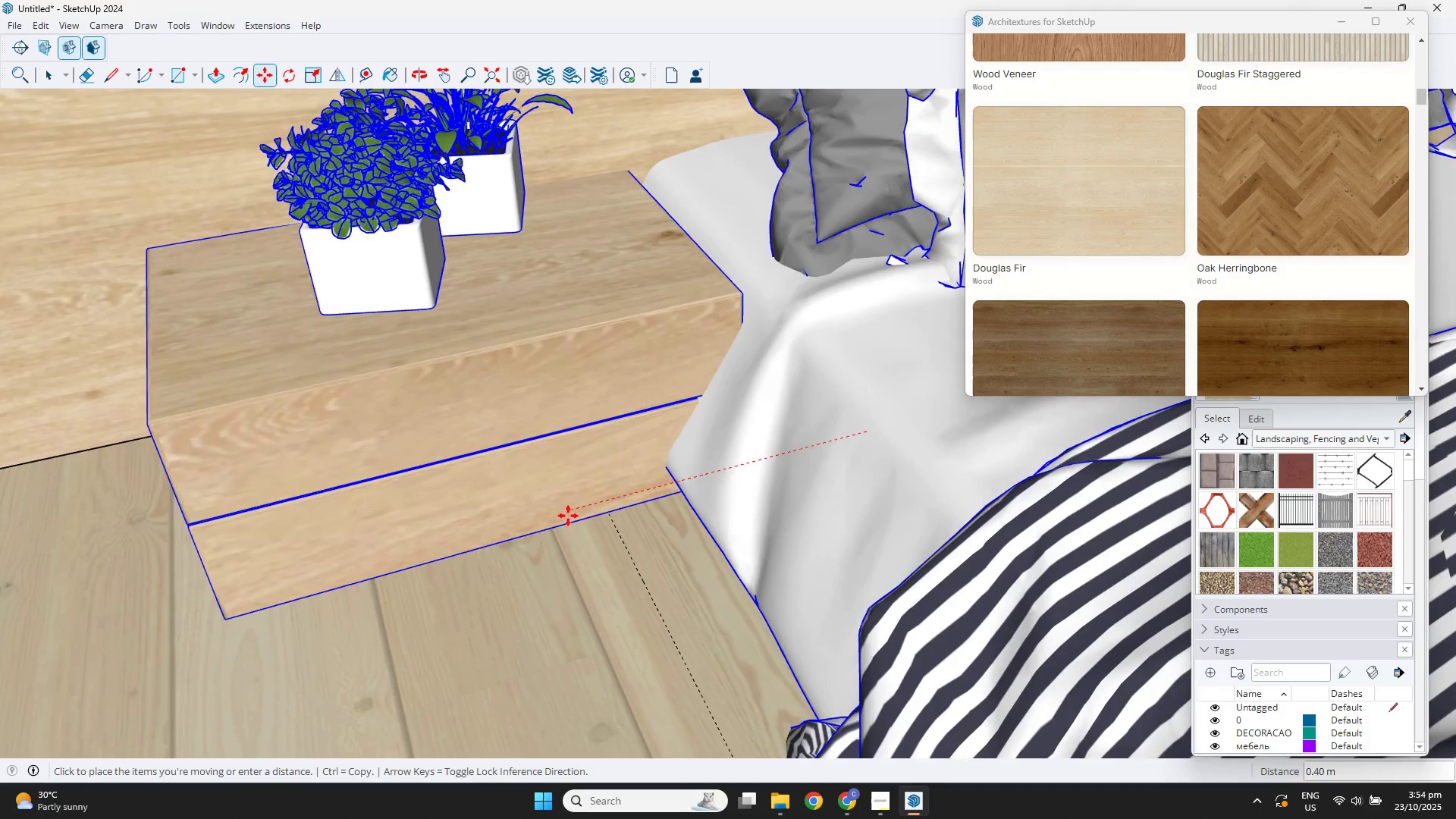 
left_click([559, 513])
 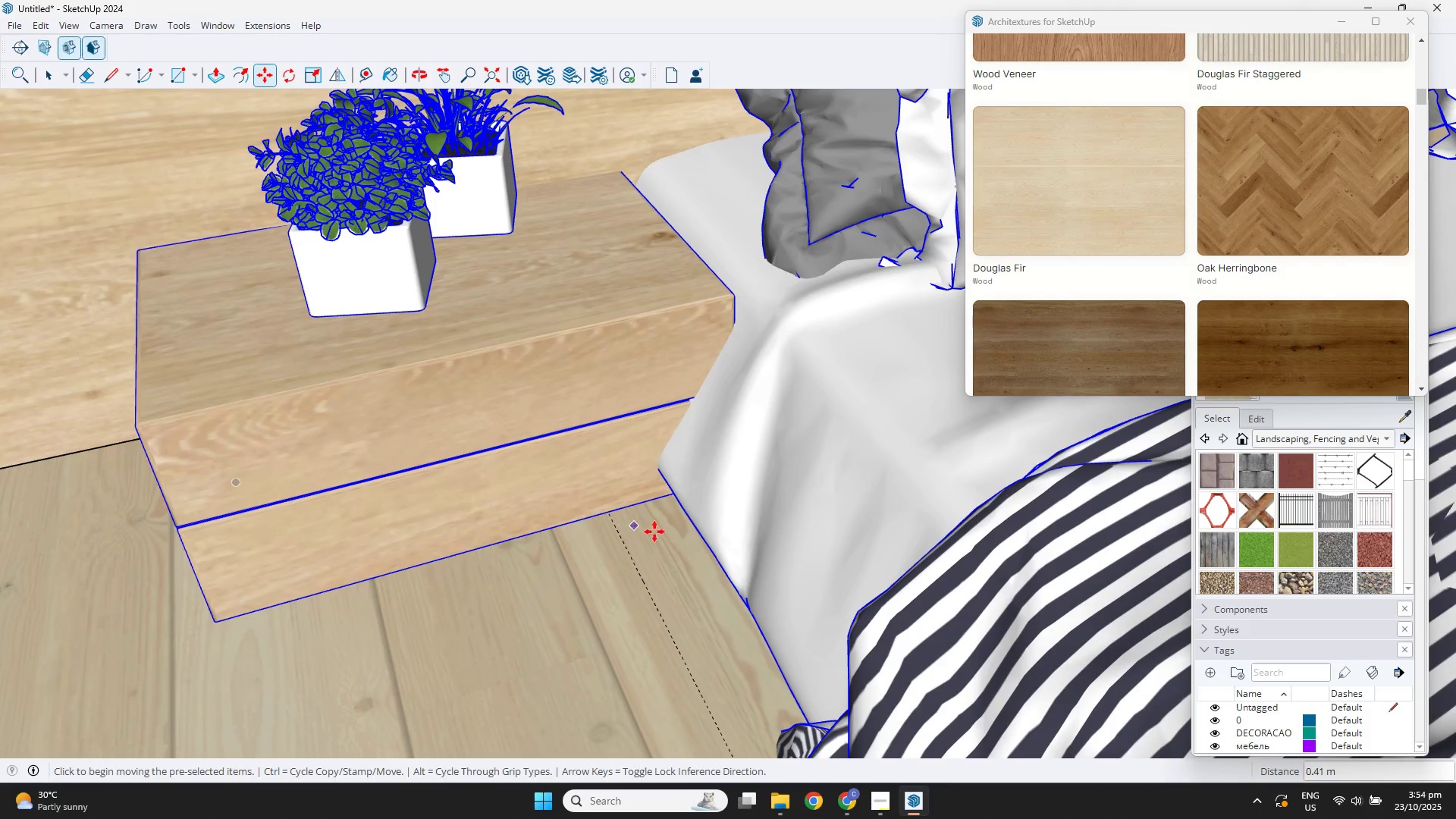 
scroll: coordinate [669, 519], scroll_direction: up, amount: 8.0
 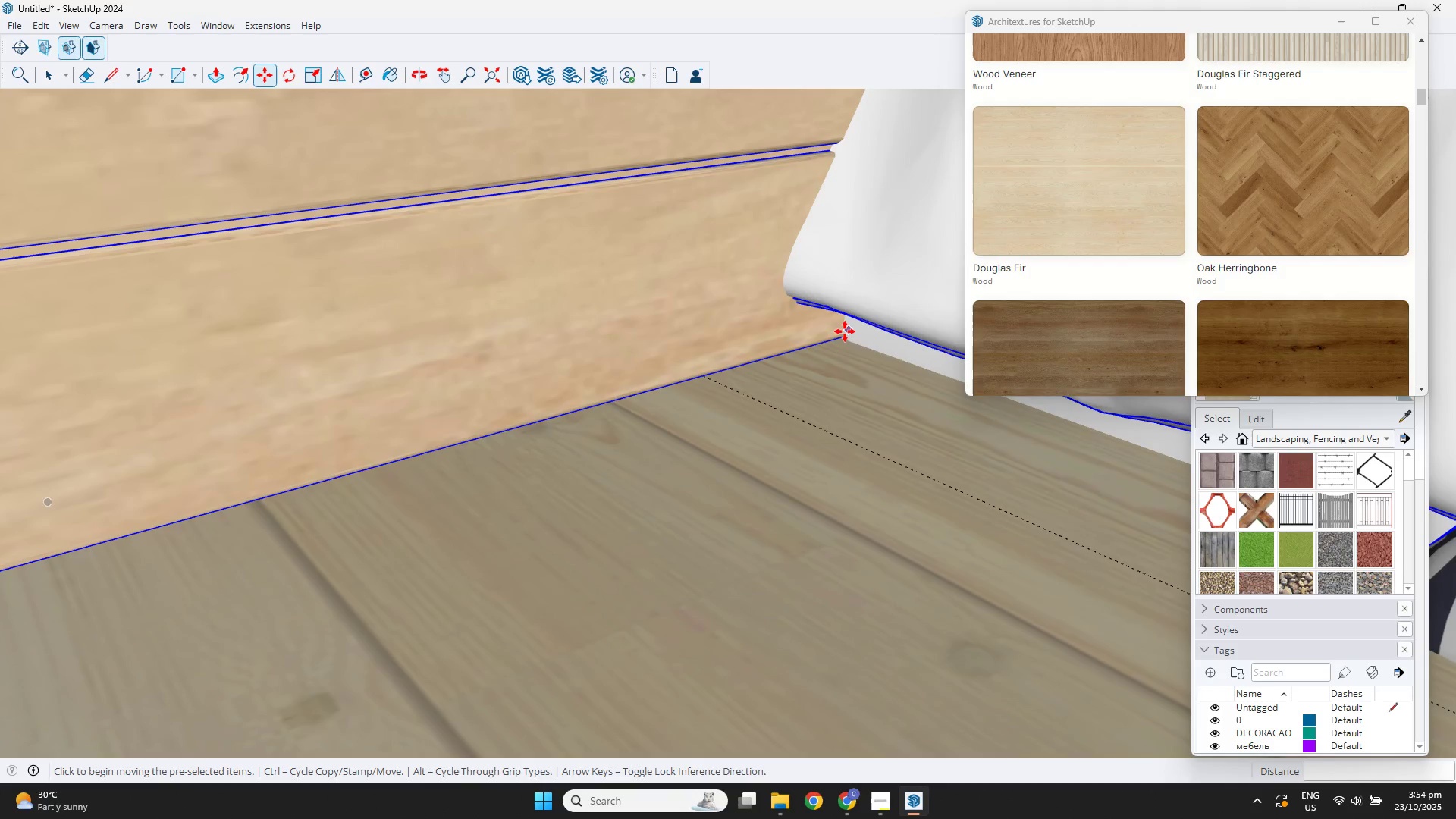 
left_click([844, 336])
 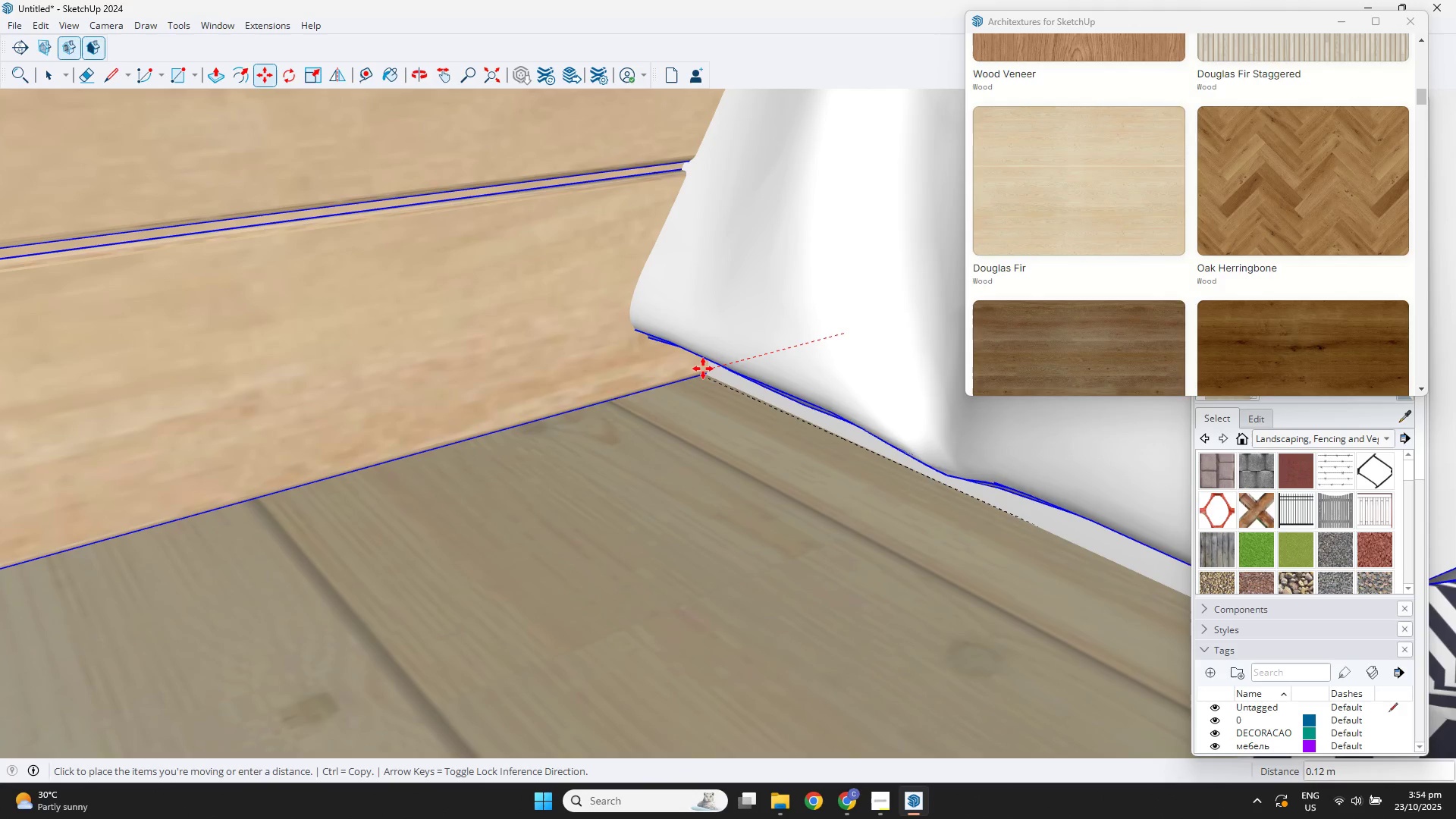 
left_click([697, 372])
 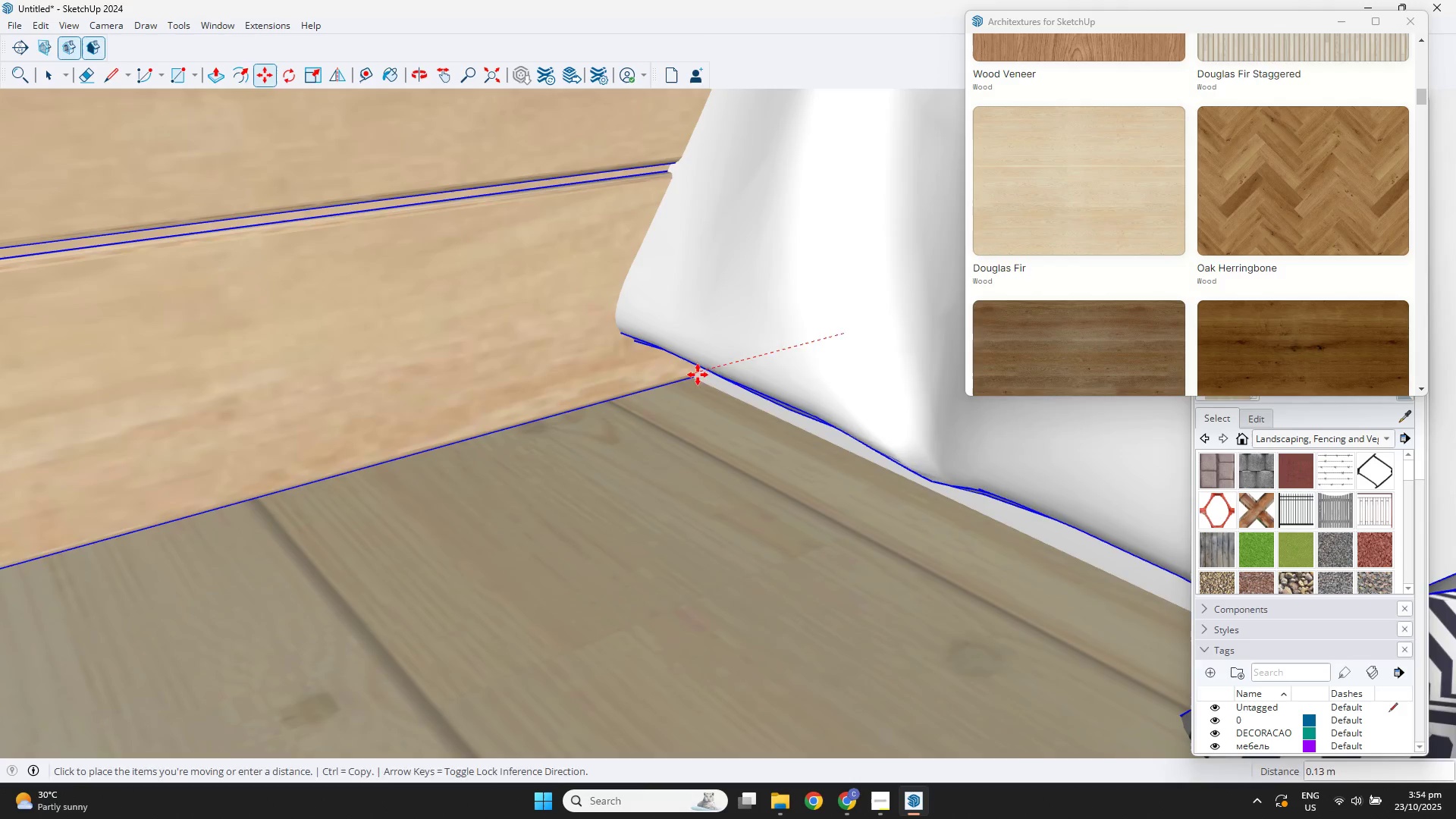 
scroll: coordinate [587, 513], scroll_direction: down, amount: 46.0
 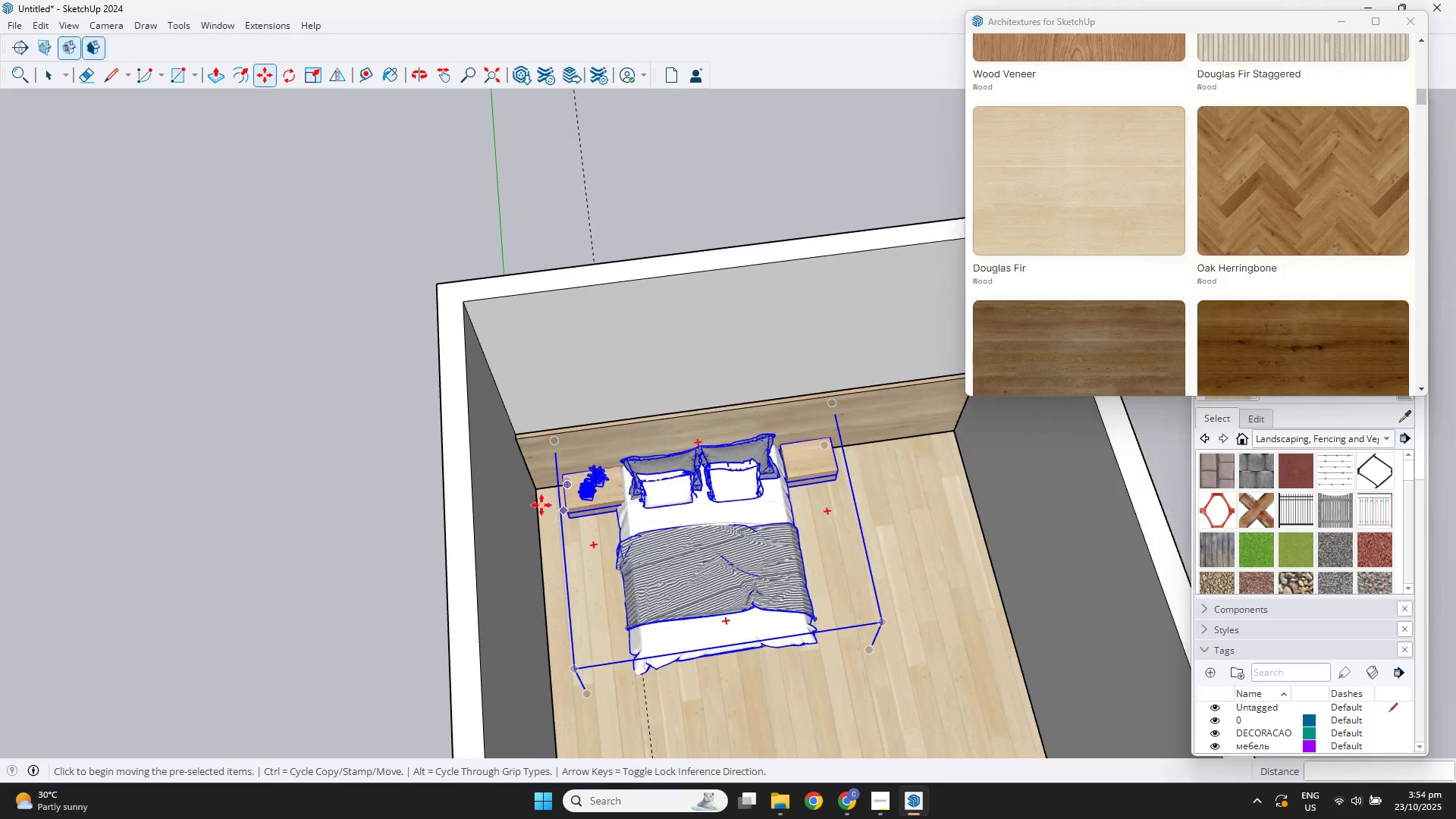 
key(Space)
 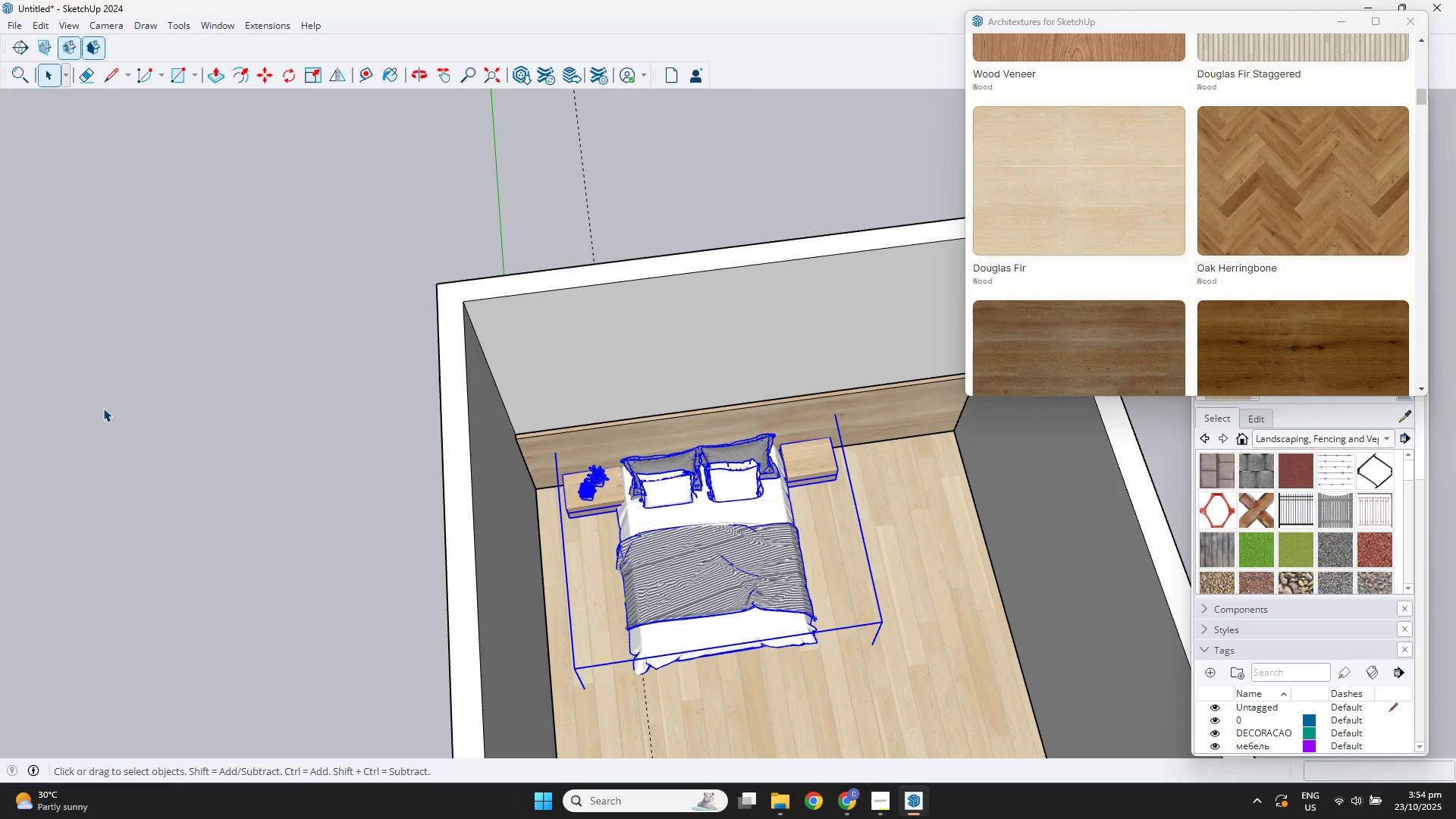 
left_click([103, 408])
 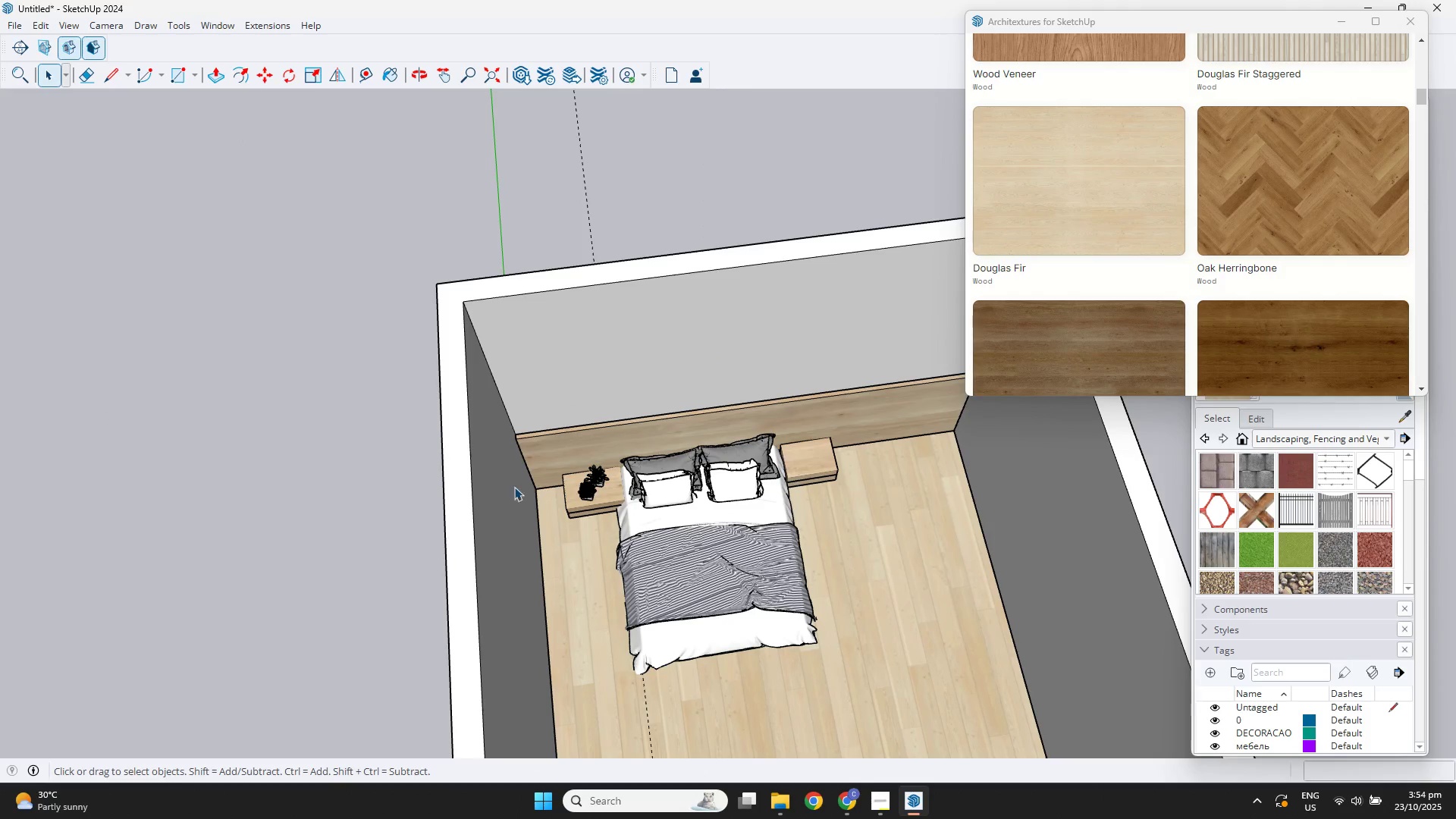 
scroll: coordinate [811, 534], scroll_direction: up, amount: 2.0
 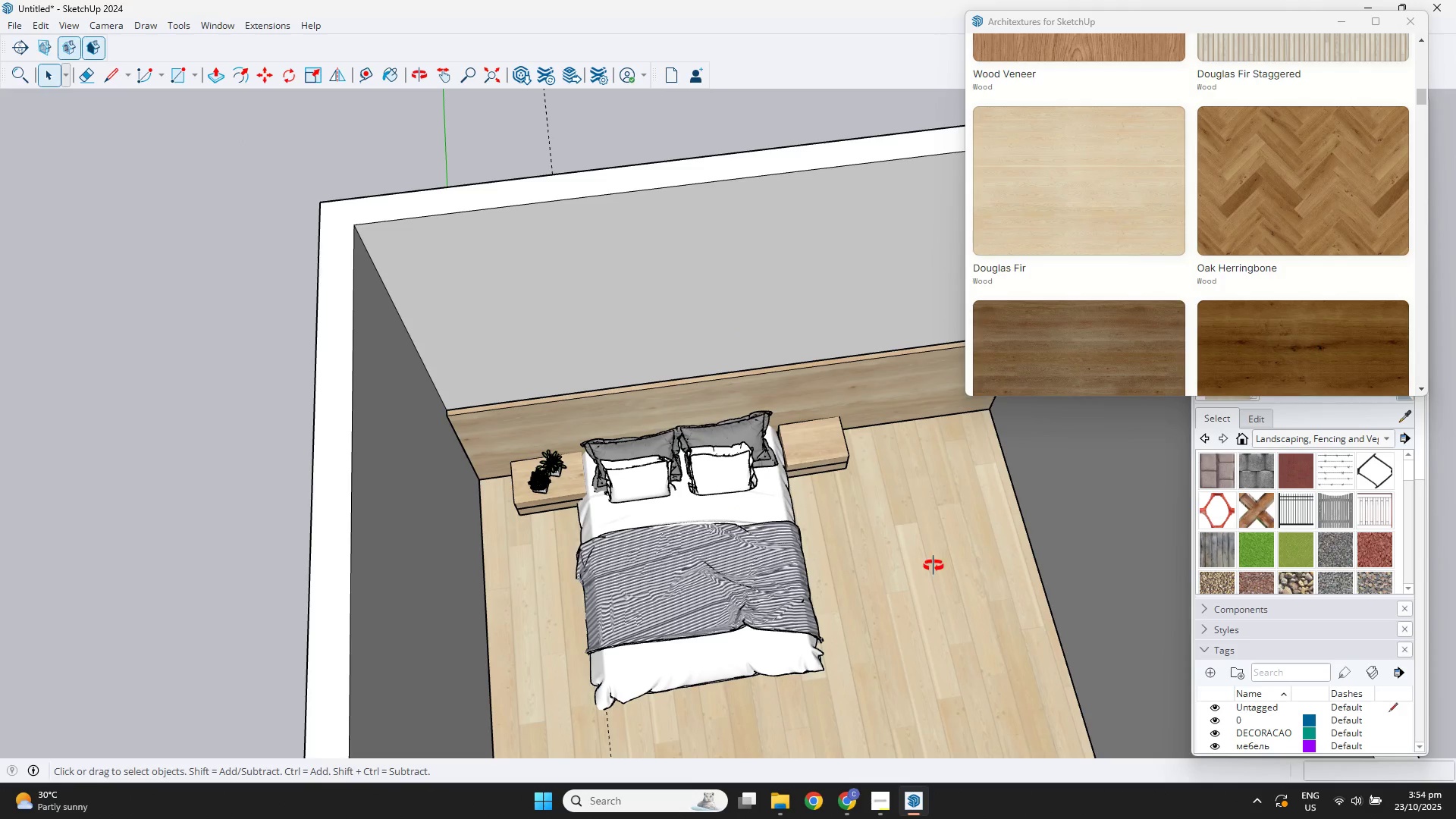 
key(Shift+ShiftLeft)
 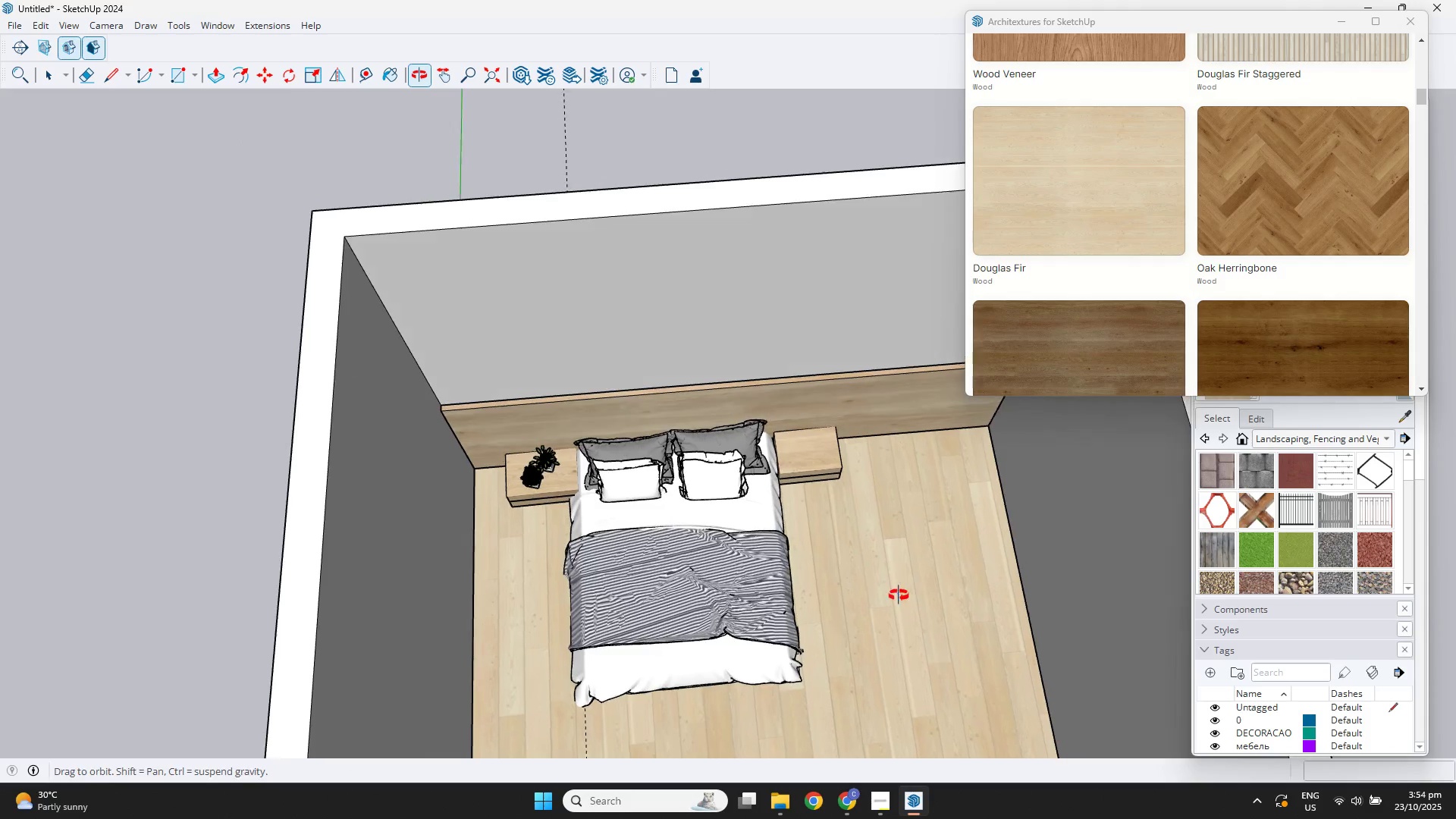 
scroll: coordinate [768, 202], scroll_direction: up, amount: 16.0
 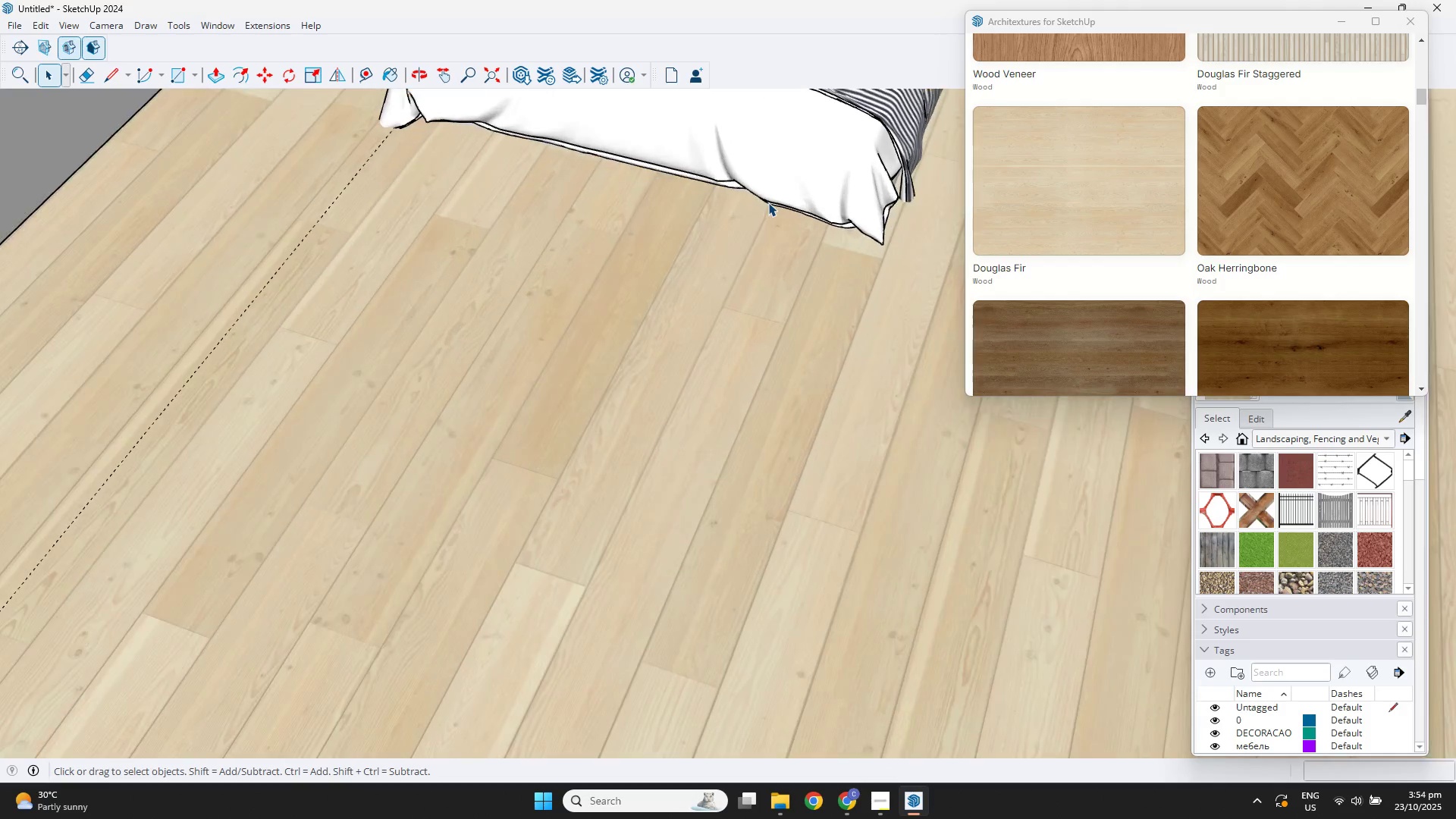 
hold_key(key=ShiftLeft, duration=0.35)
 